 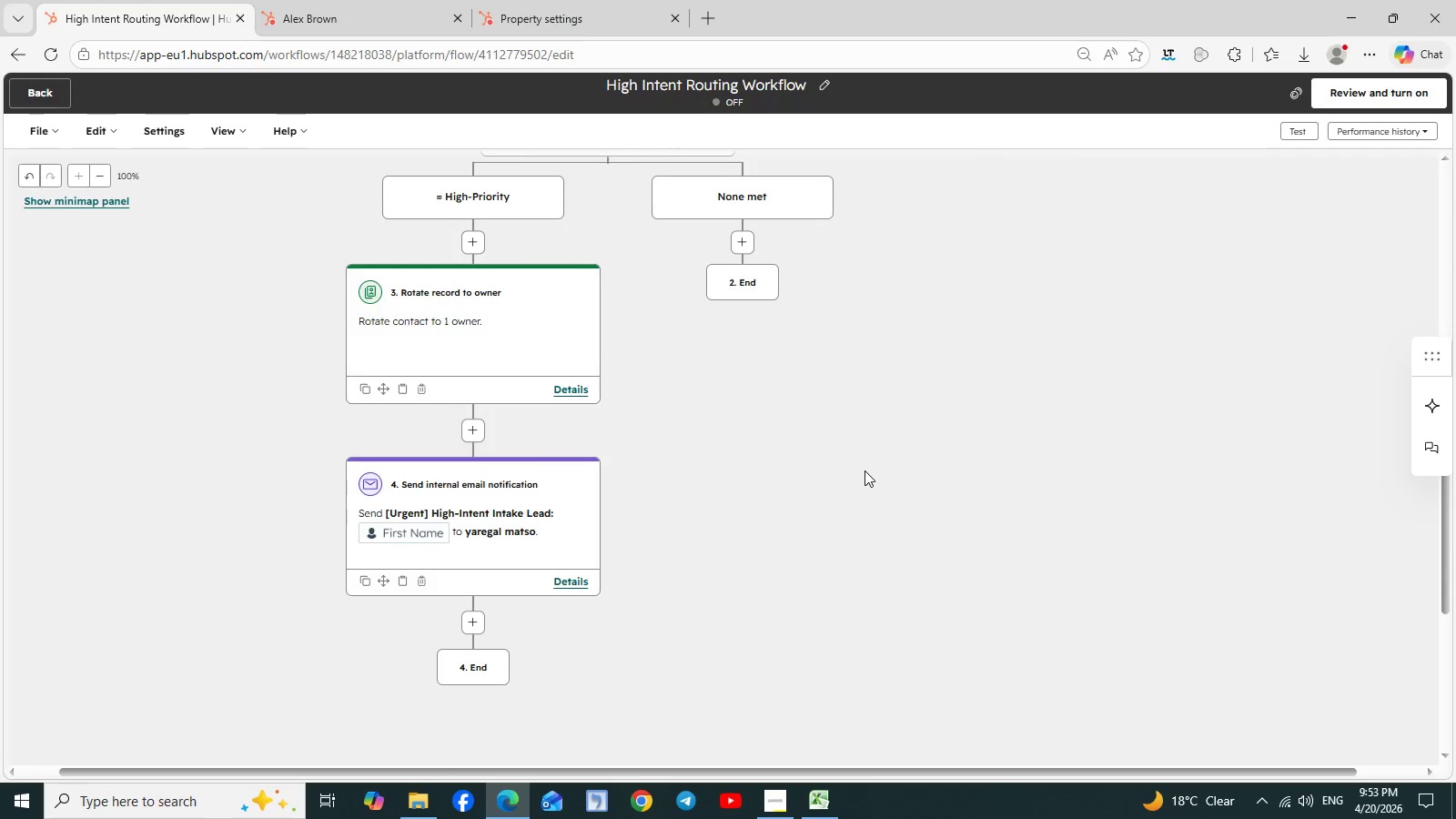 
left_click([1354, 90])
 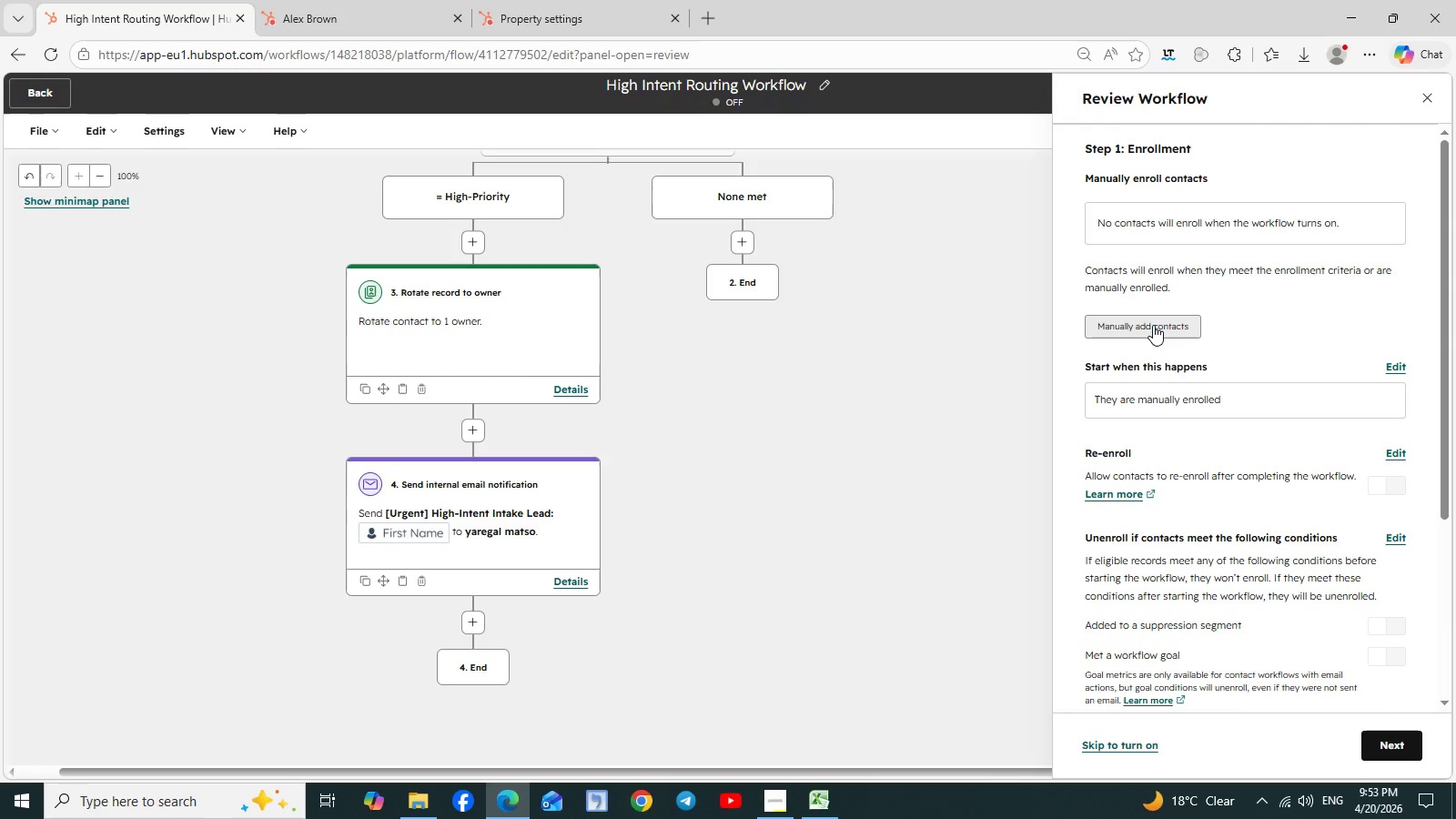 
wait(10.92)
 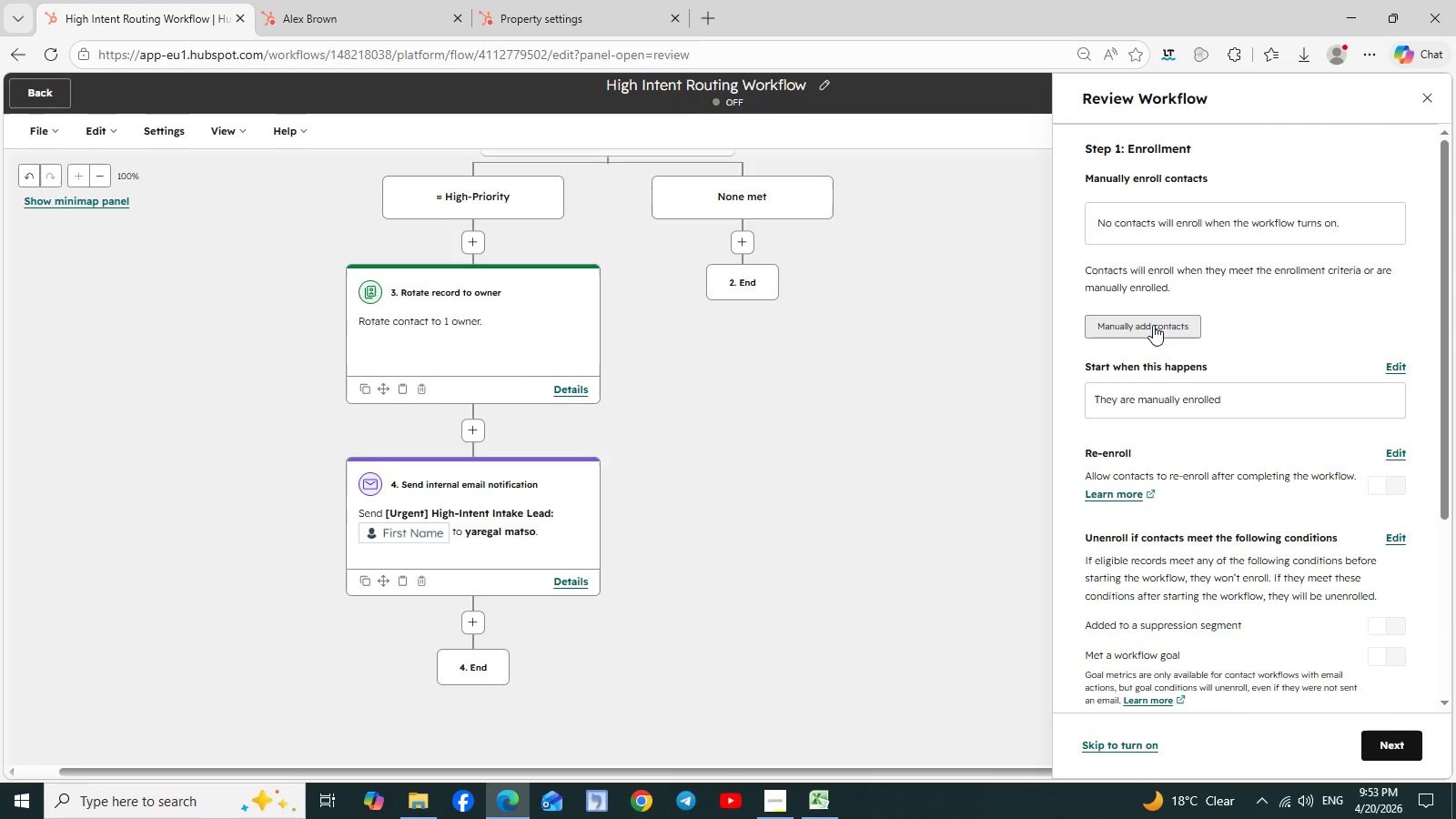 
left_click([1429, 104])
 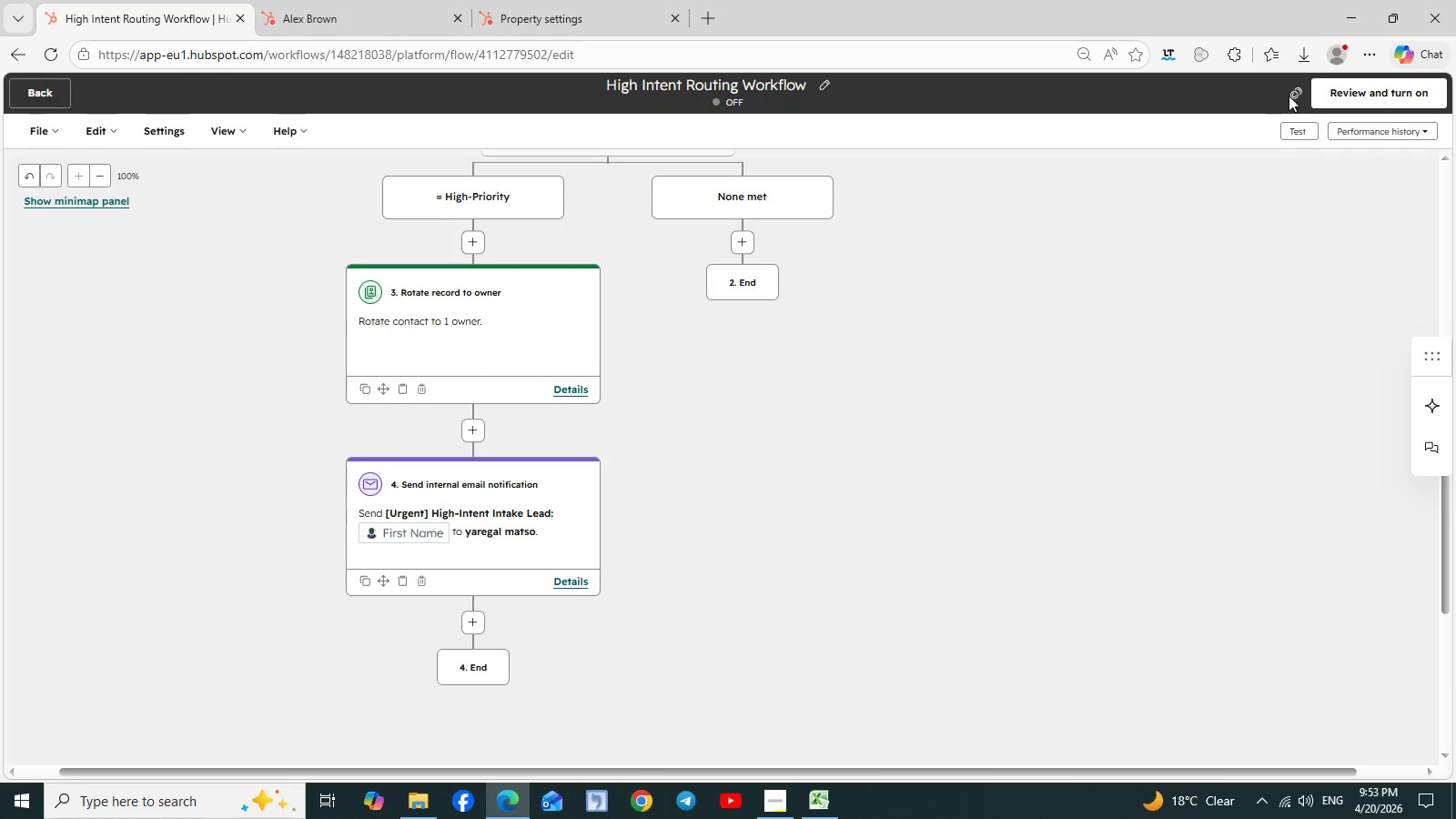 
wait(5.77)
 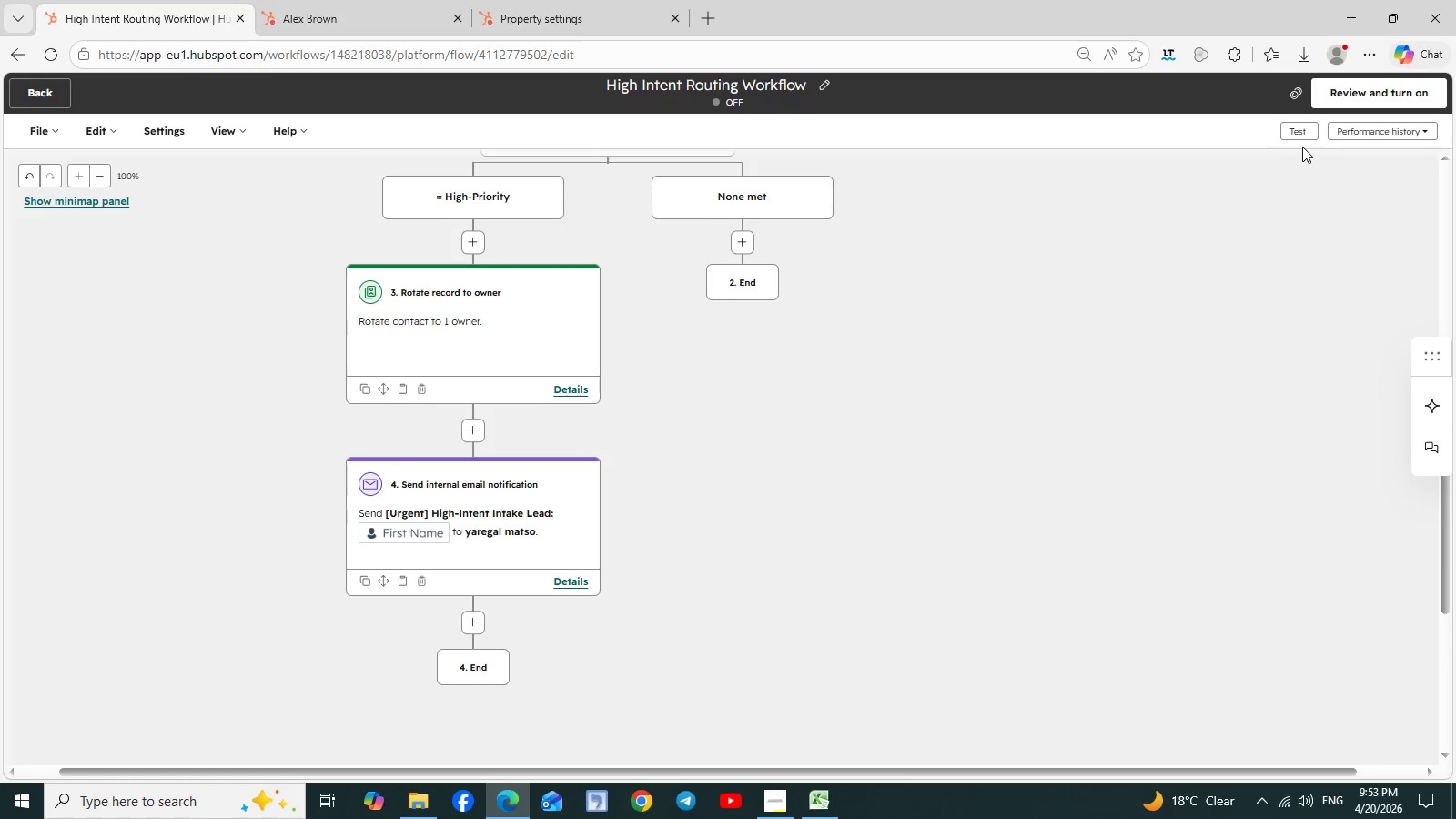 
left_click([1297, 96])
 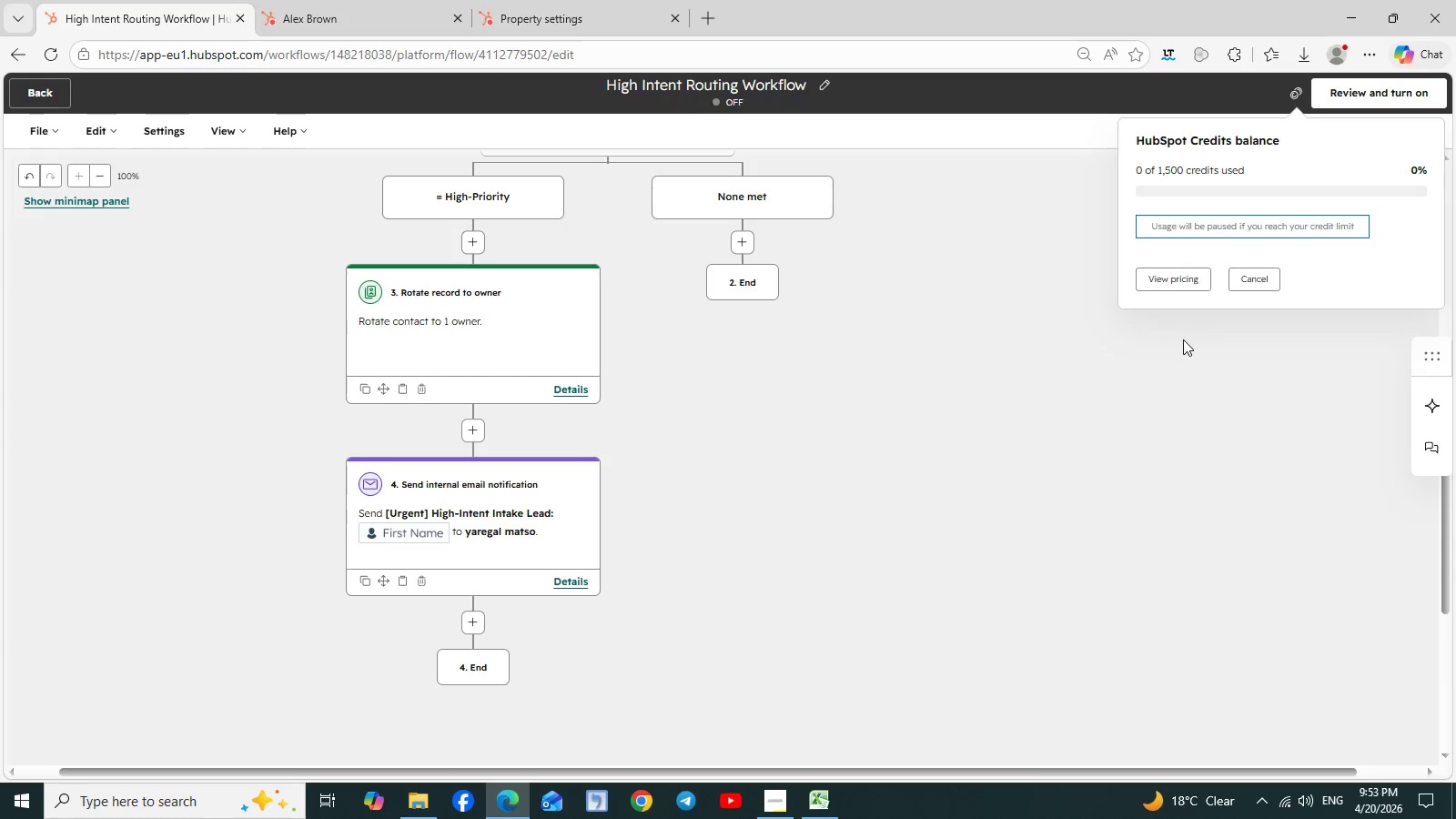 
left_click([1258, 281])
 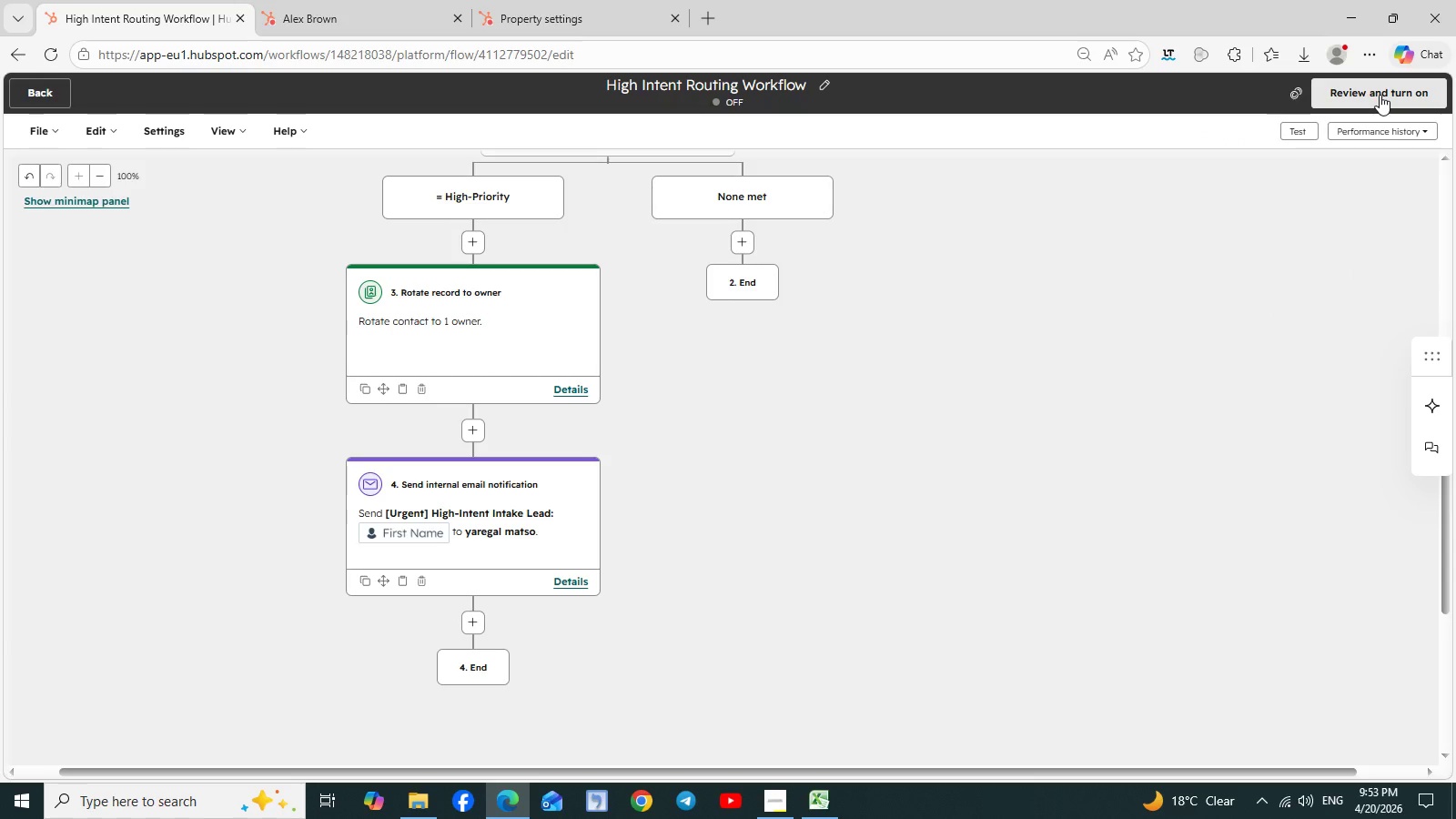 
wait(7.11)
 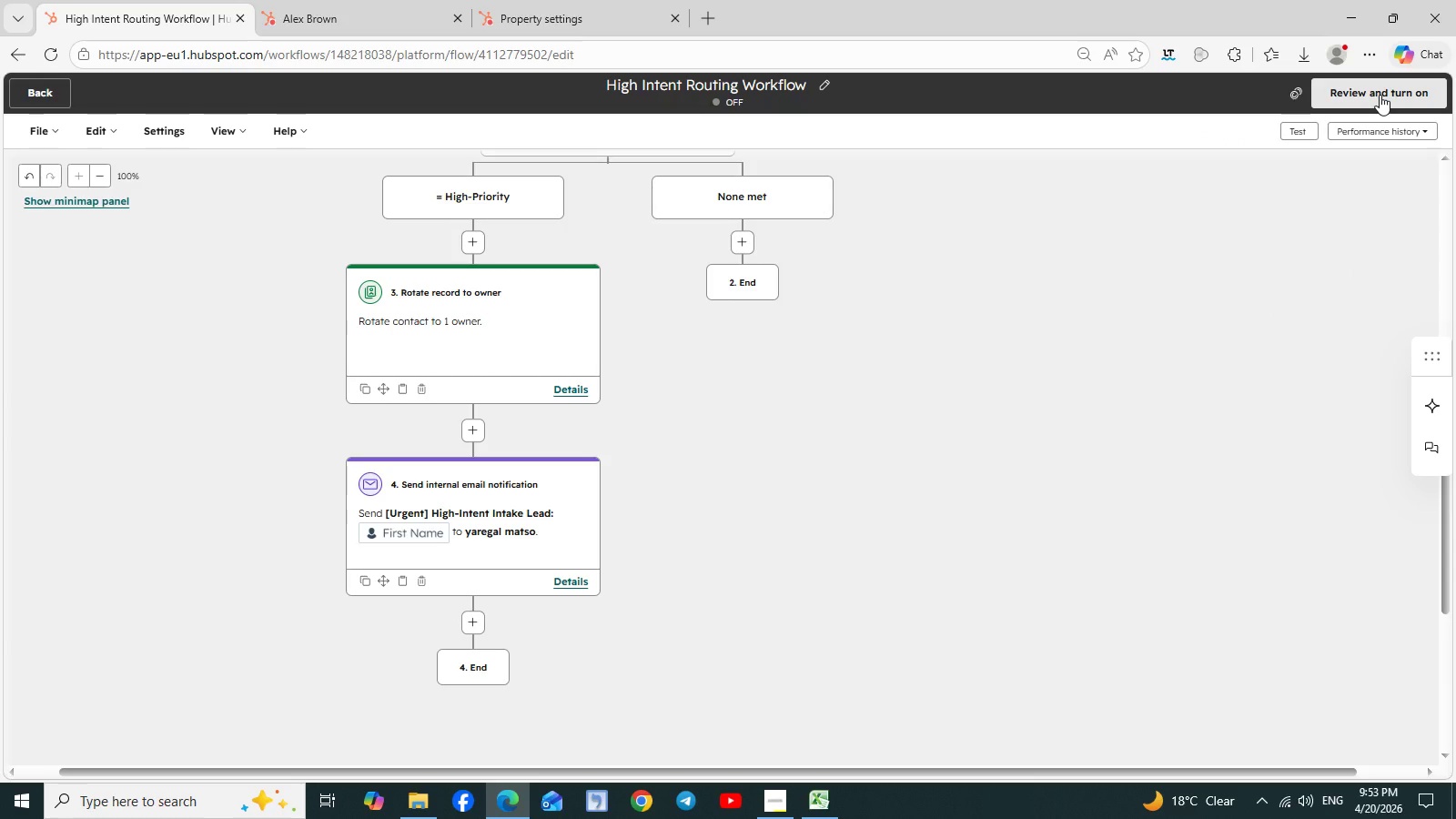 
left_click([351, 0])
 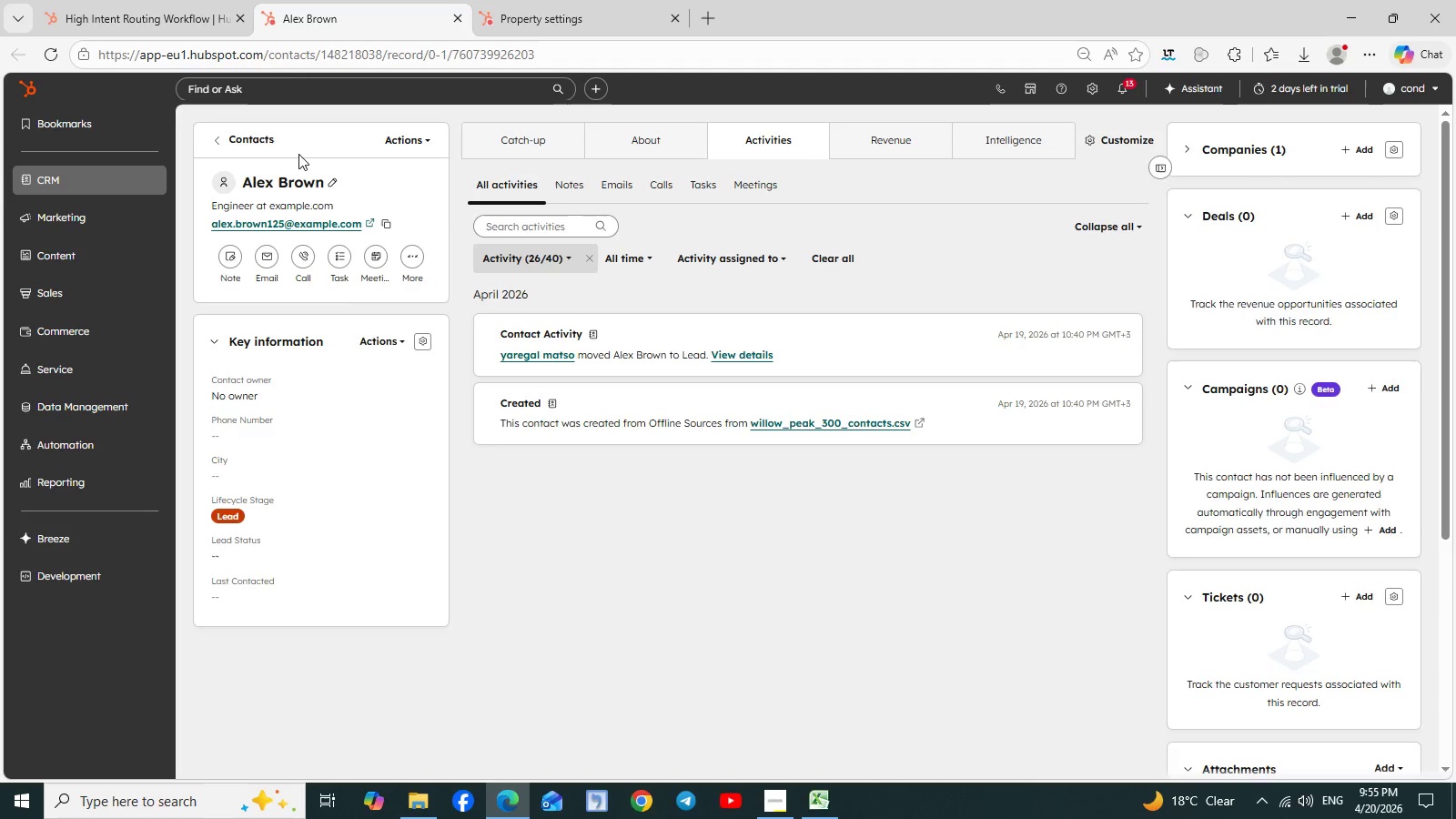 
wait(125.92)
 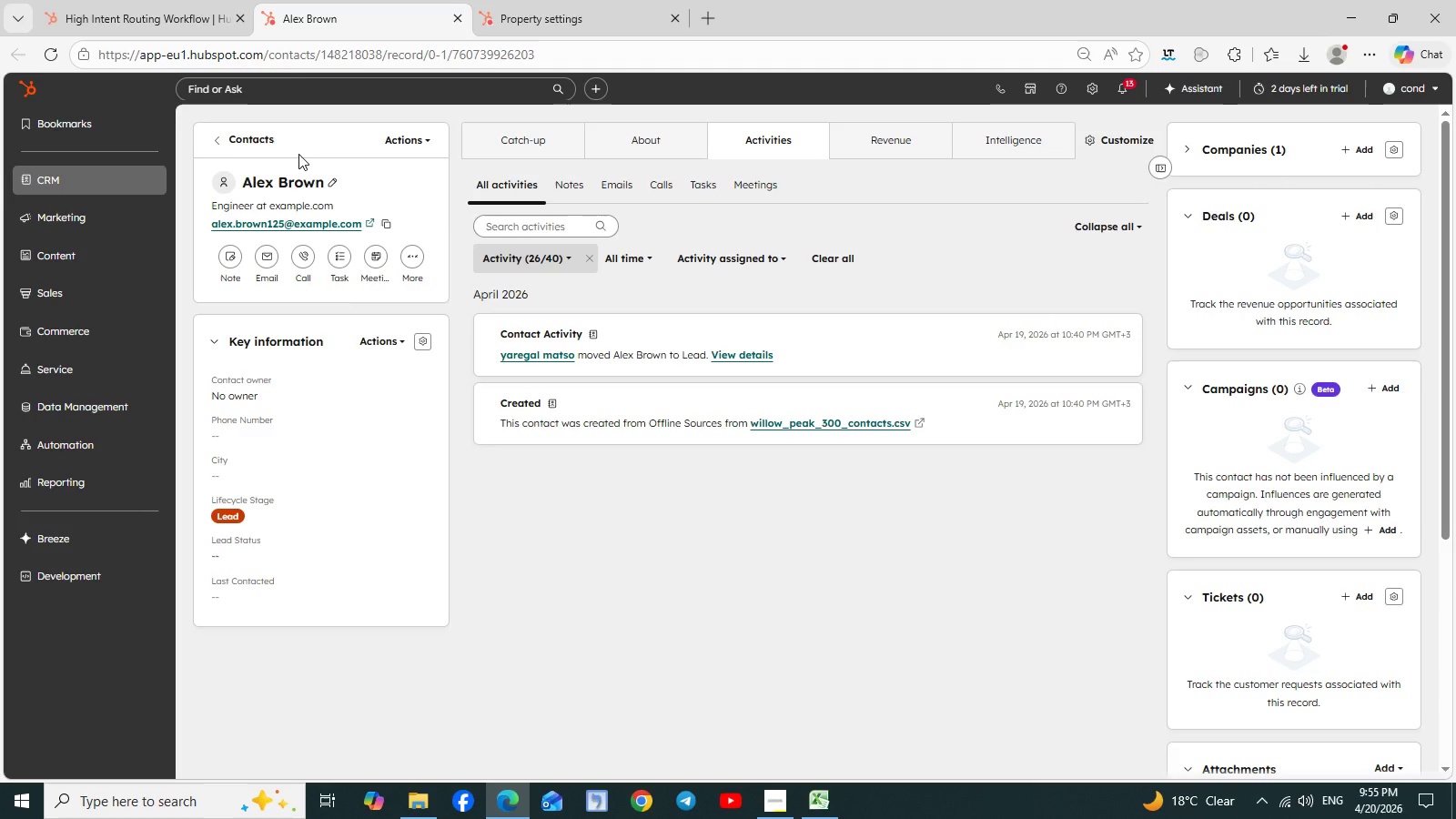 
left_click_drag(start_coordinate=[0, 136], to_coordinate=[54, 250])
 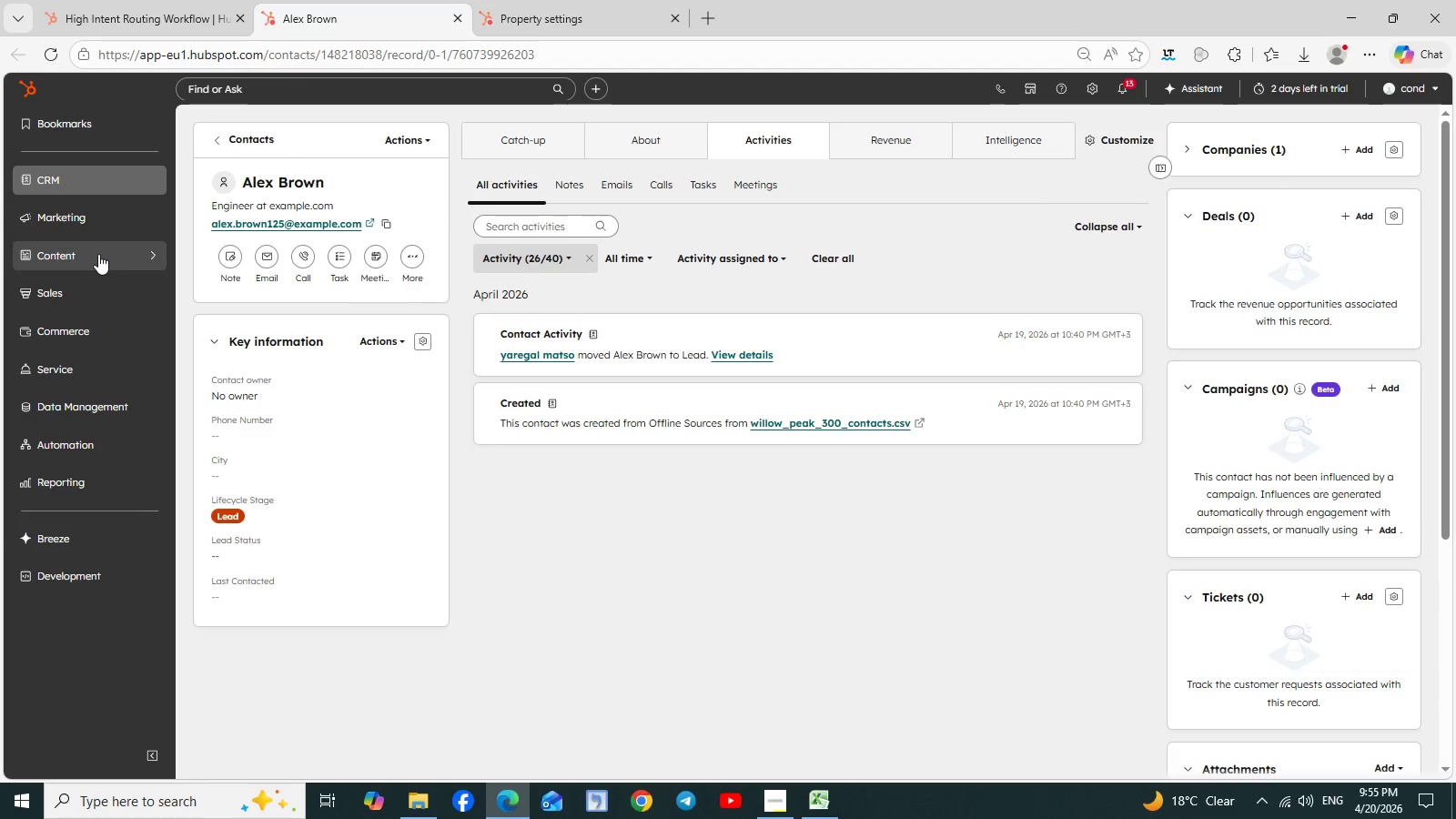 
left_click([98, 254])
 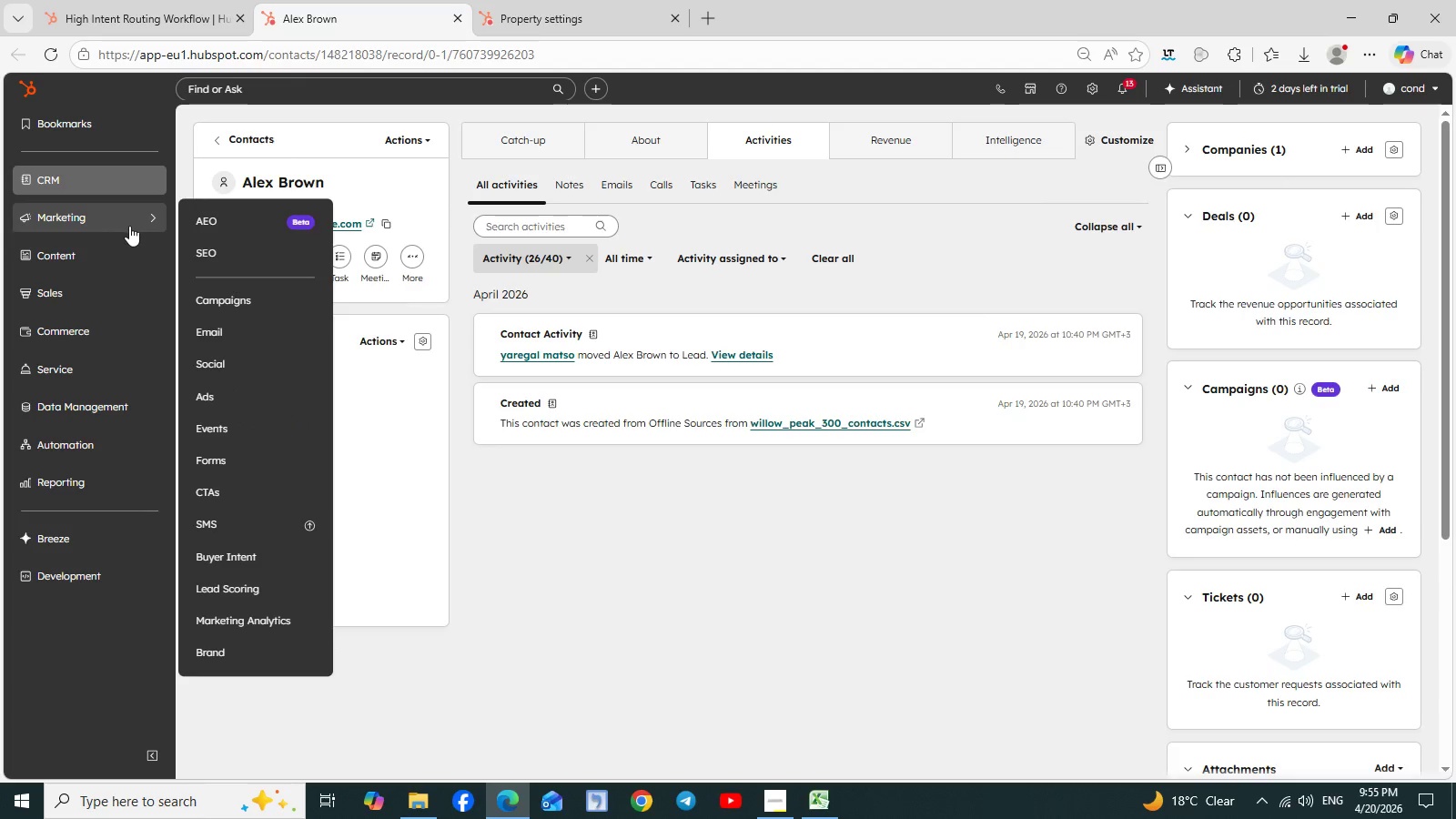 
mouse_move([140, 304])
 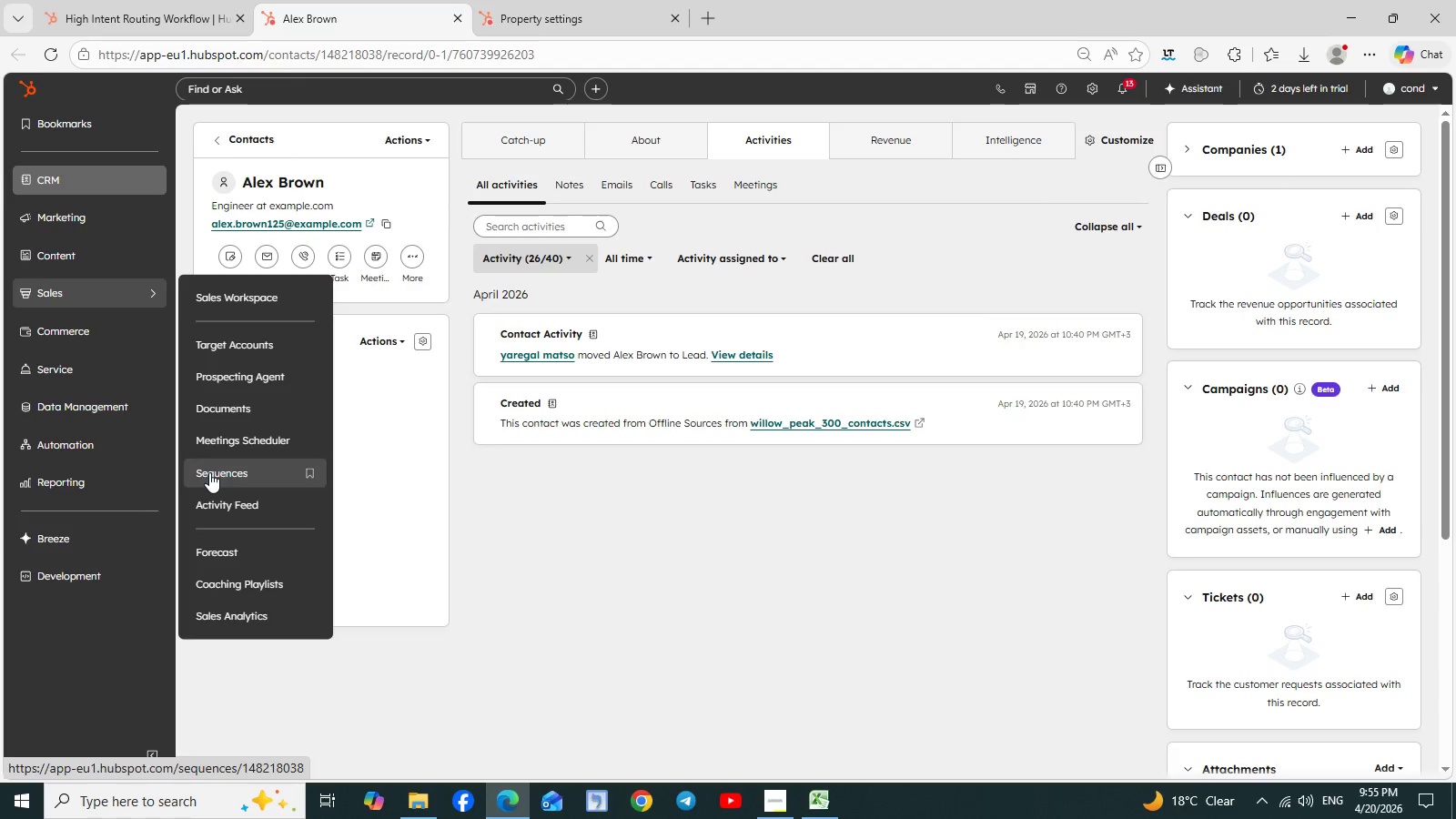 
left_click([209, 472])
 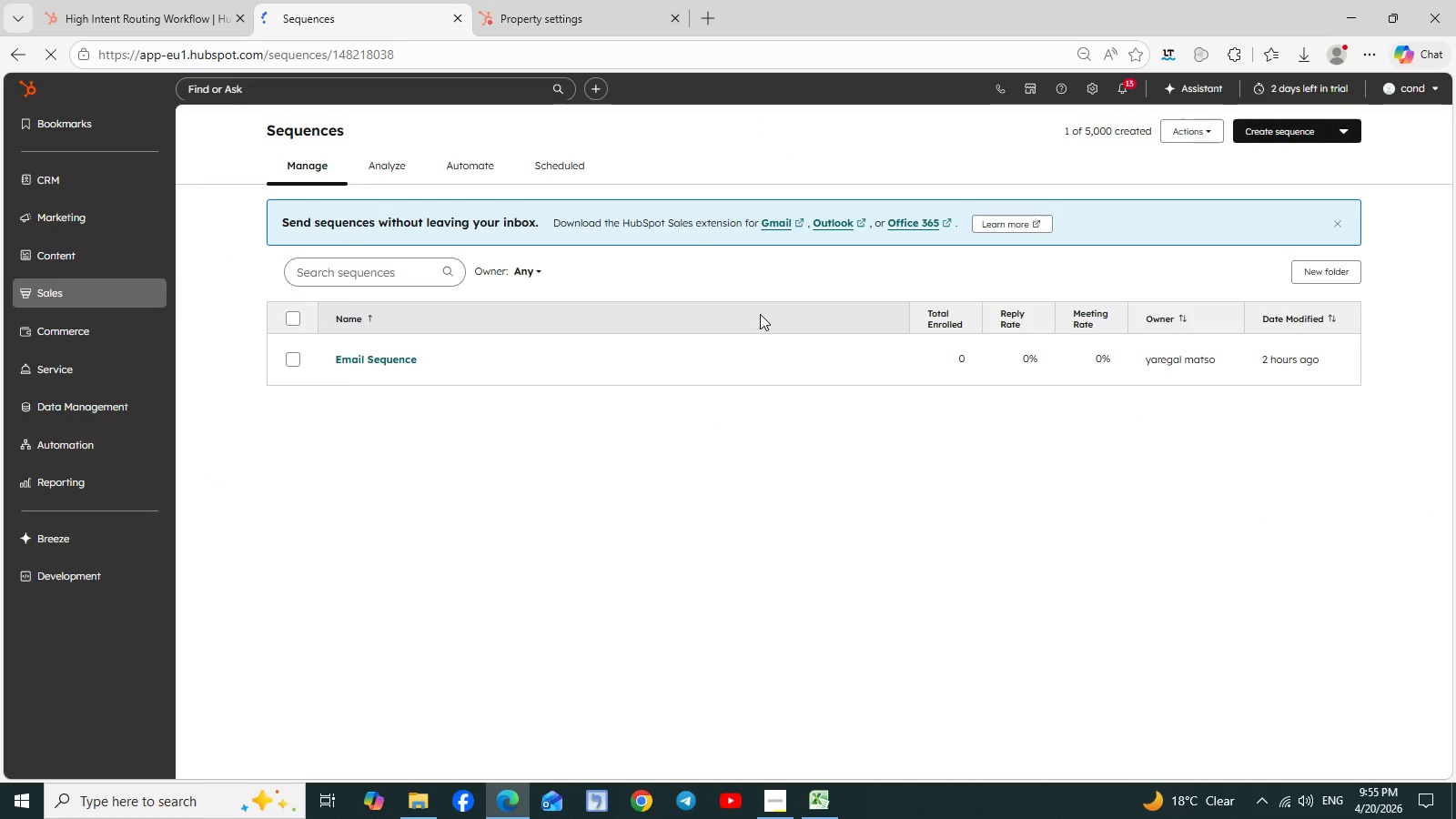 
wait(6.59)
 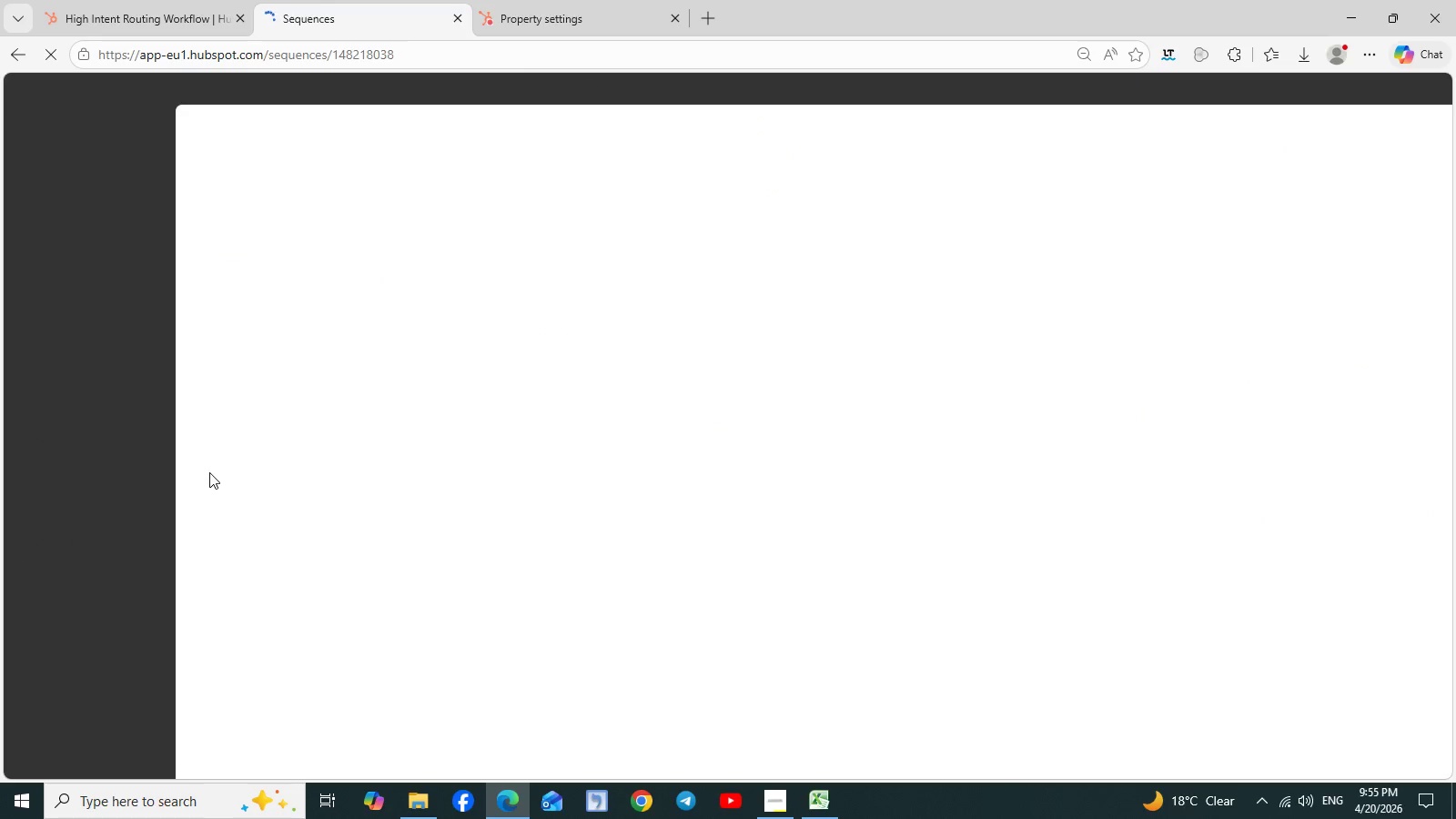 
left_click([382, 360])
 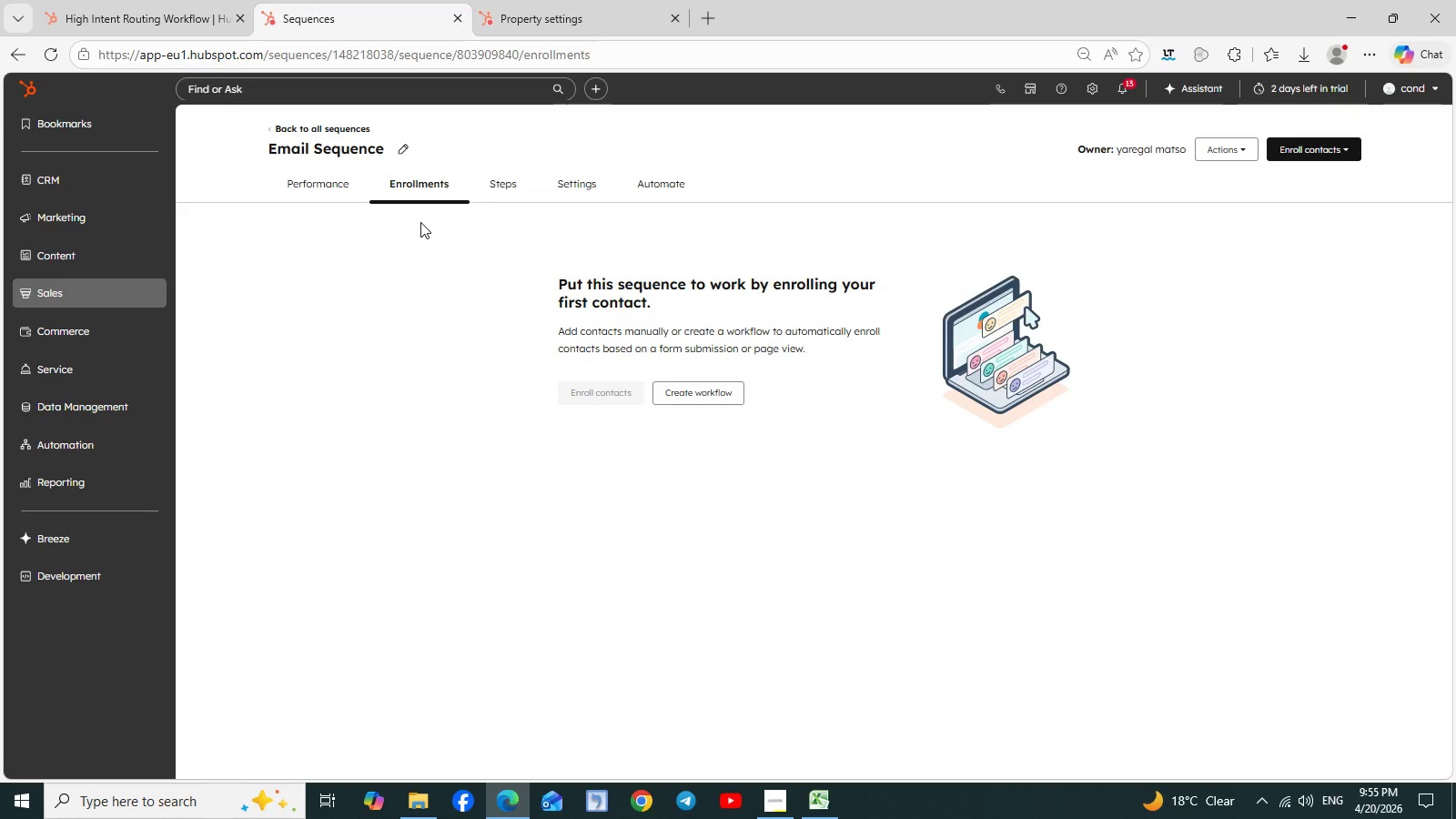 
left_click([493, 179])
 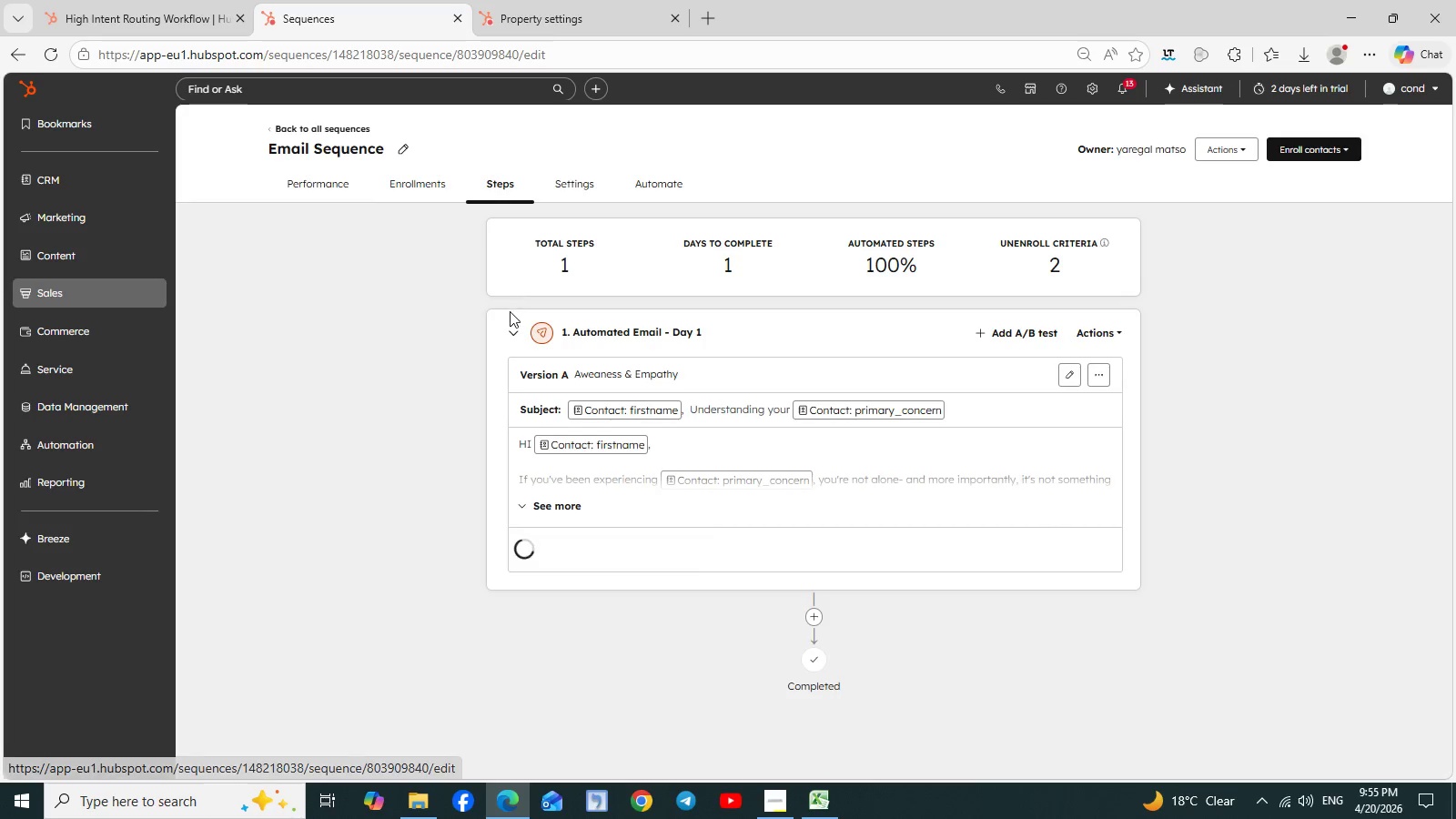 
left_click([511, 329])
 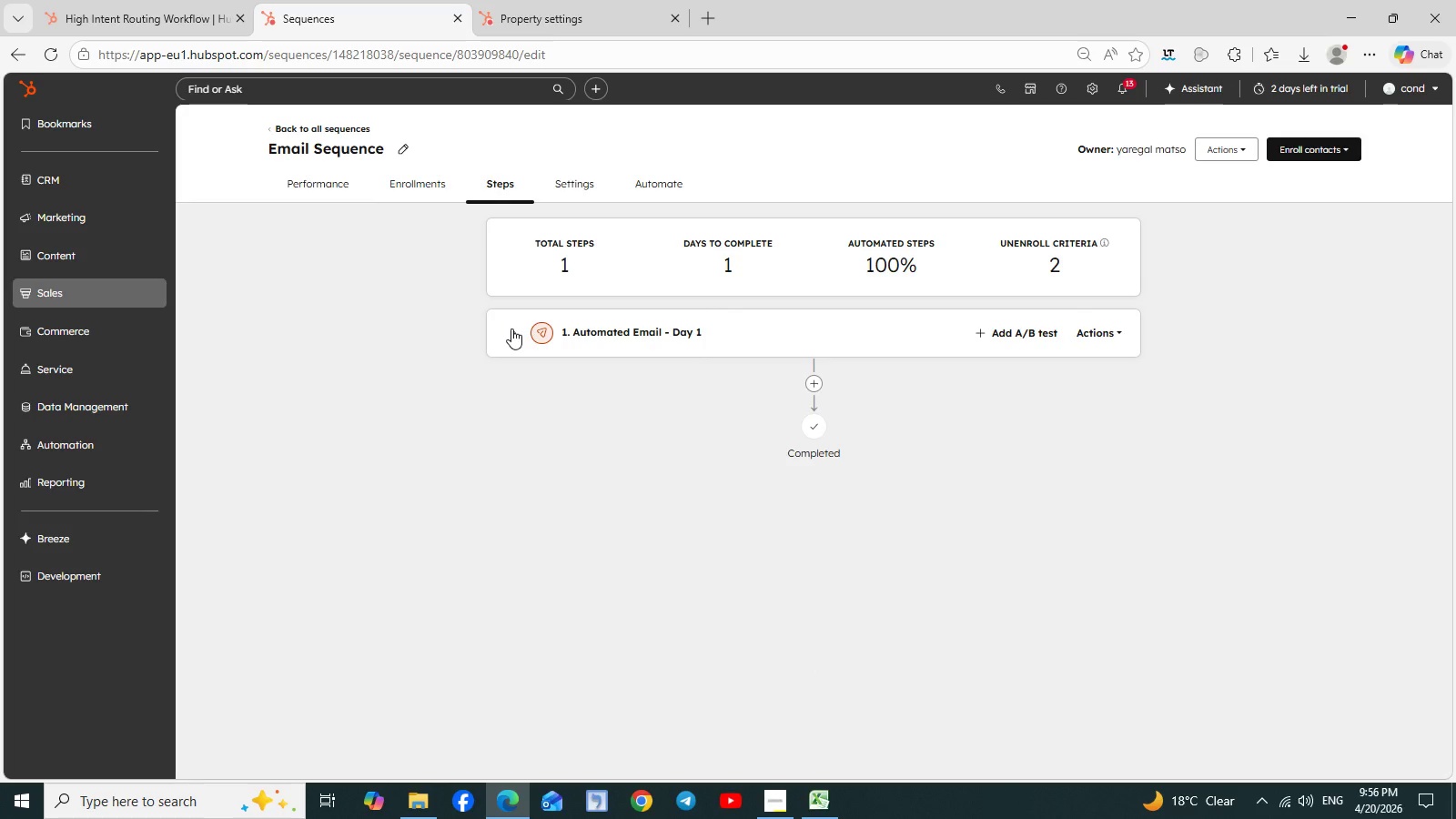 
left_click([511, 329])
 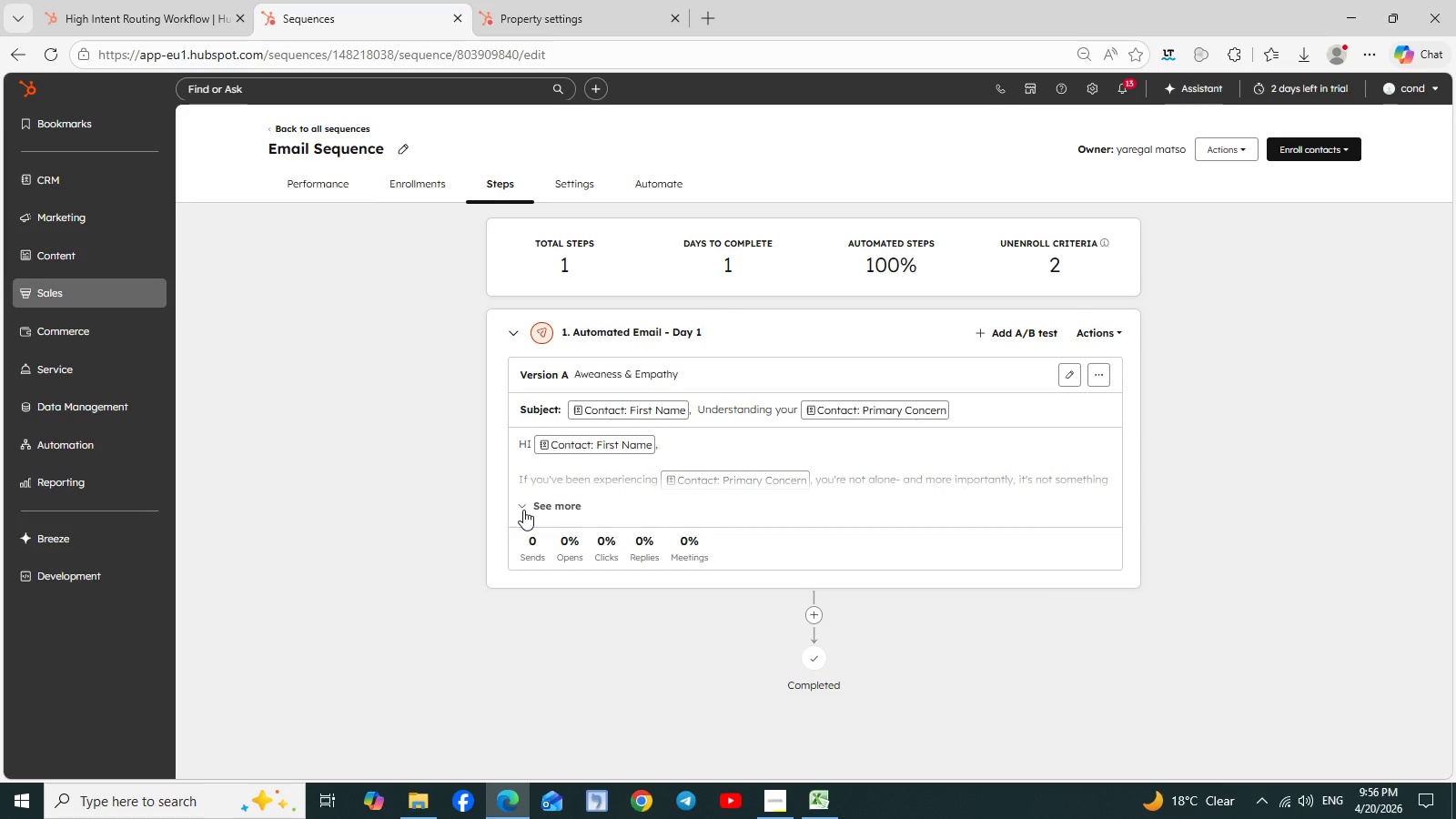 
left_click([523, 510])
 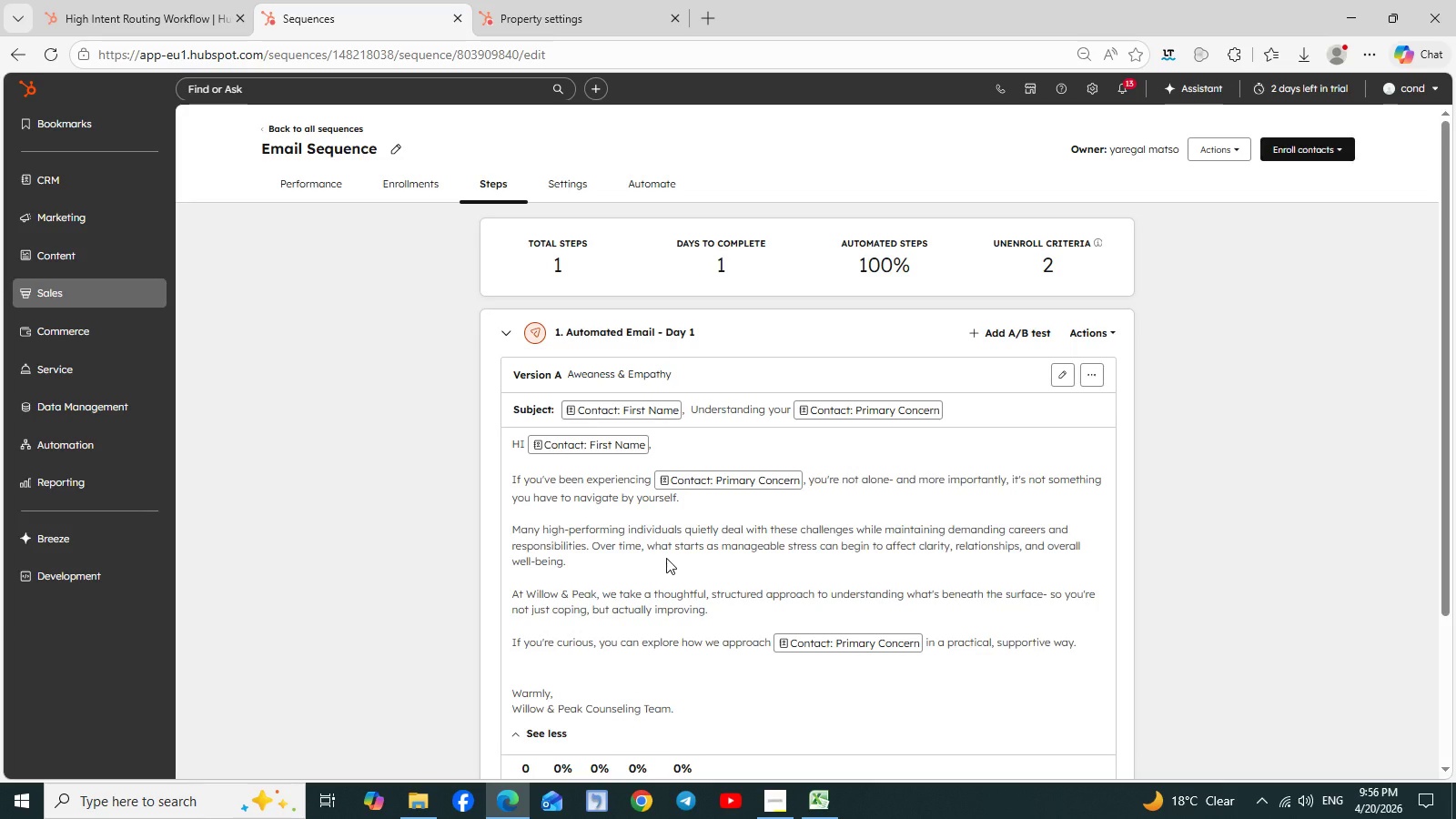 
scroll: coordinate [666, 558], scroll_direction: up, amount: 5.0
 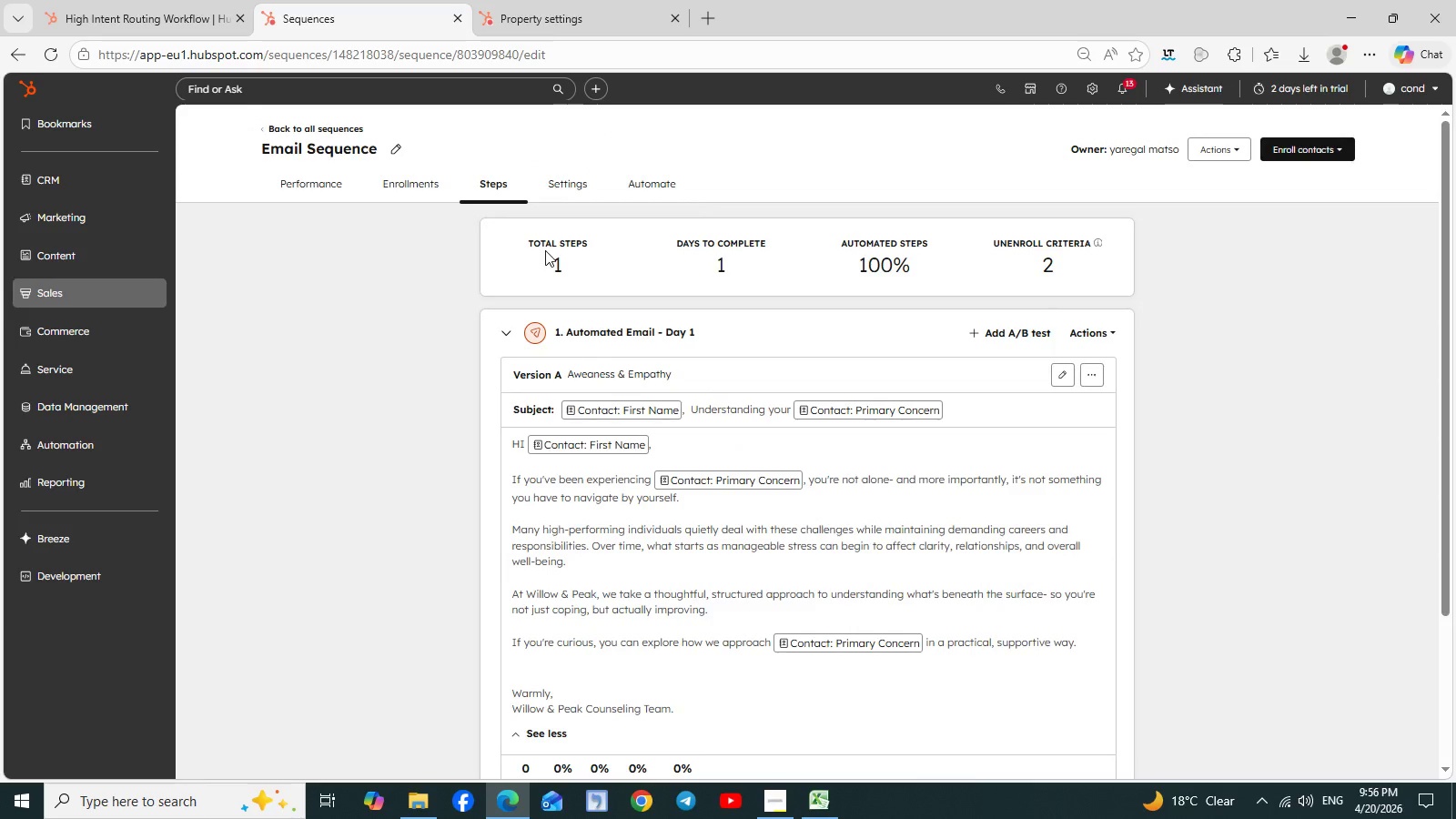 
left_click([568, 185])
 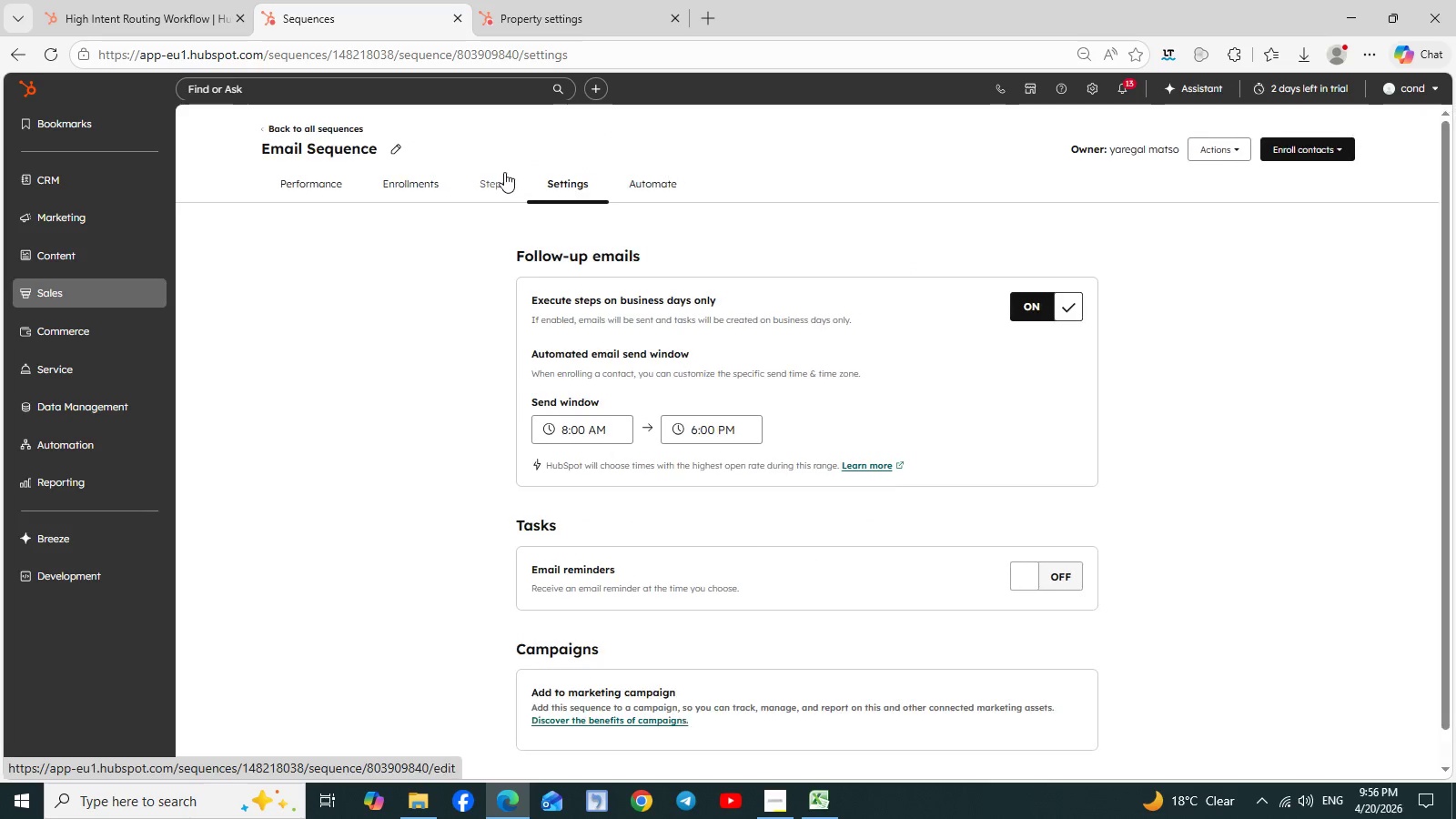 
left_click([502, 177])
 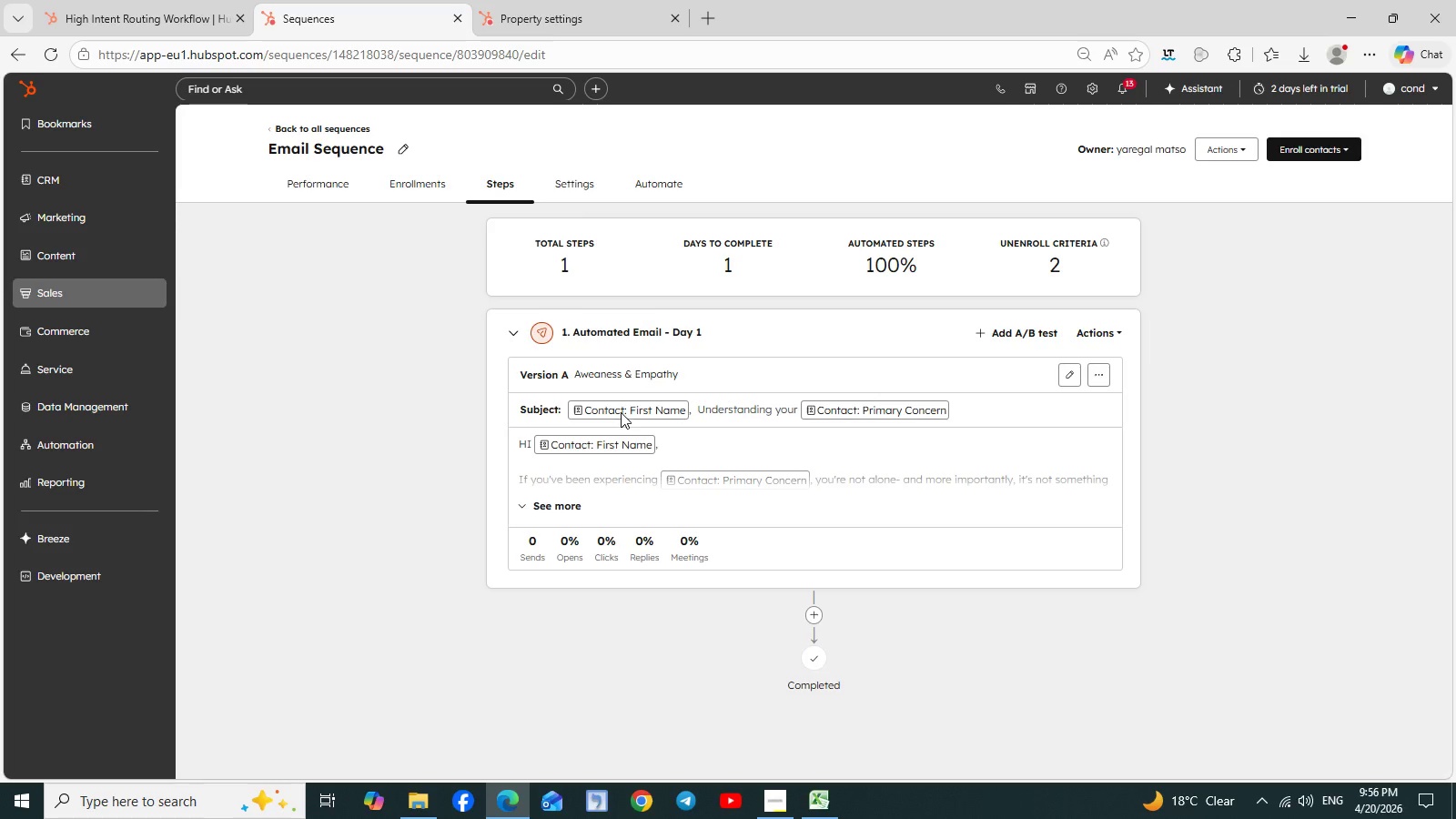 
wait(14.45)
 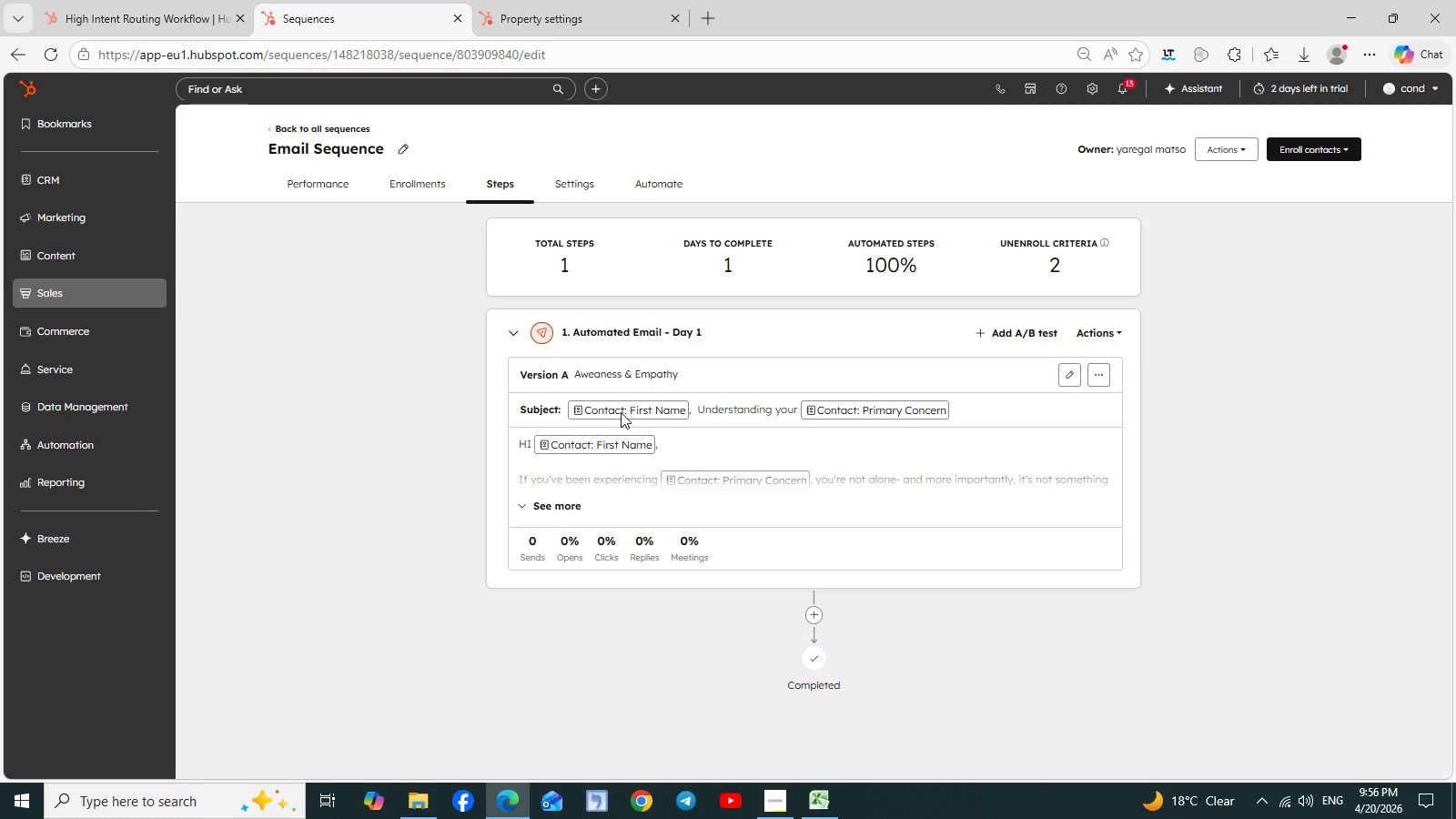 
left_click([326, 186])
 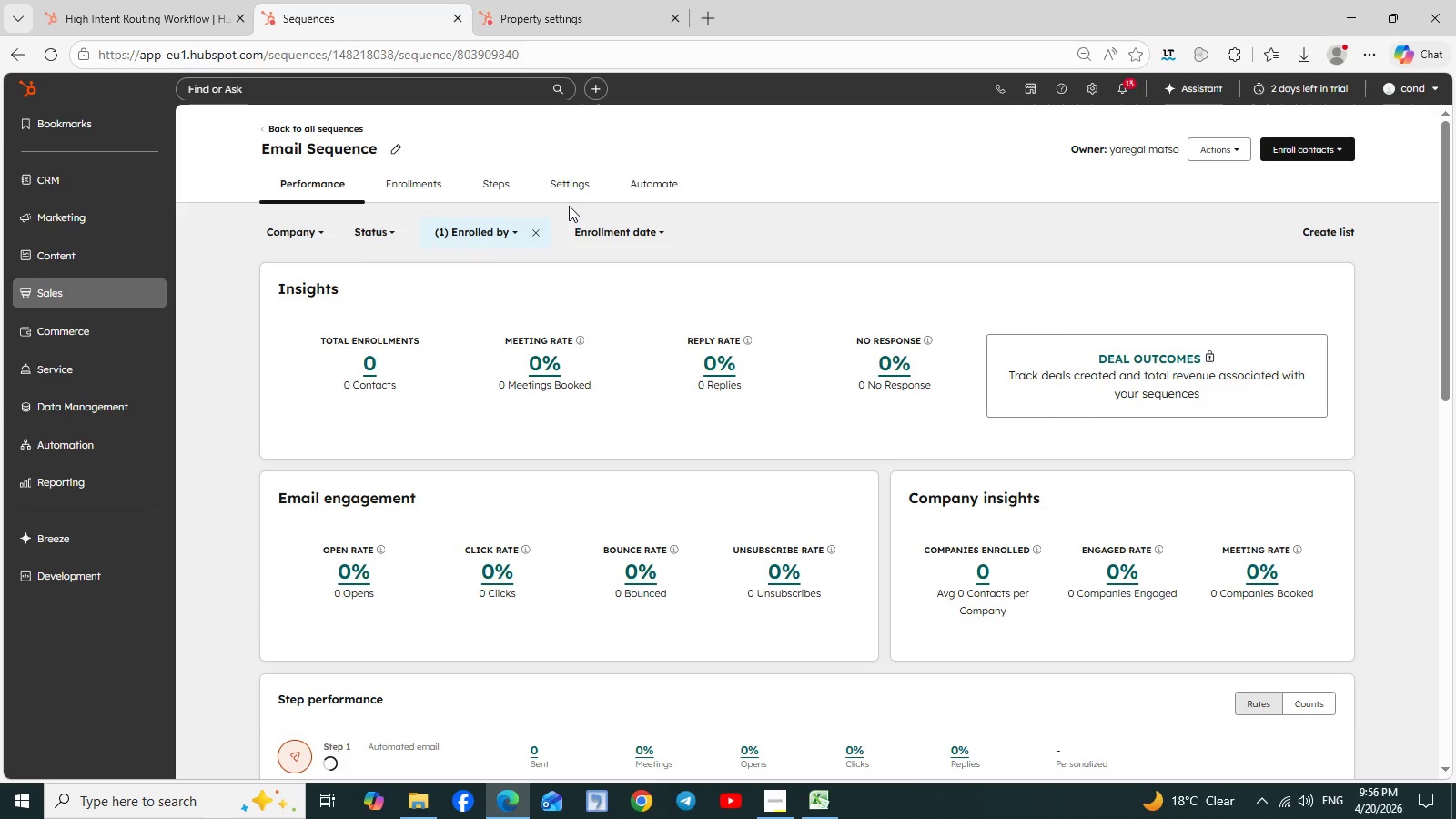 
left_click([568, 177])
 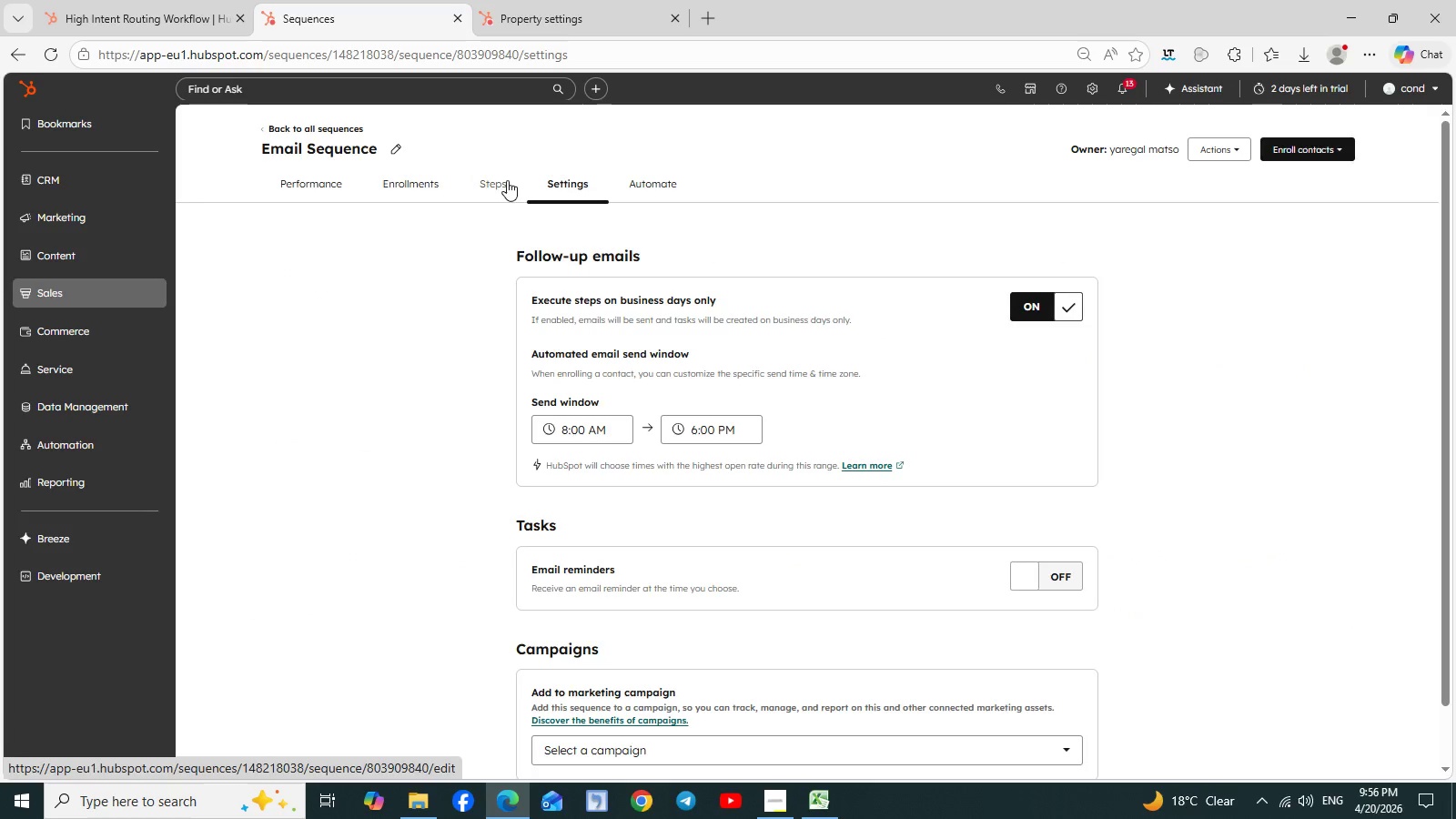 
left_click([498, 180])
 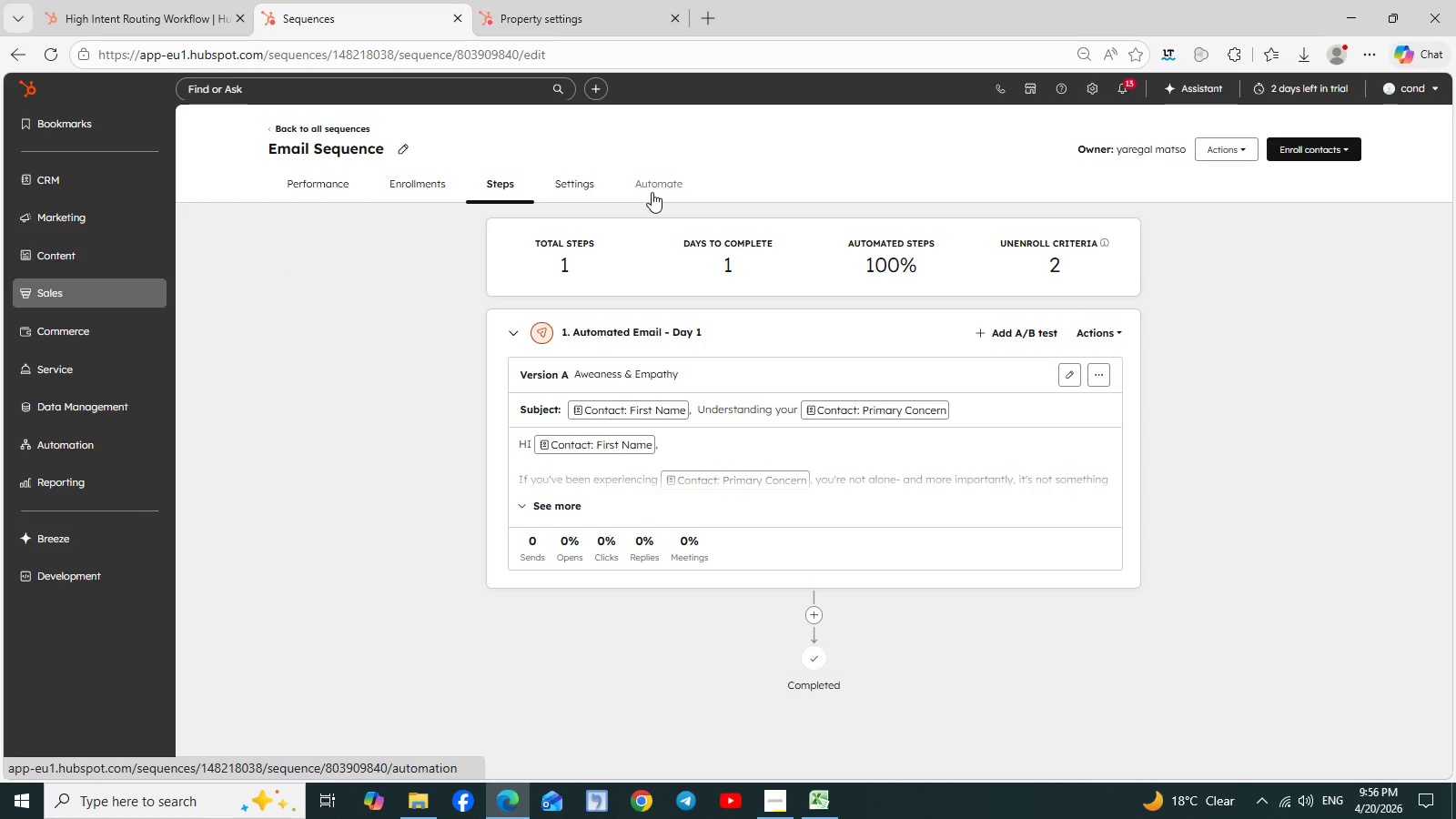 
left_click([660, 185])
 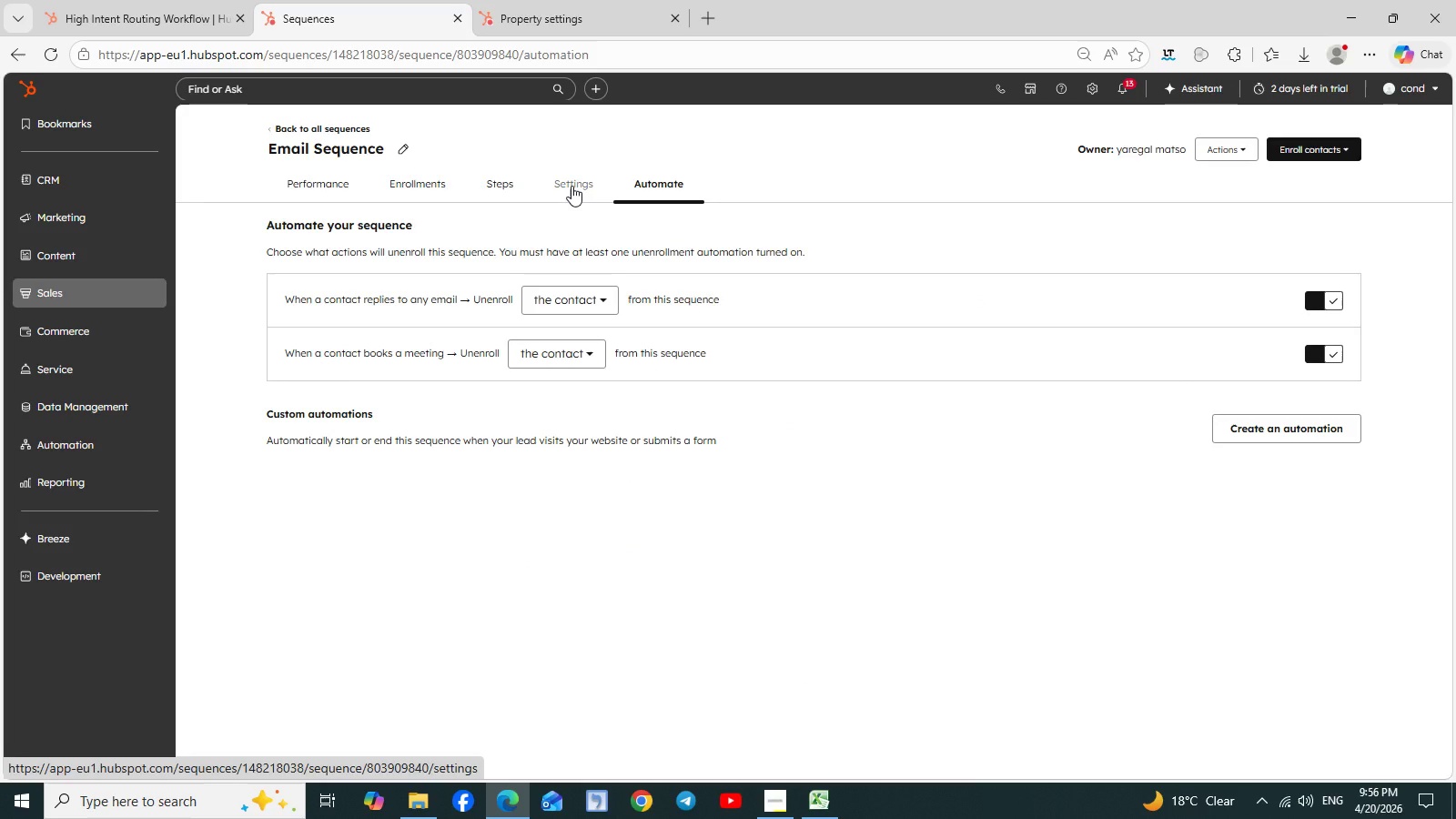 
left_click([571, 186])
 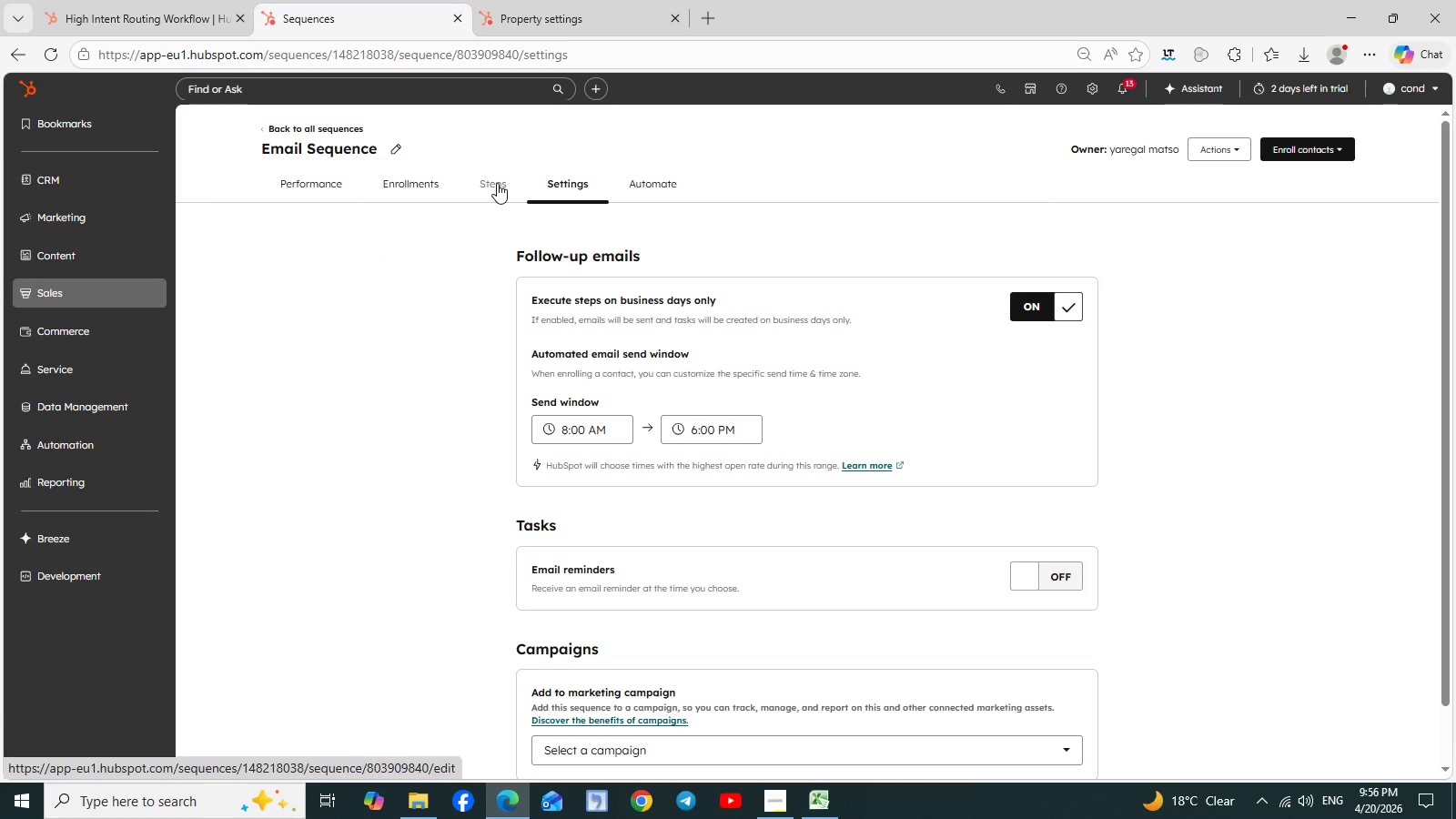 
left_click([497, 183])
 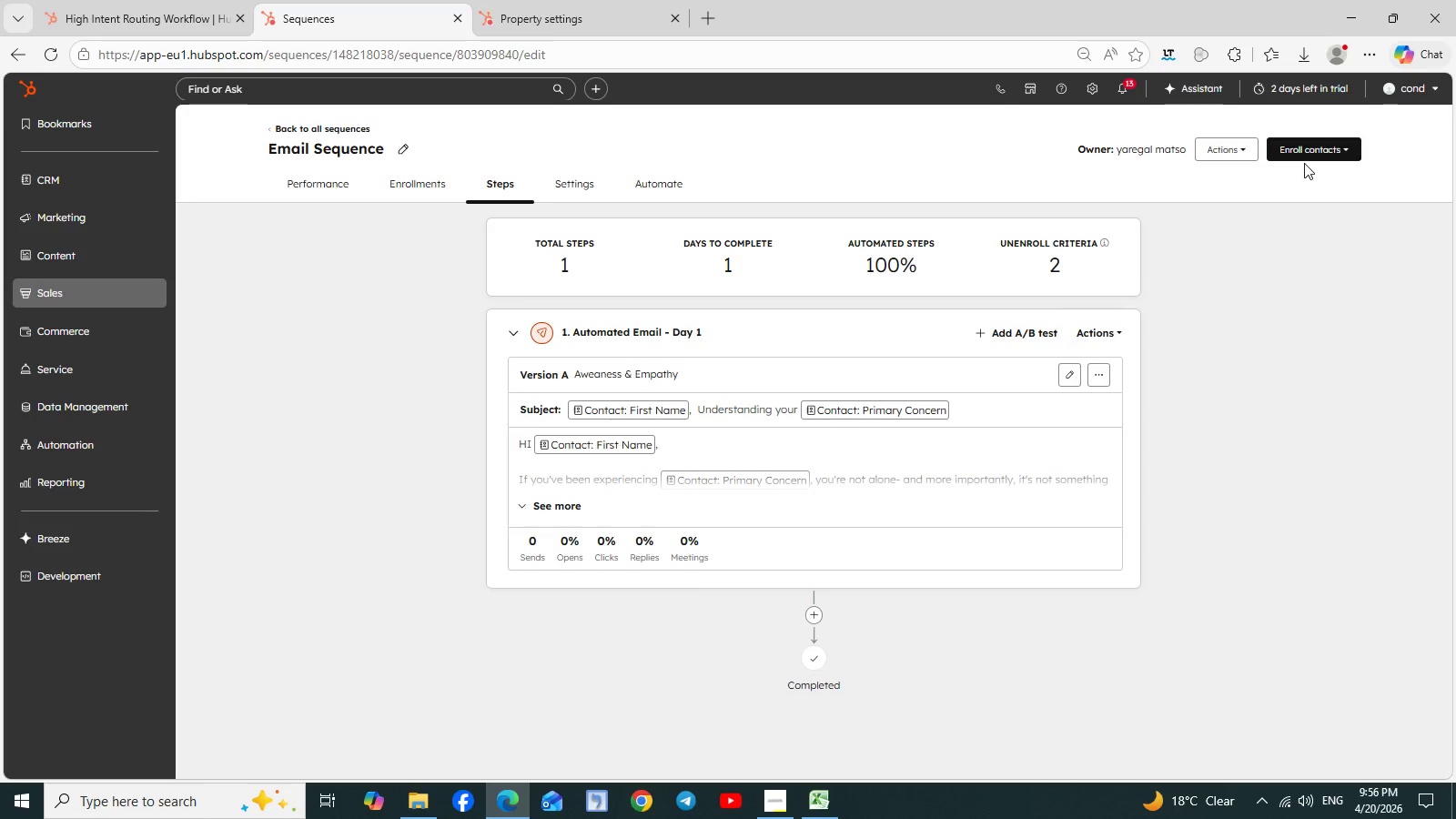 
left_click([1239, 152])
 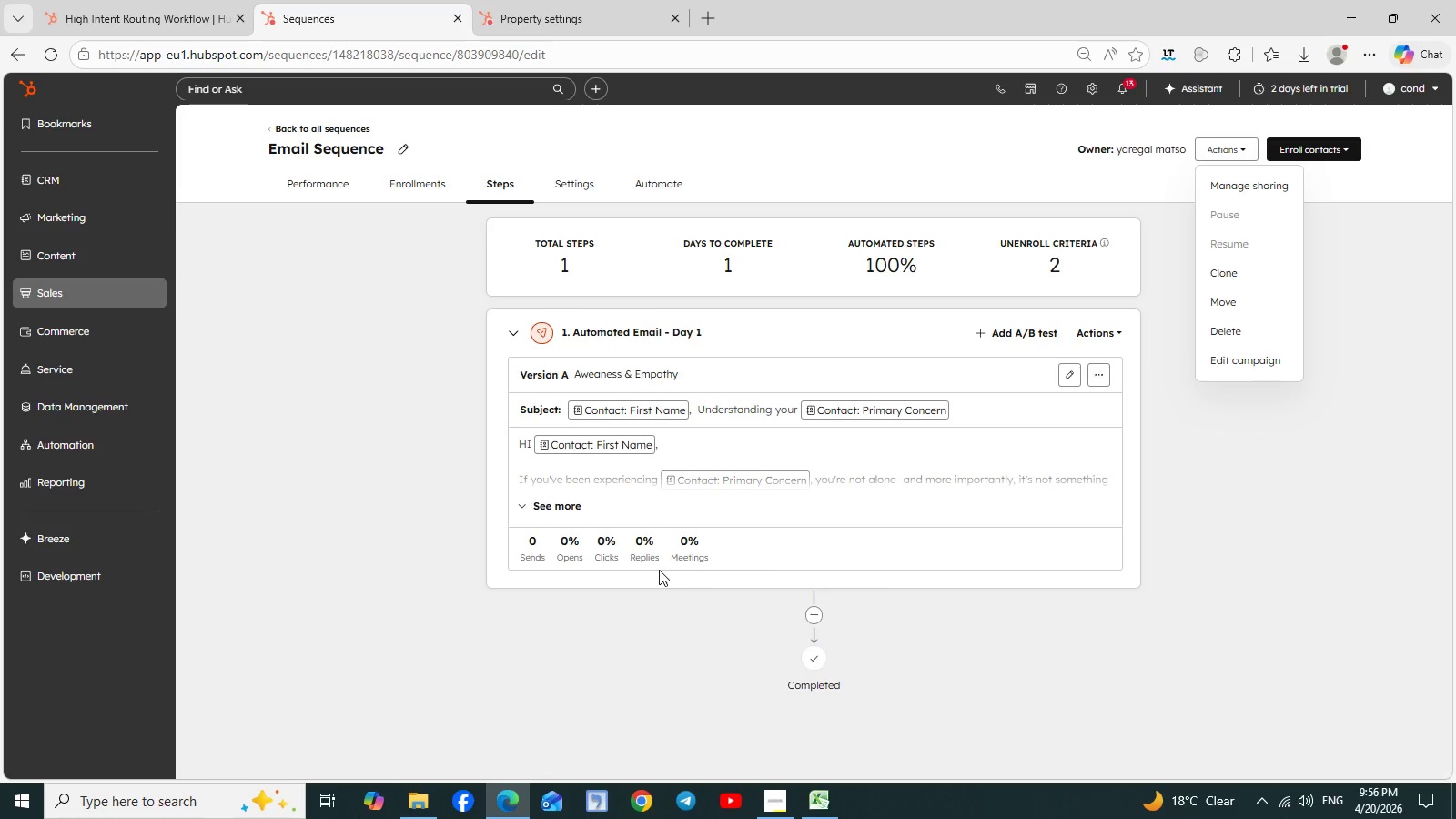 
wait(5.72)
 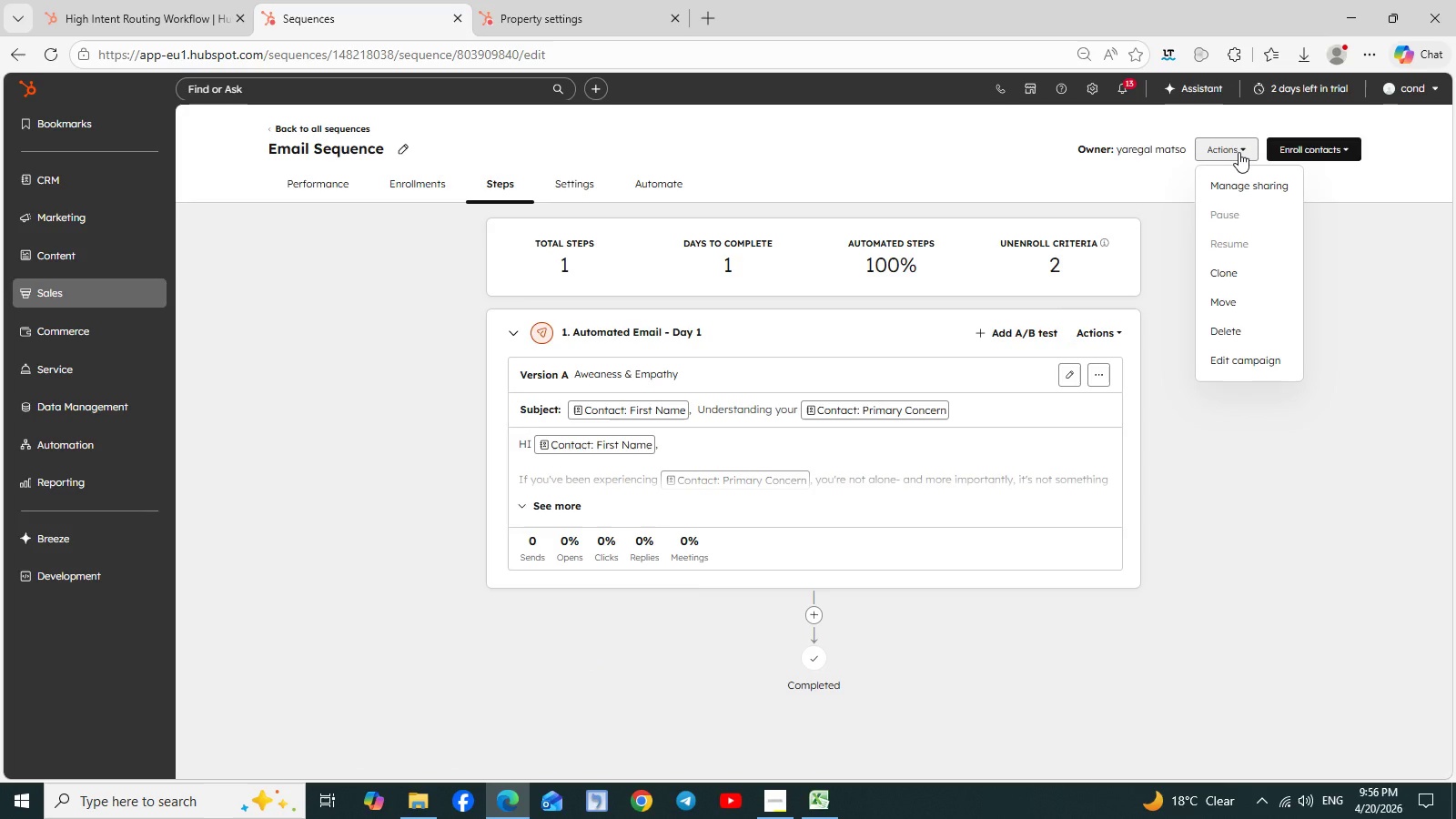 
left_click([523, 509])
 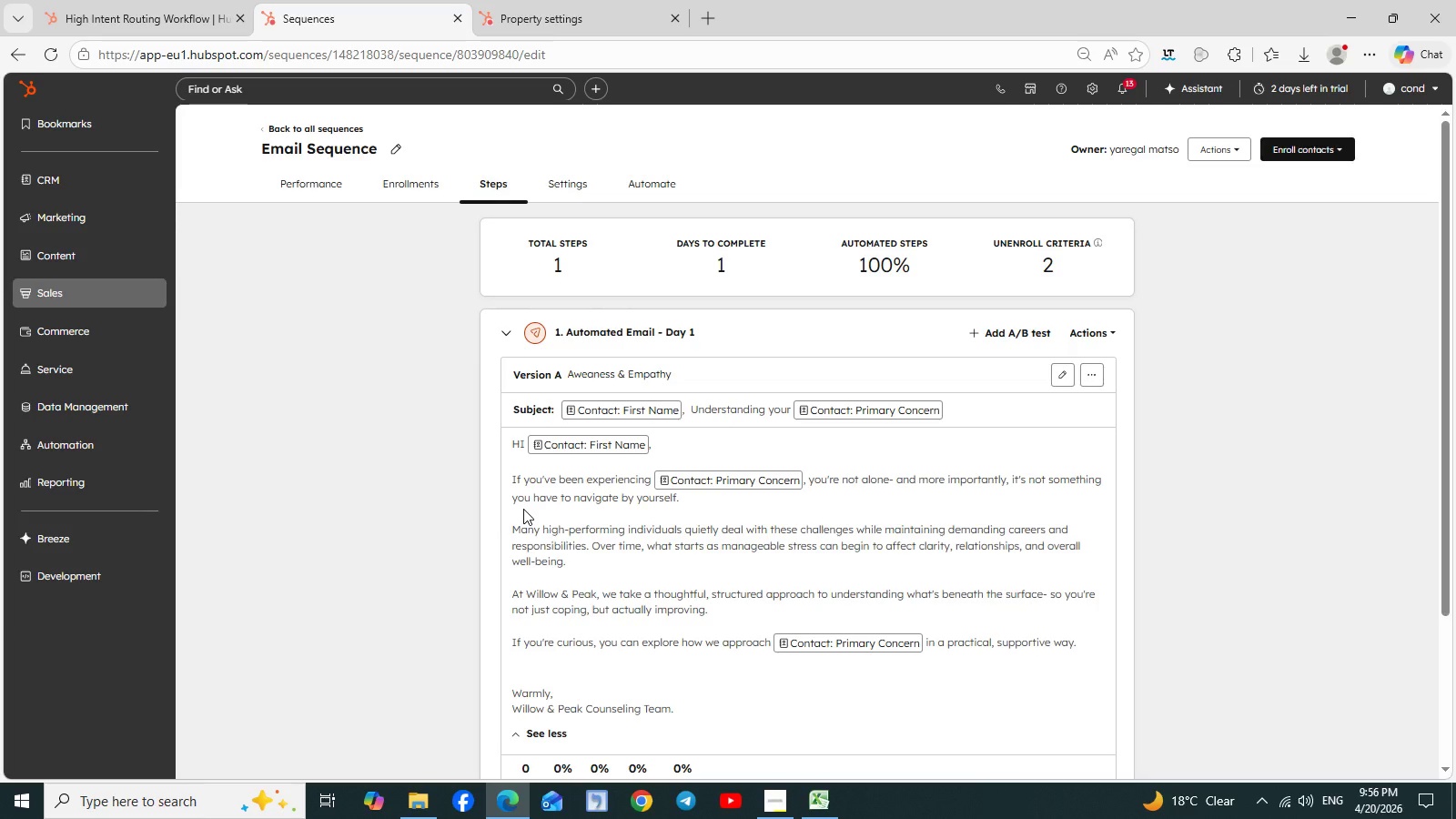 
scroll: coordinate [523, 509], scroll_direction: down, amount: 9.0
 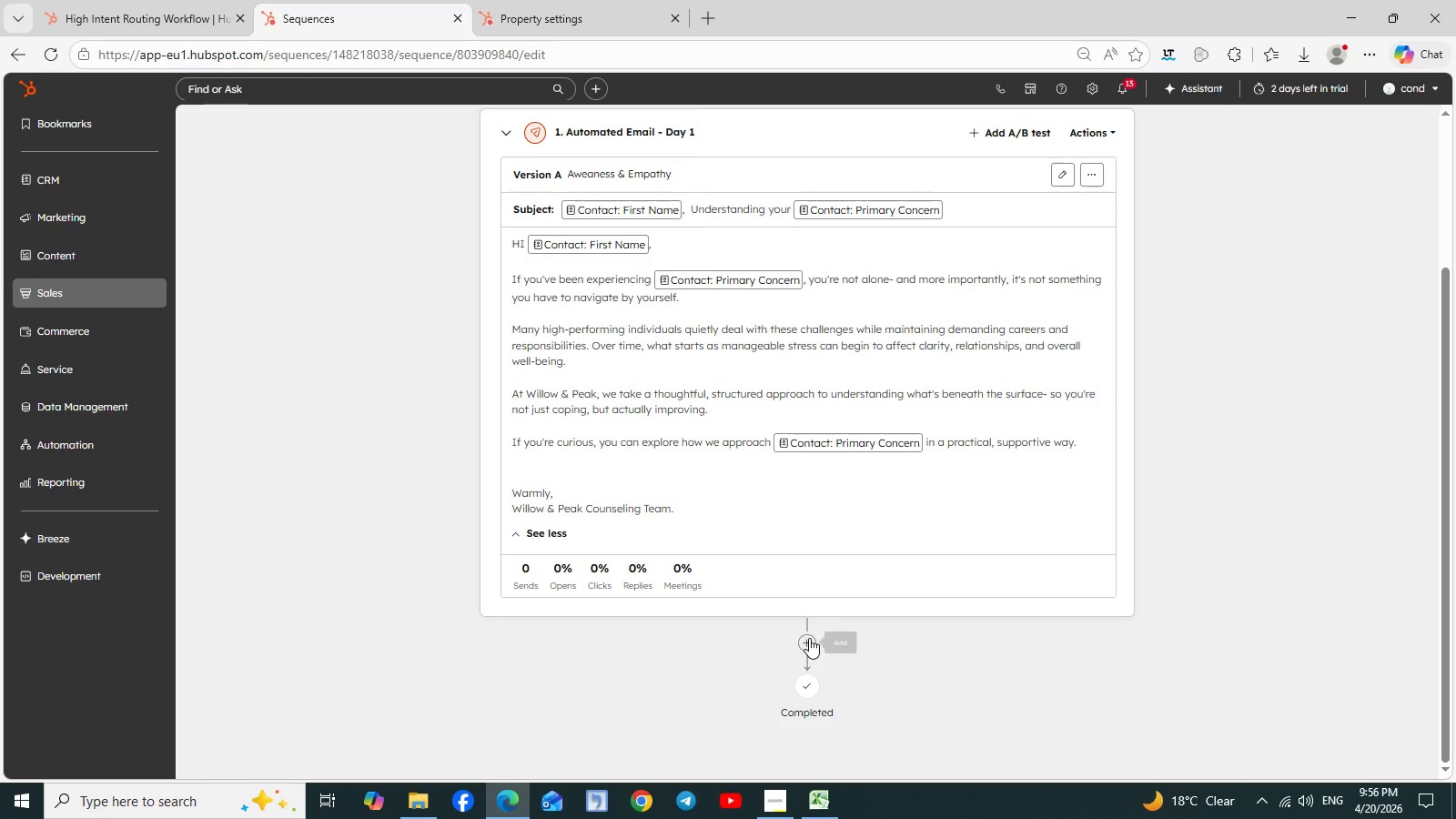 
left_click([809, 638])
 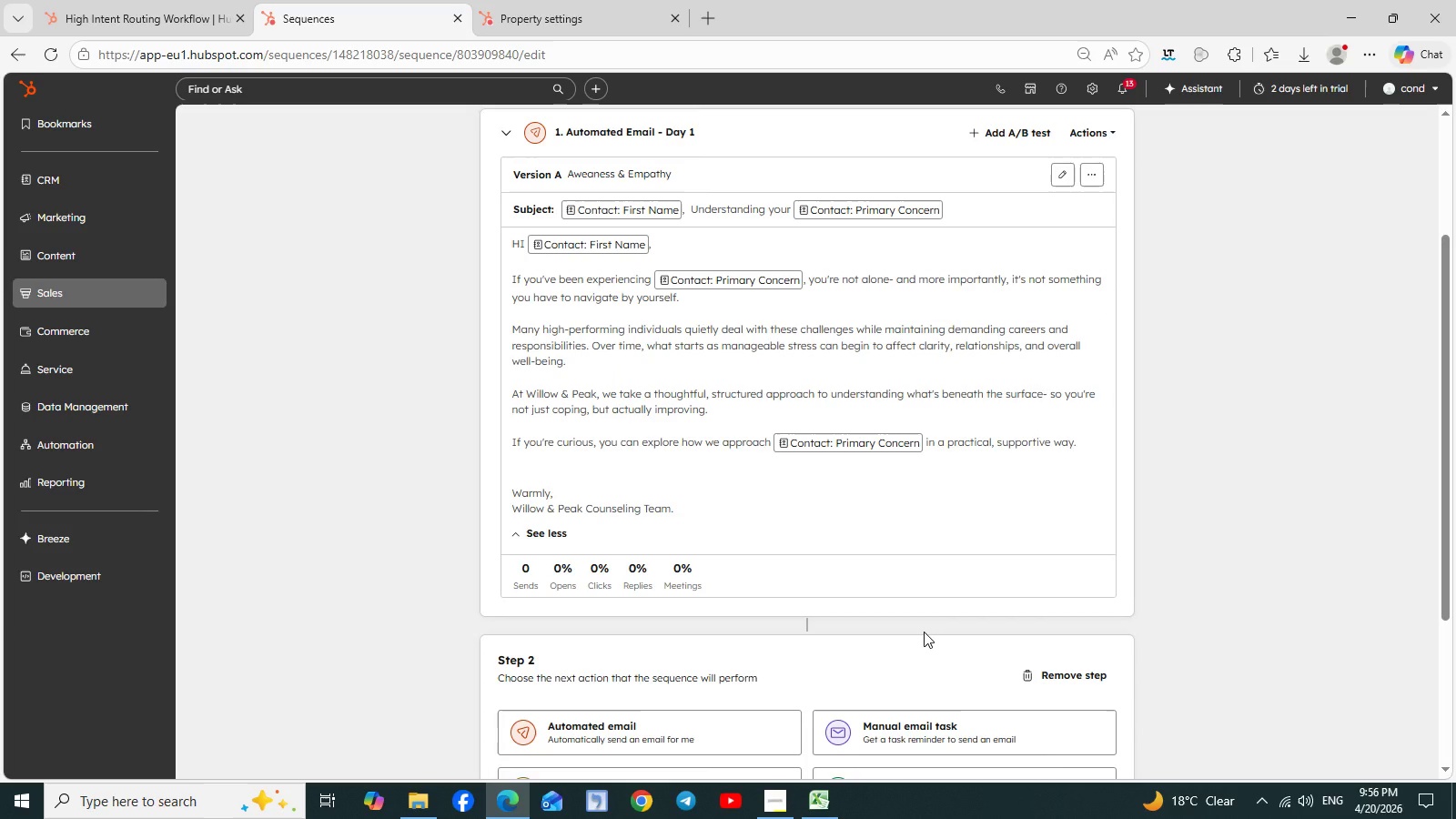 
scroll: coordinate [924, 632], scroll_direction: down, amount: 3.0
 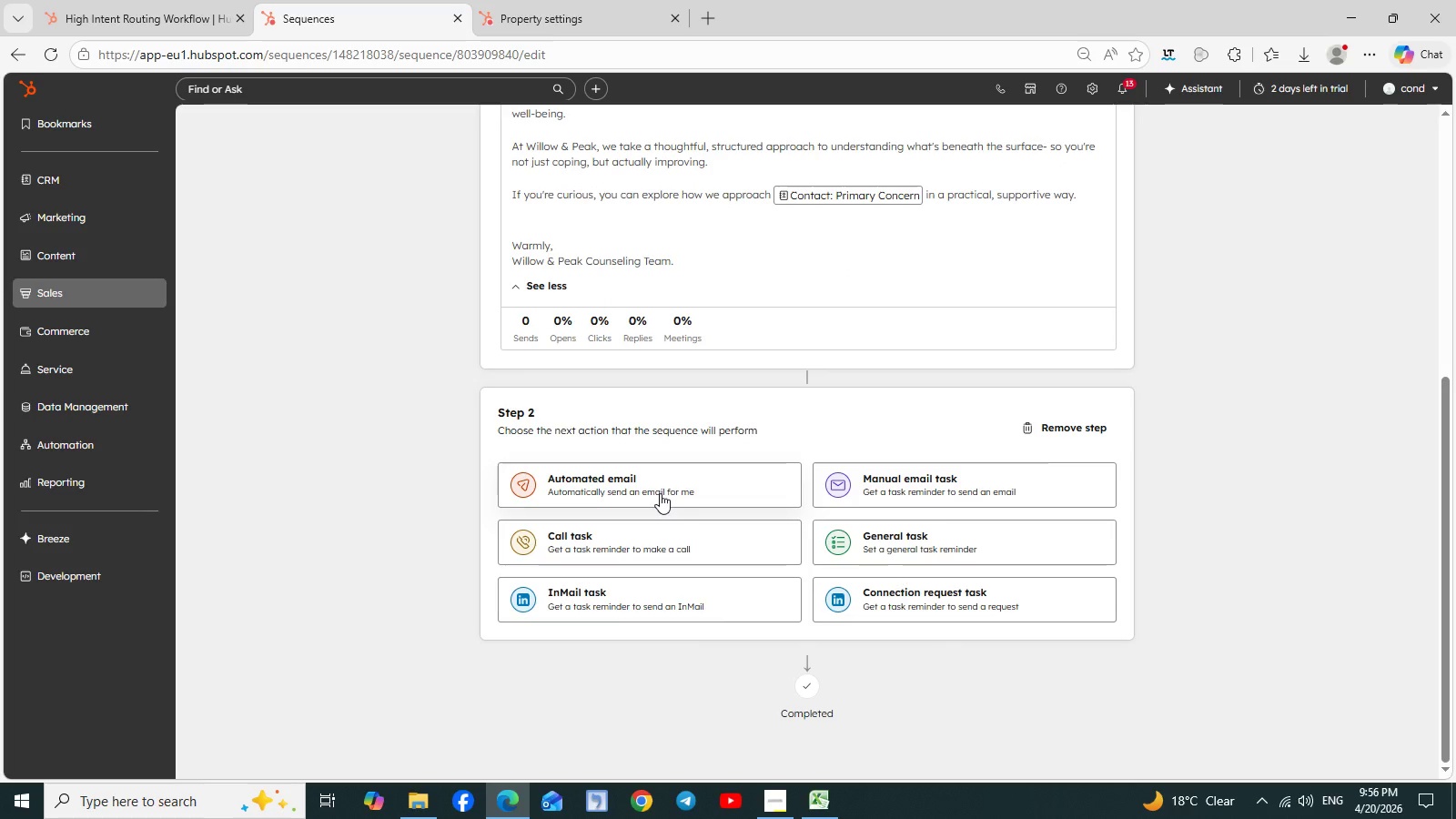 
left_click([660, 493])
 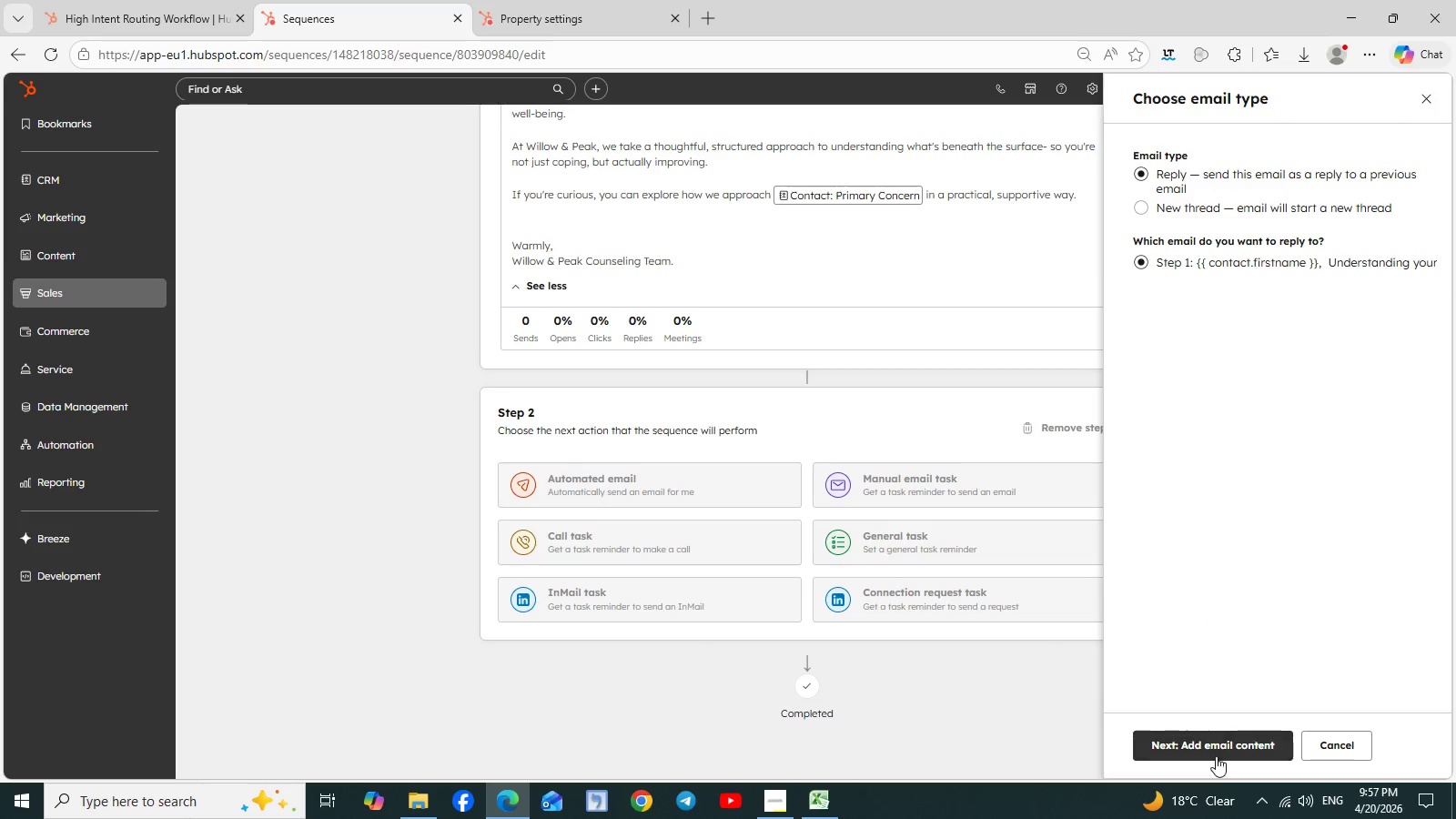 
left_click([1208, 743])
 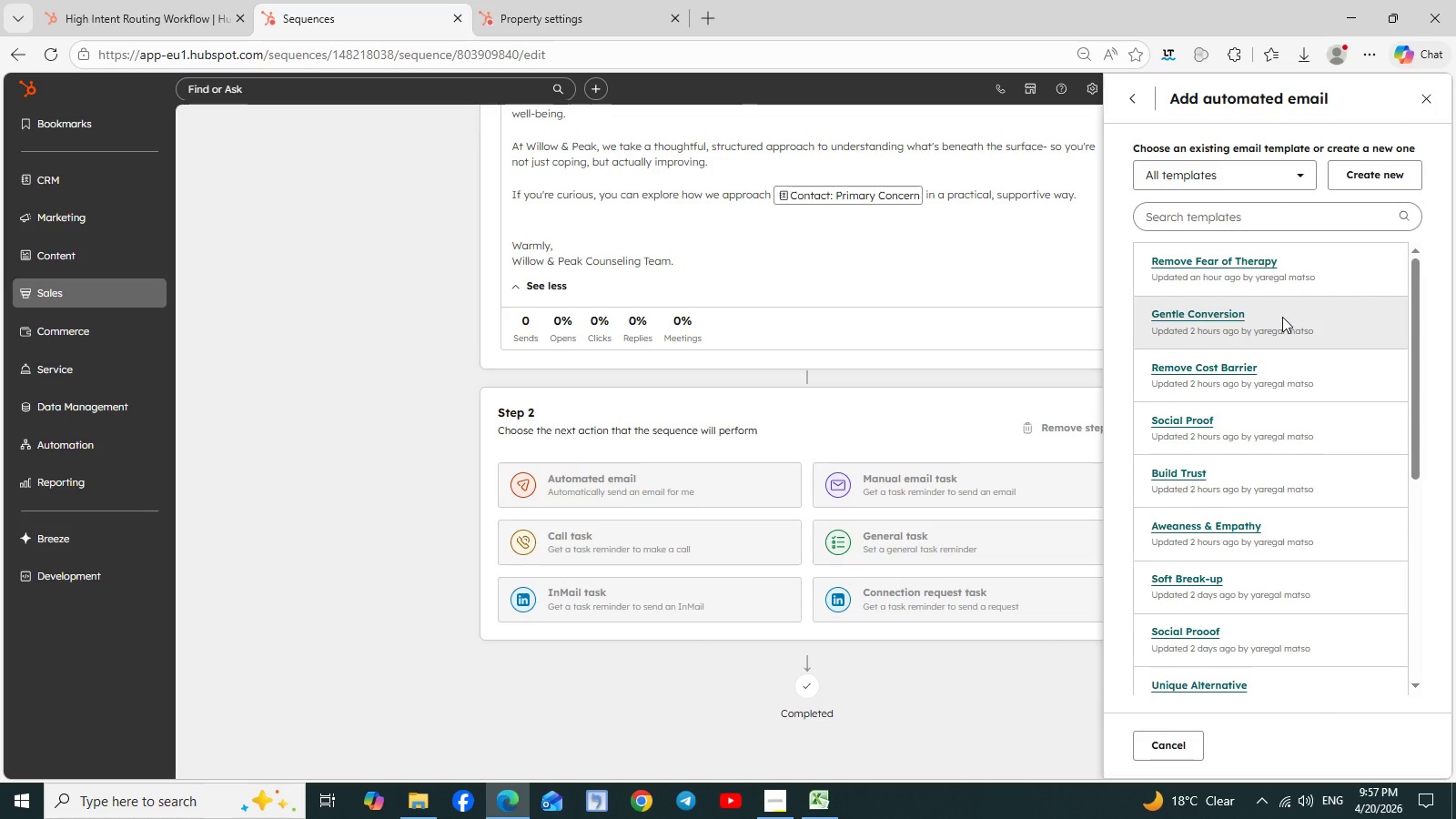 
wait(13.0)
 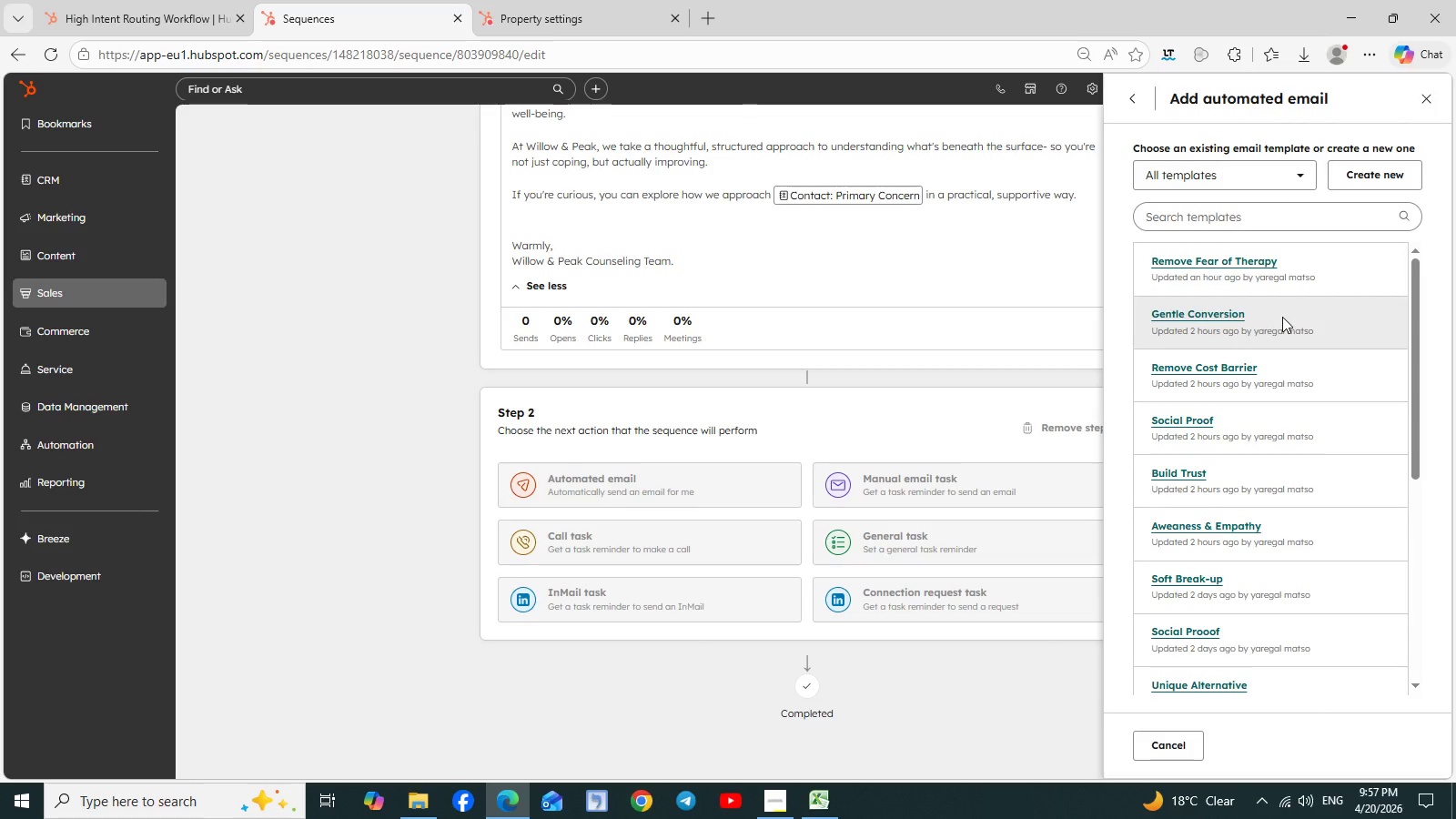 
left_click([1224, 470])
 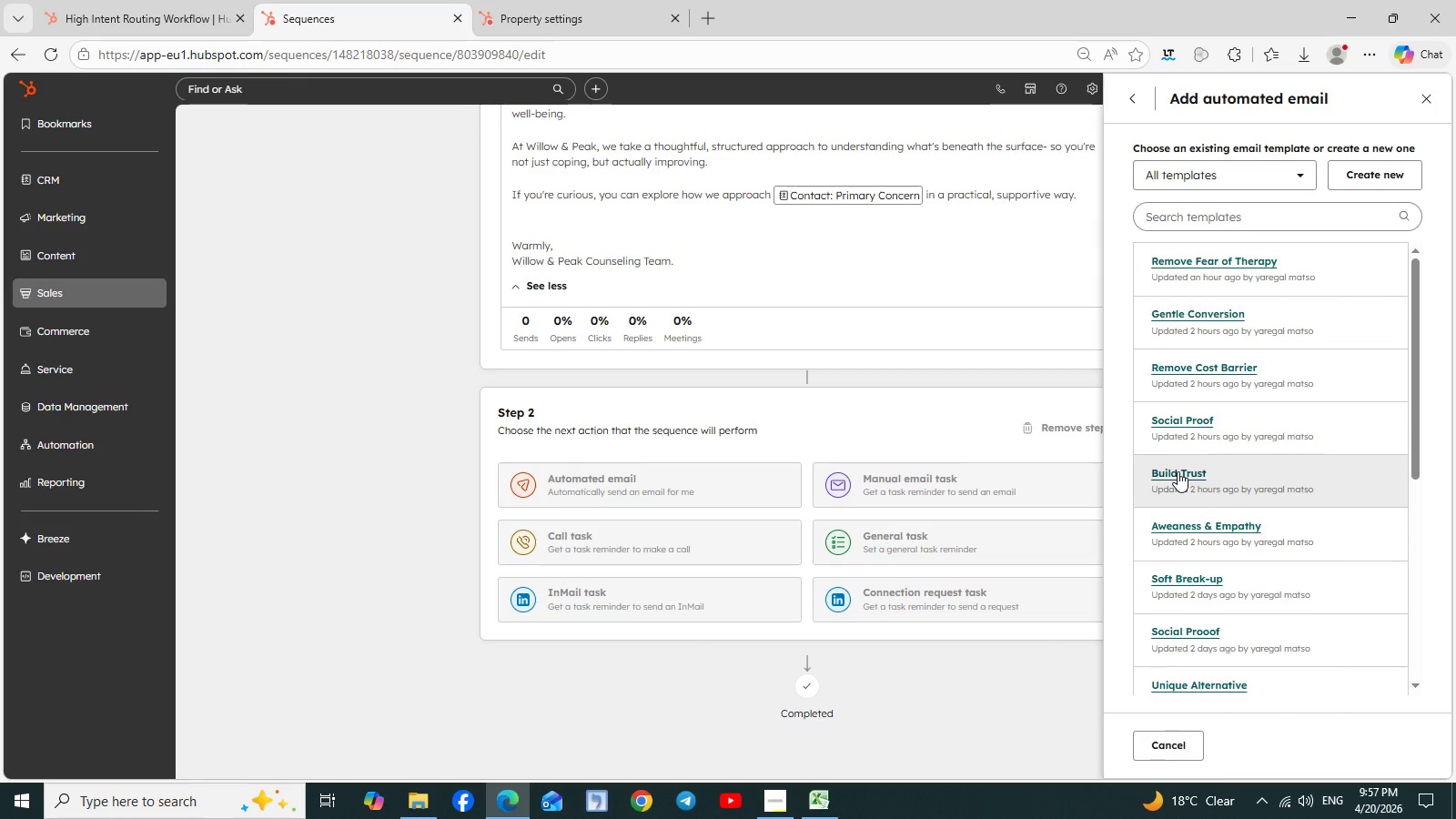 
left_click([1178, 471])
 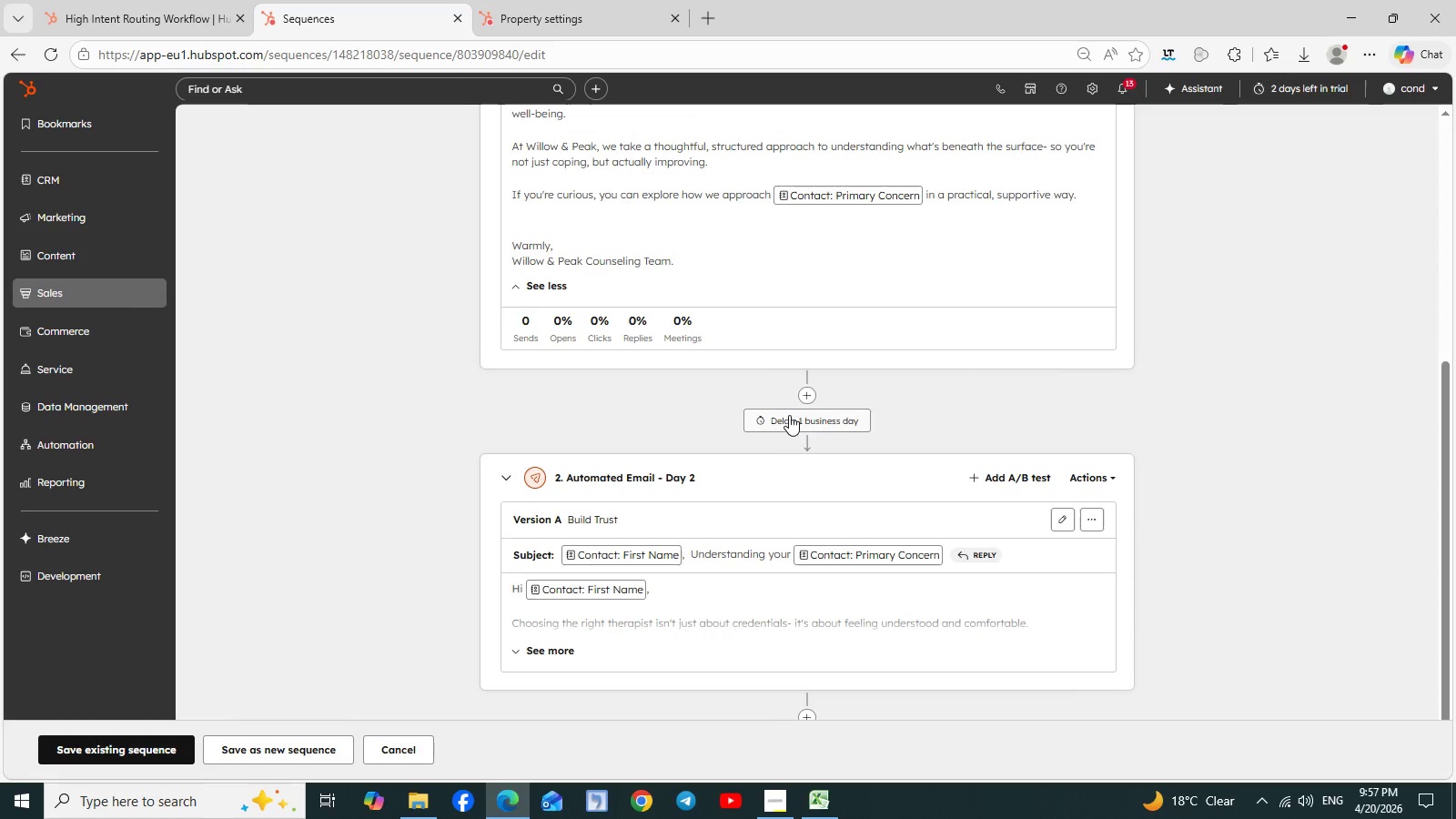 
left_click([813, 390])
 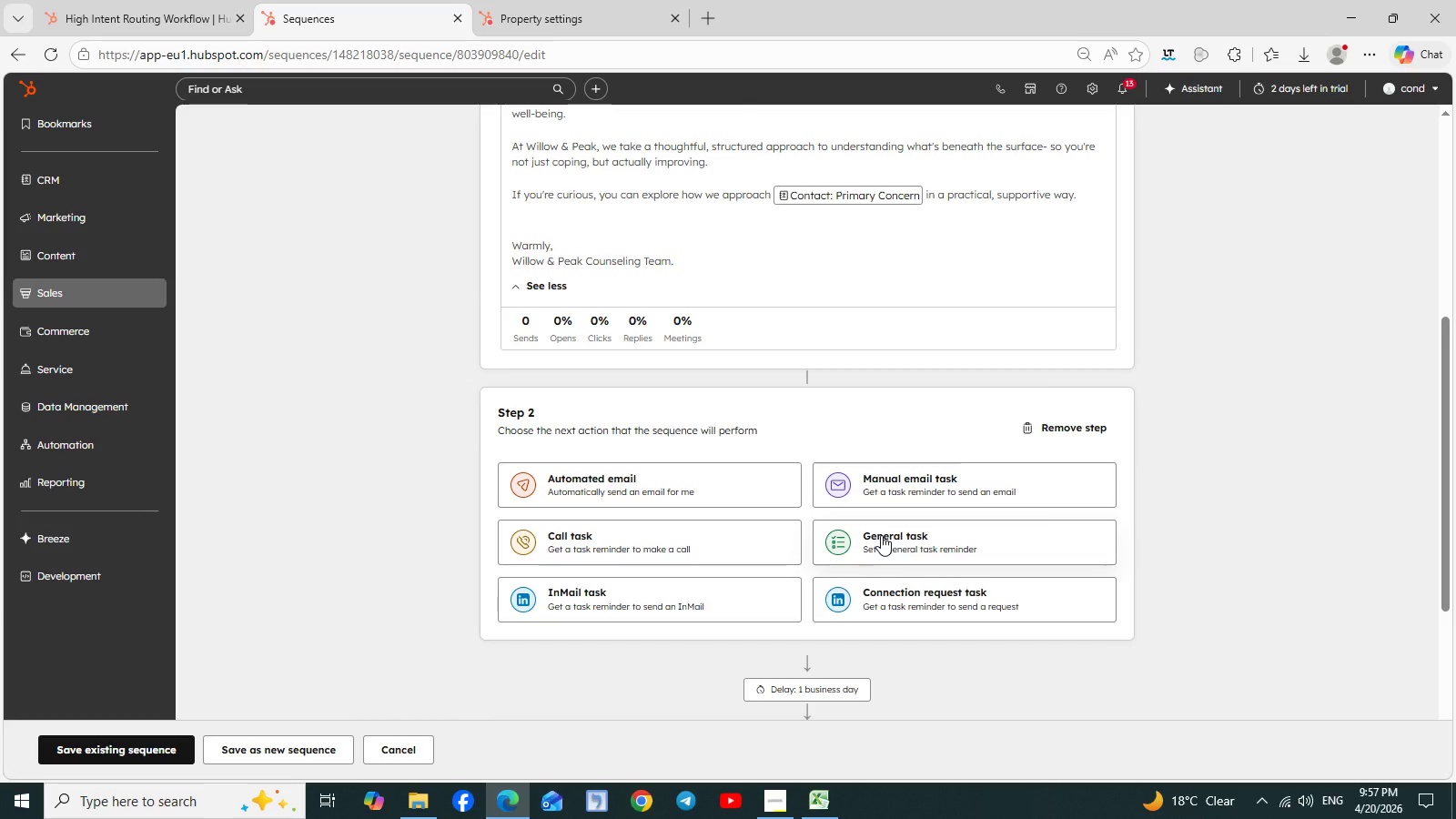 
wait(6.62)
 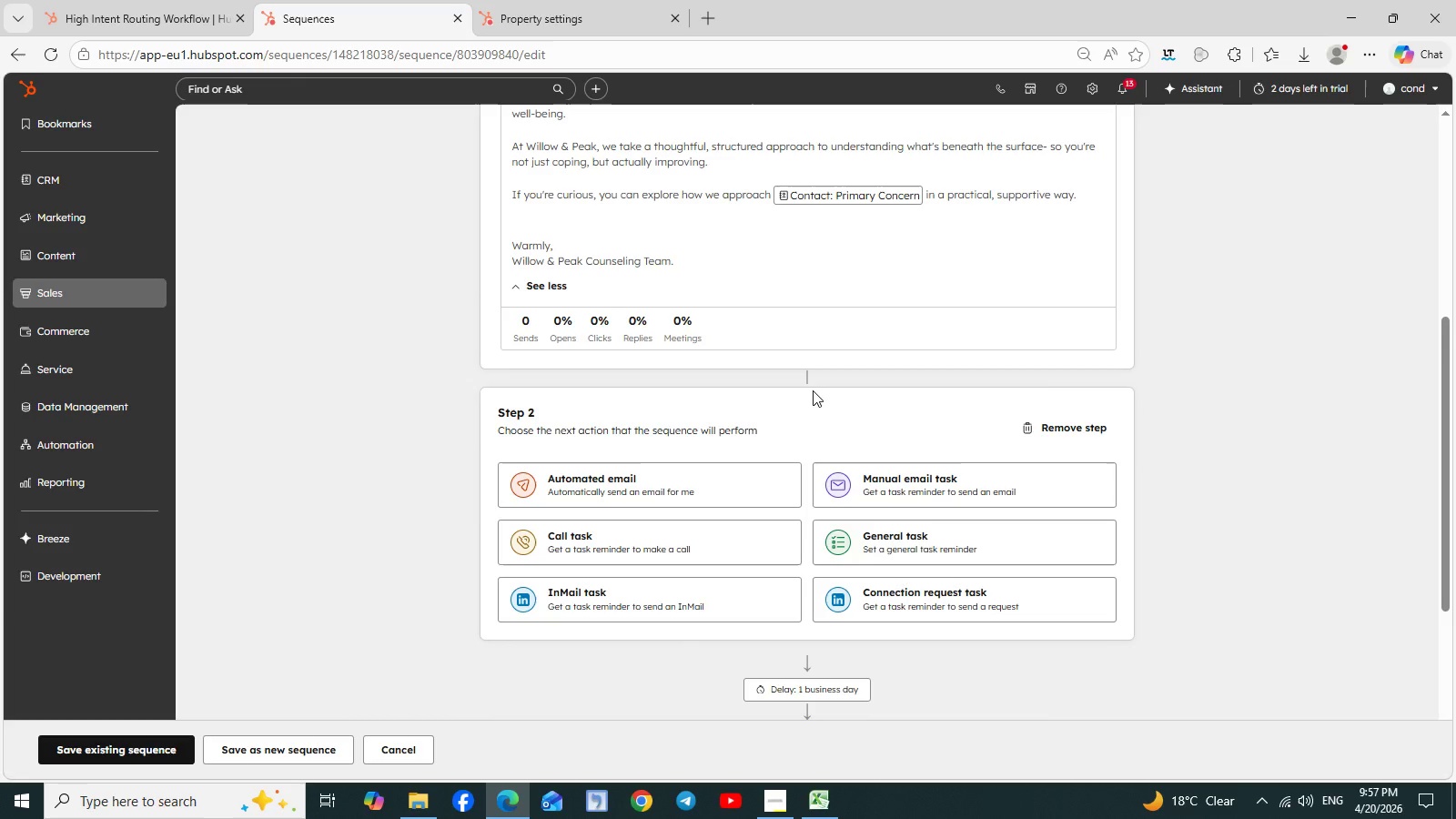 
left_click([881, 535])
 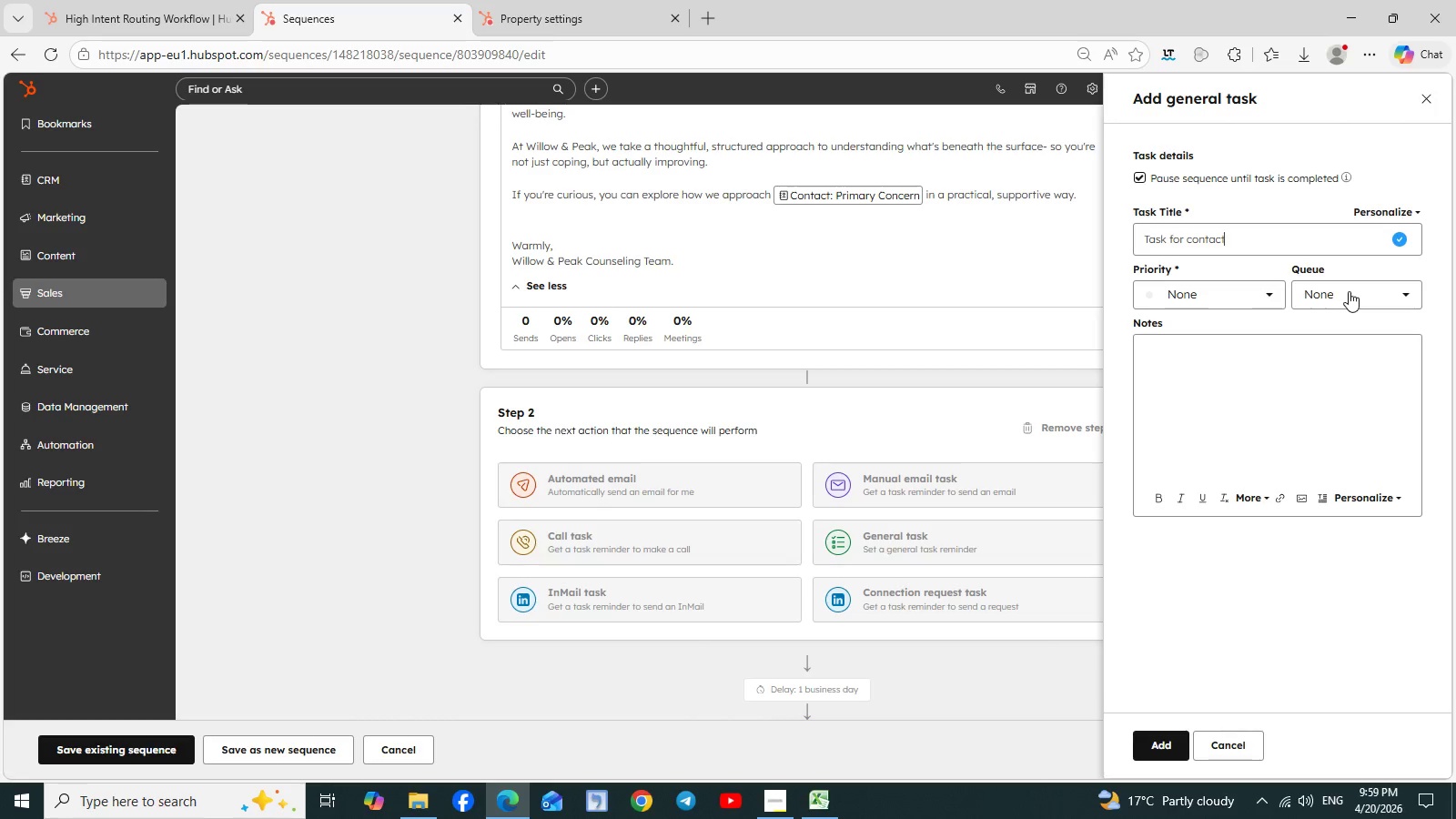 
wait(124.8)
 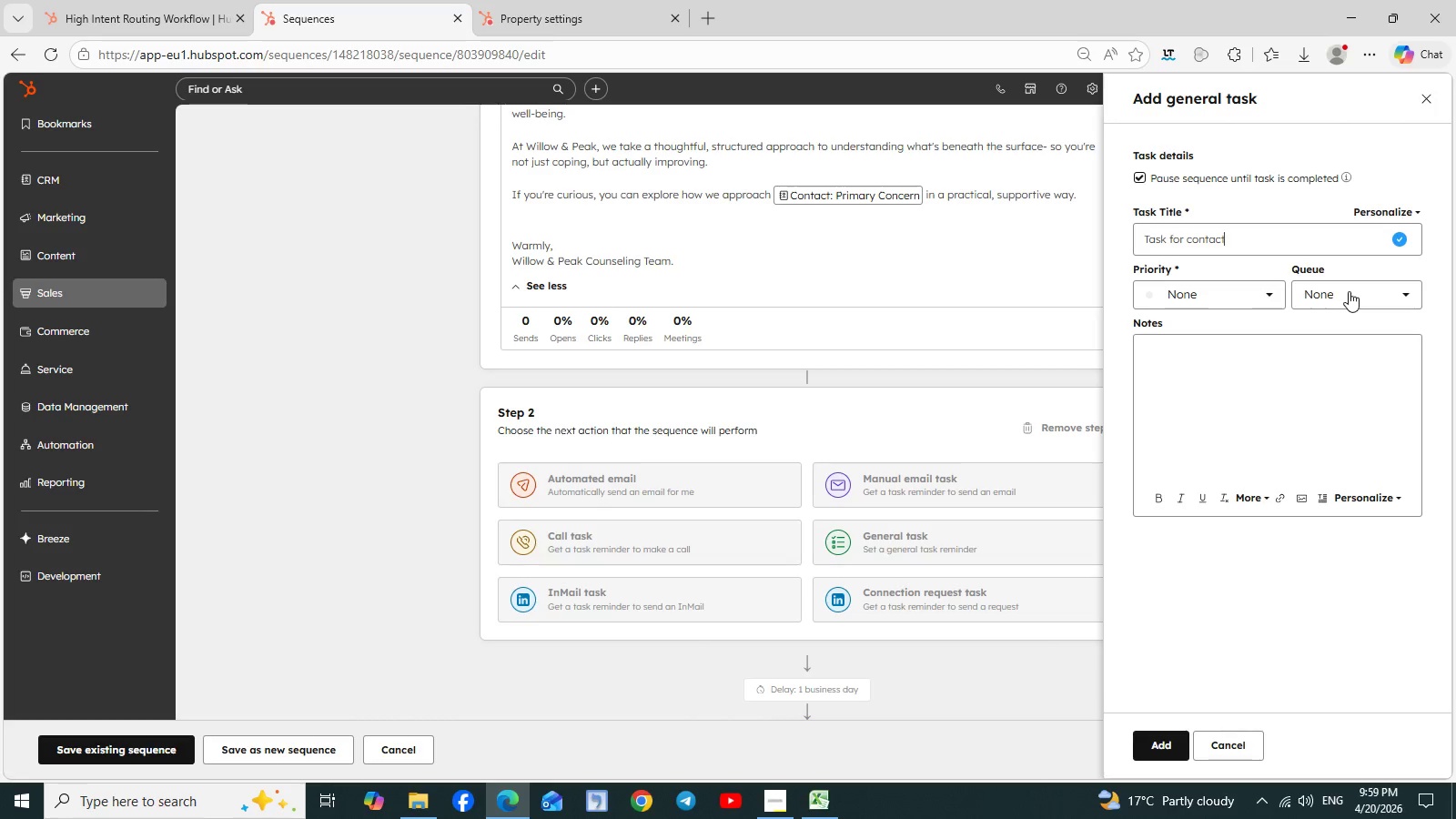 
left_click([550, 14])
 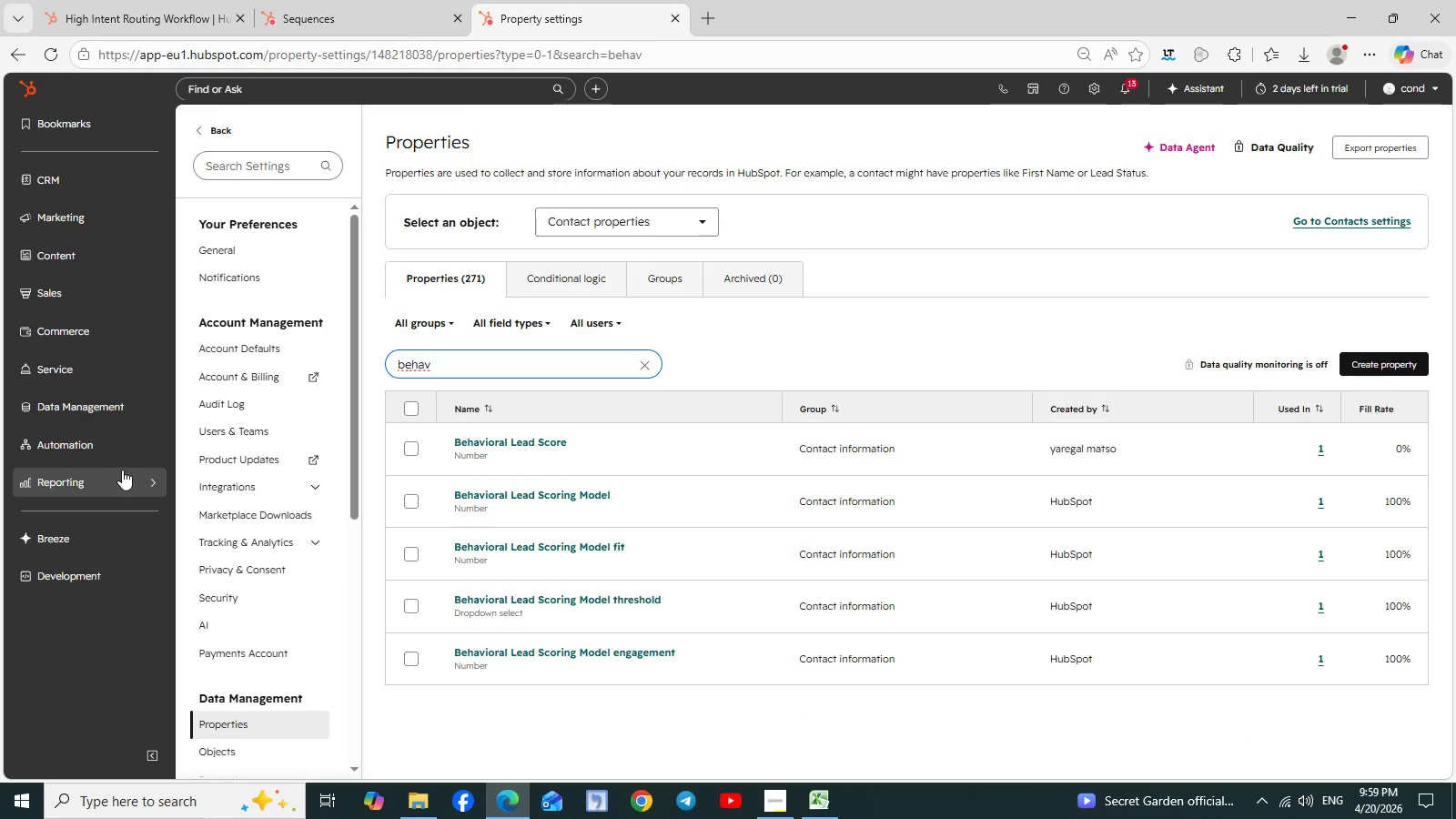 
left_click([148, 435])
 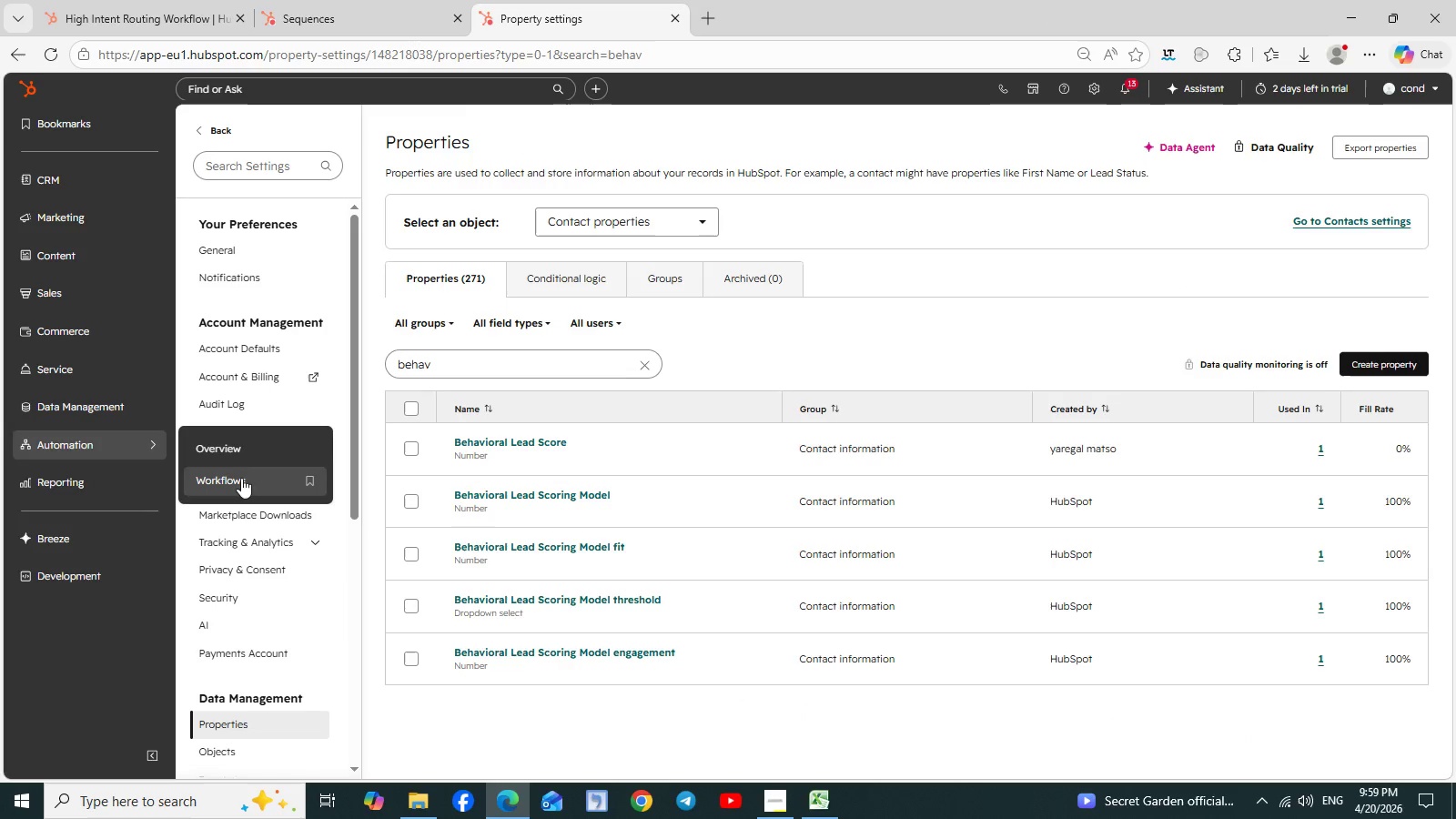 
left_click([241, 478])
 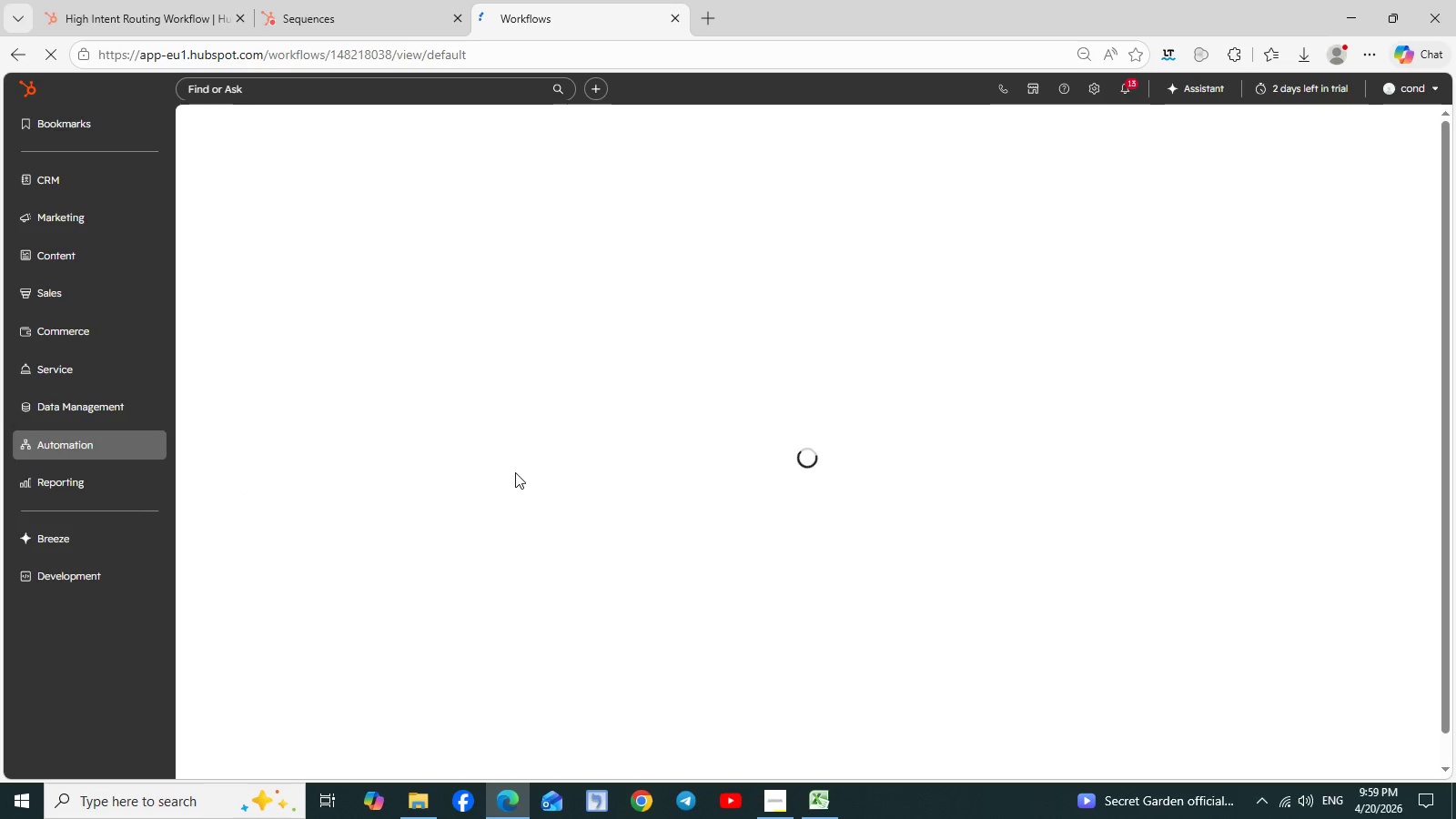 
wait(9.97)
 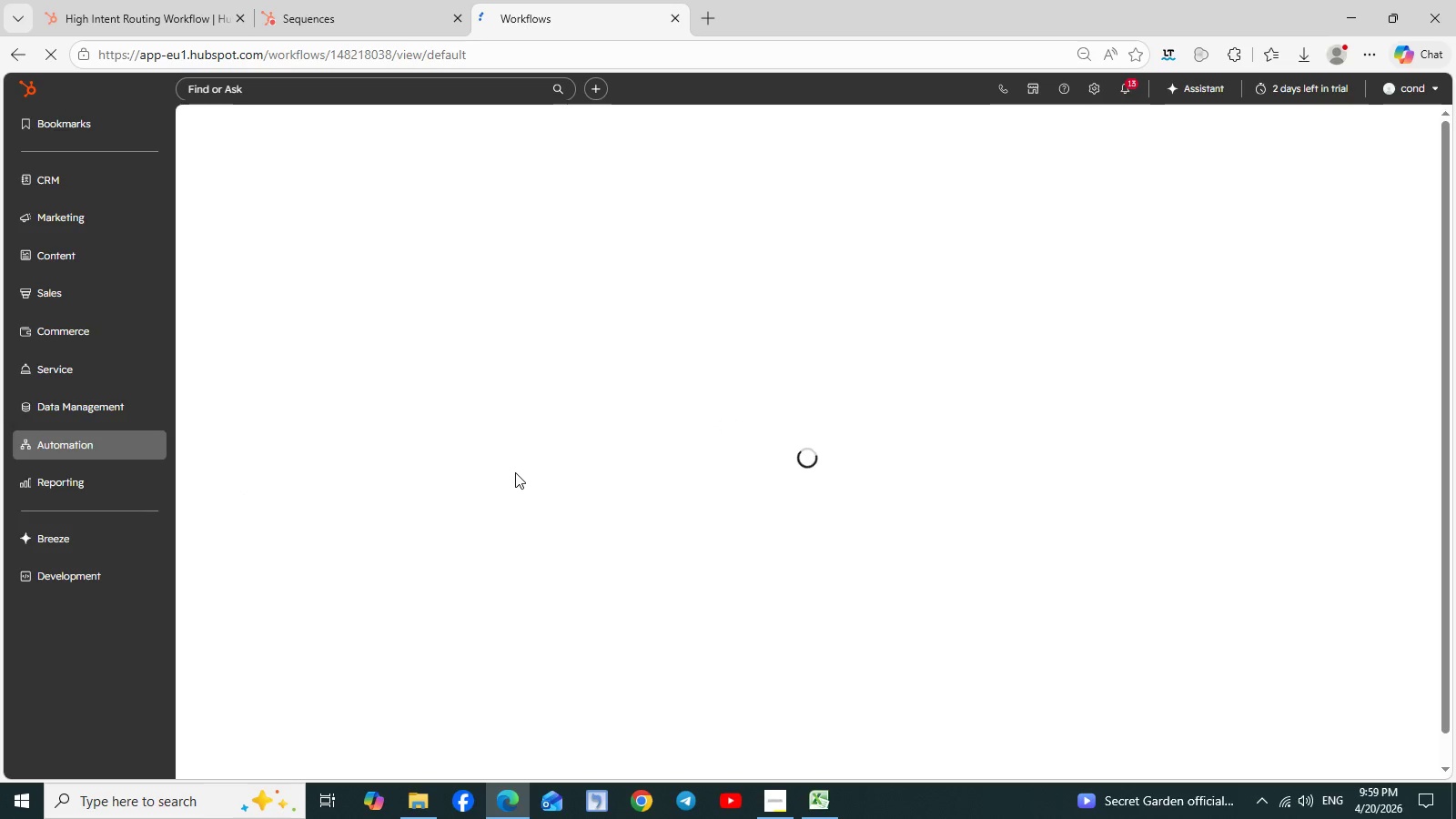 
left_click([1340, 126])
 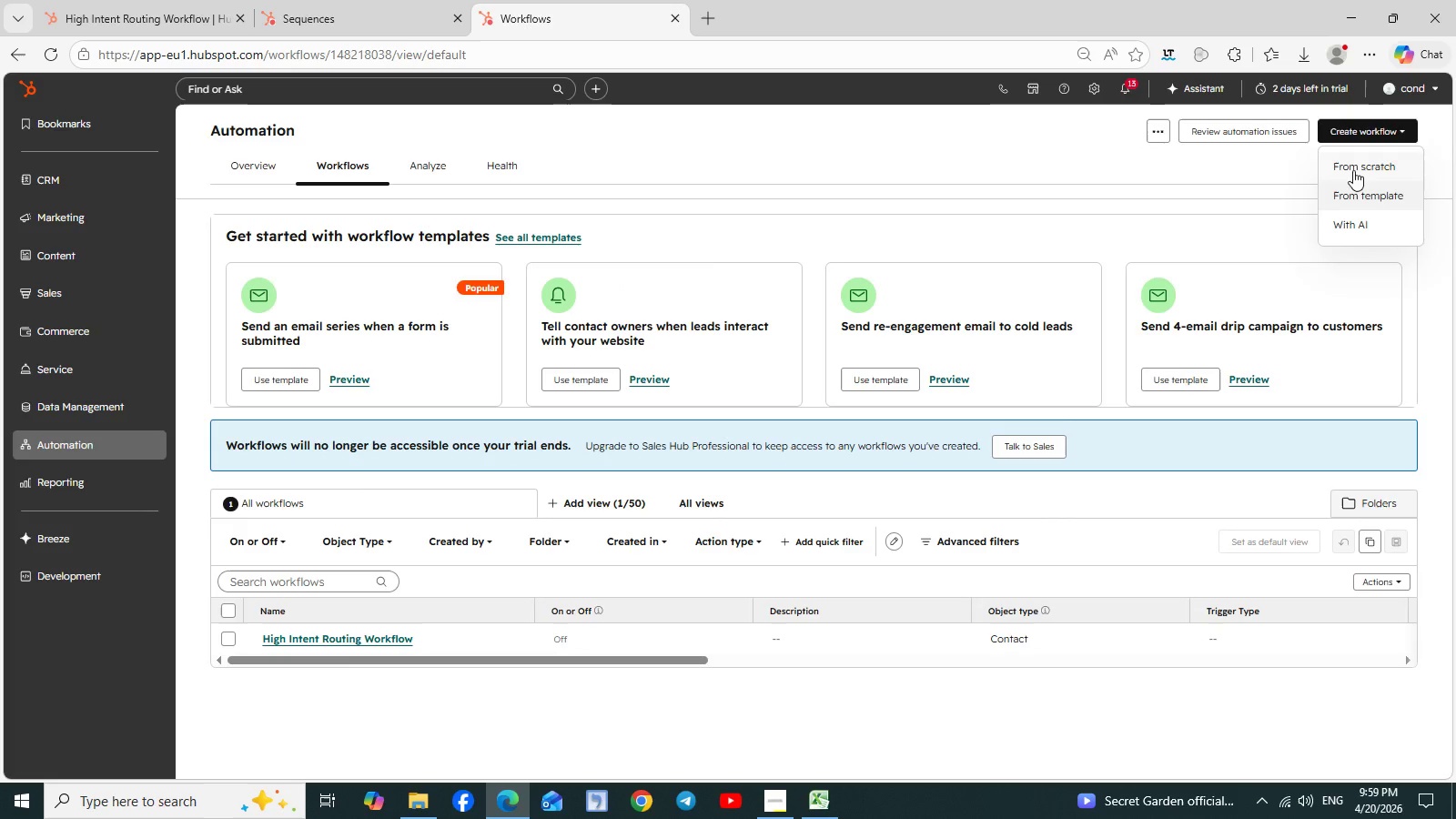 
left_click([1360, 155])
 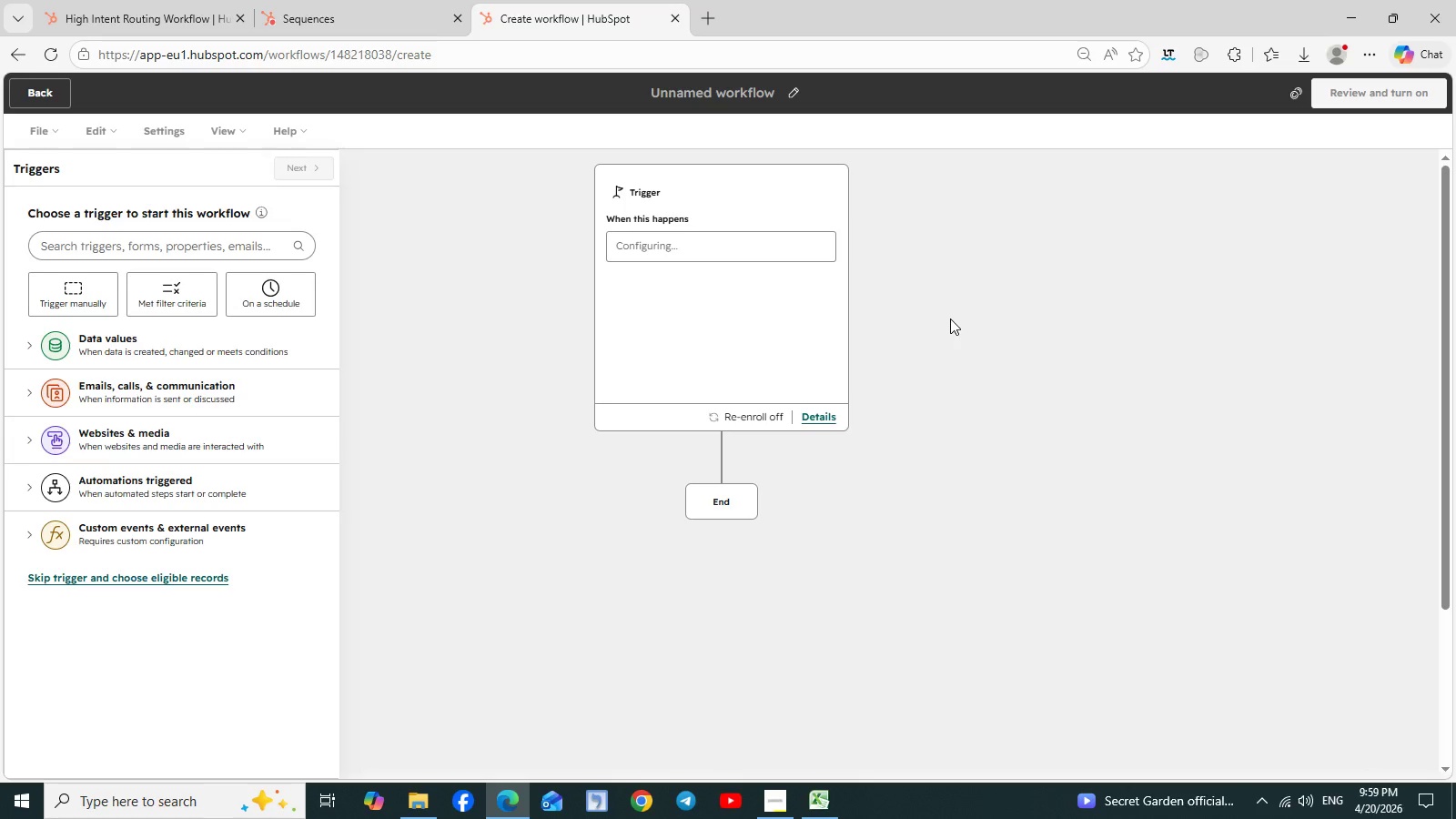 
wait(14.19)
 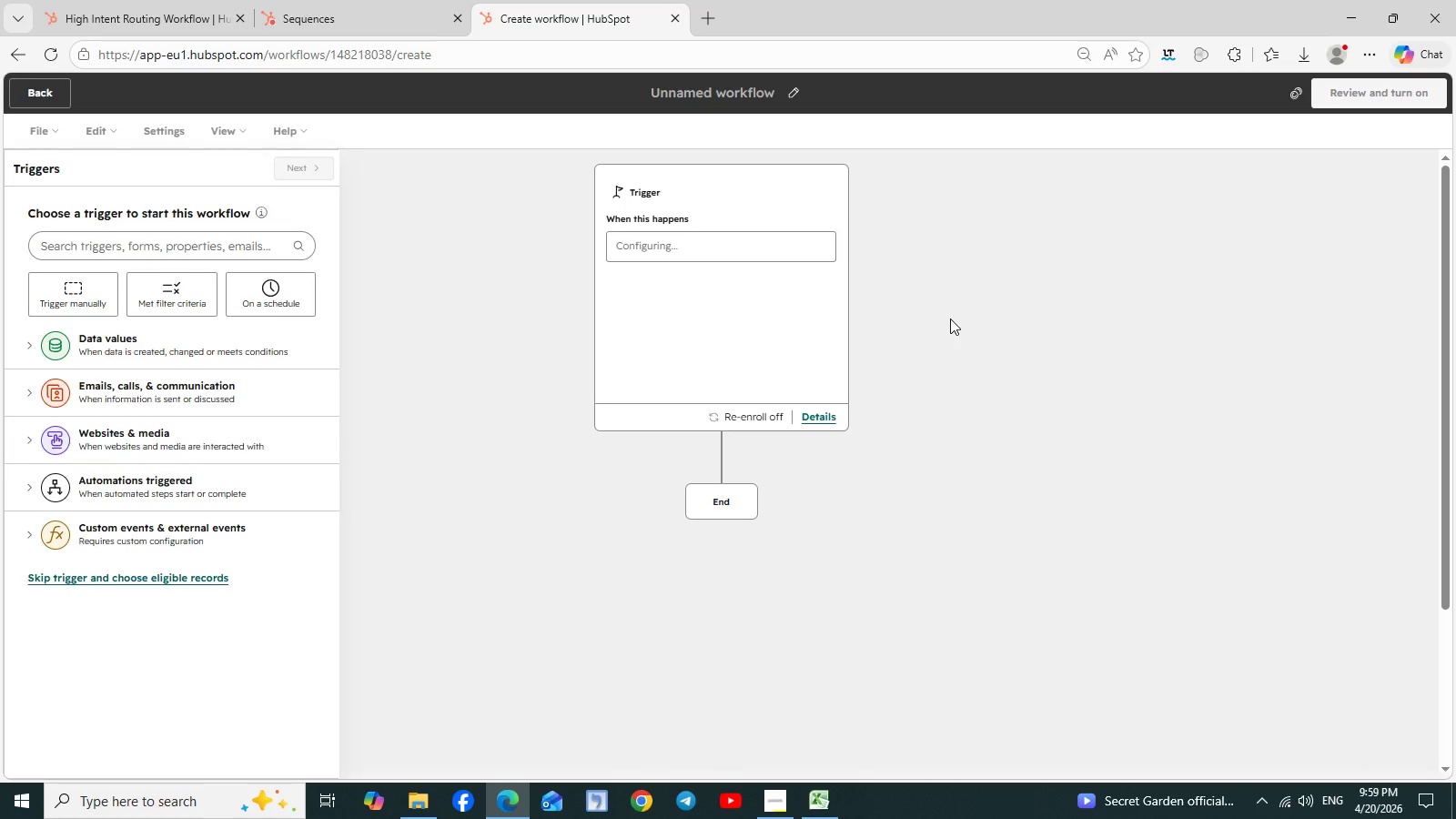 
left_click([179, 306])
 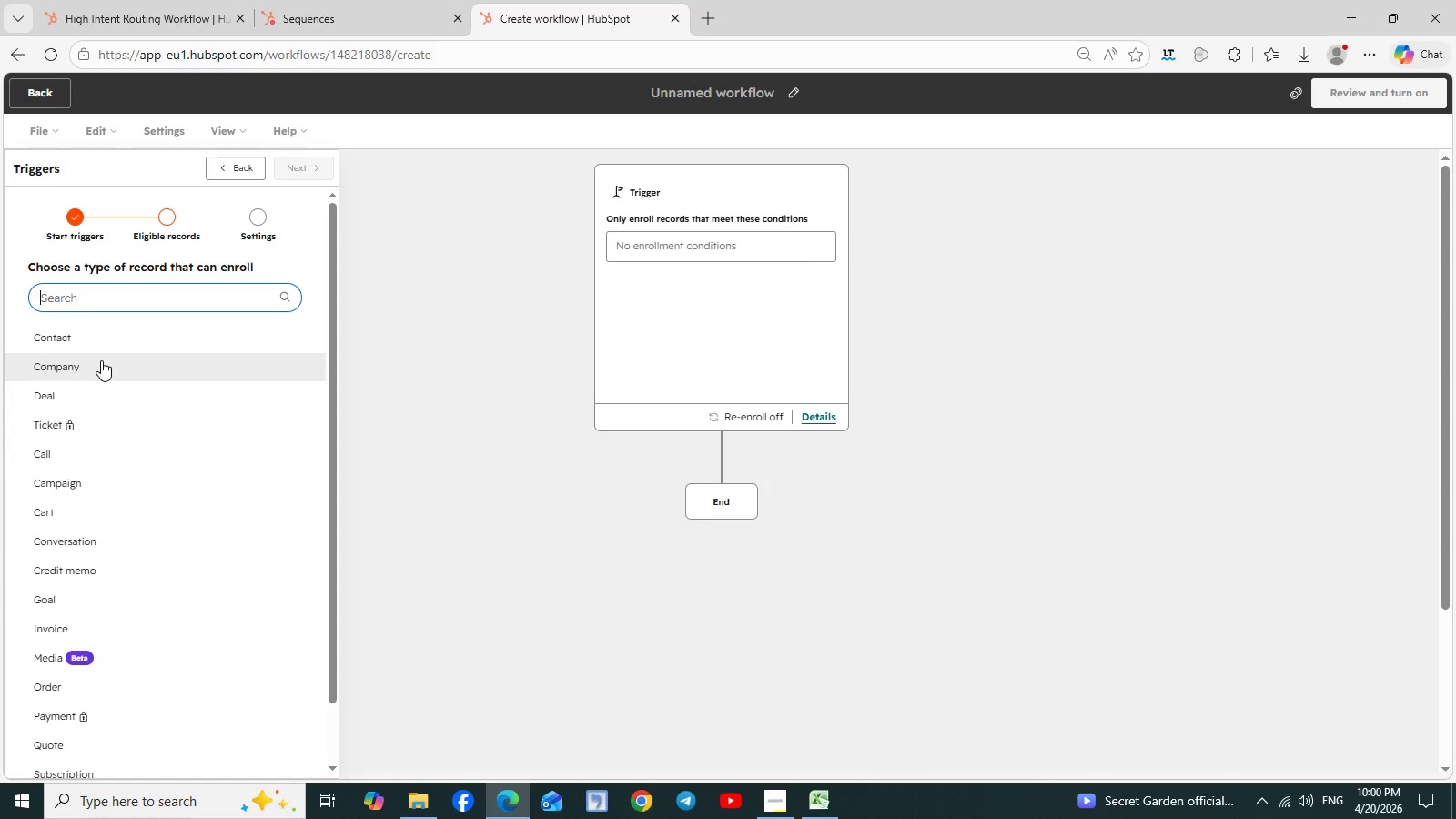 
left_click([98, 339])
 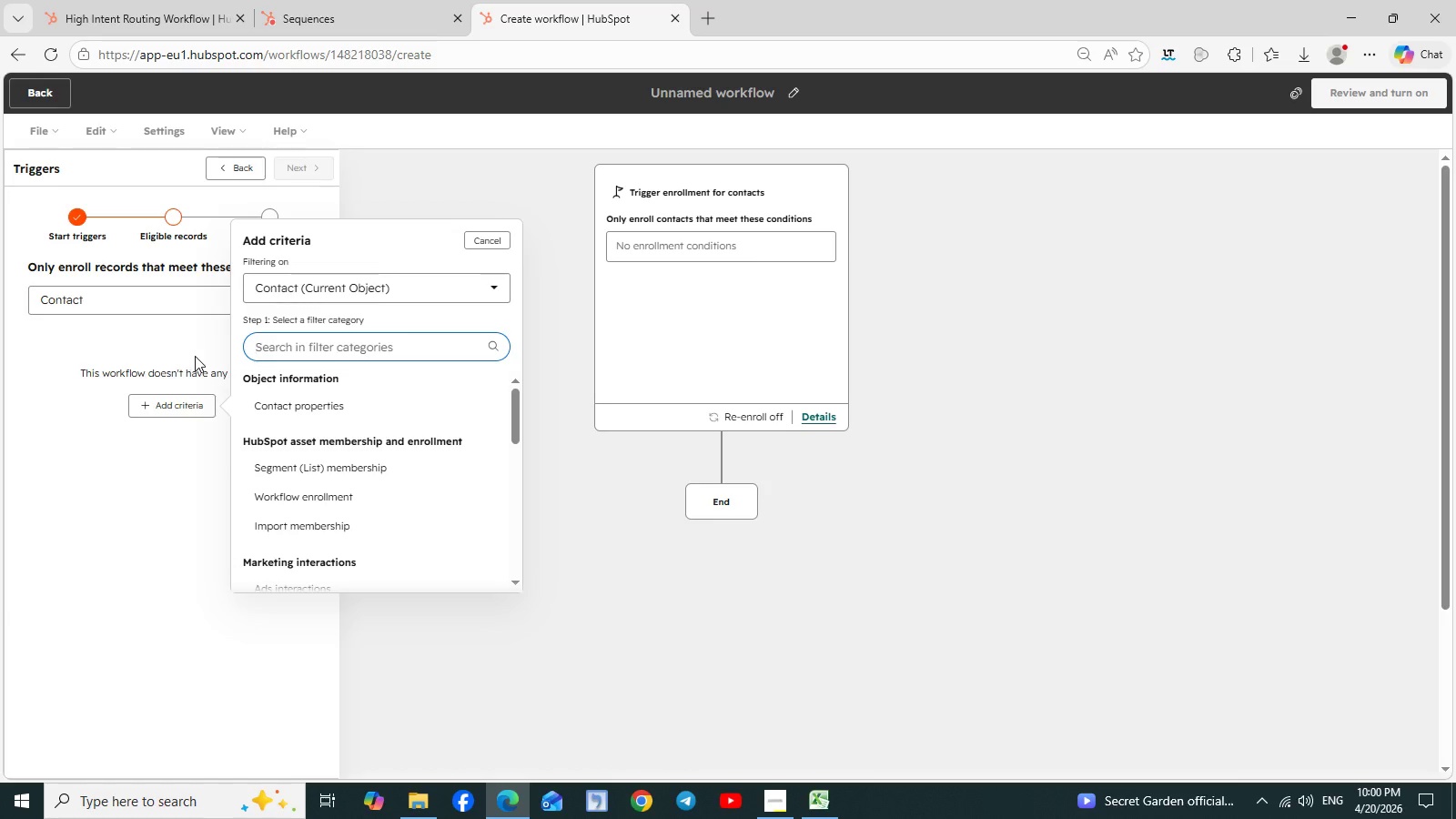 
wait(5.91)
 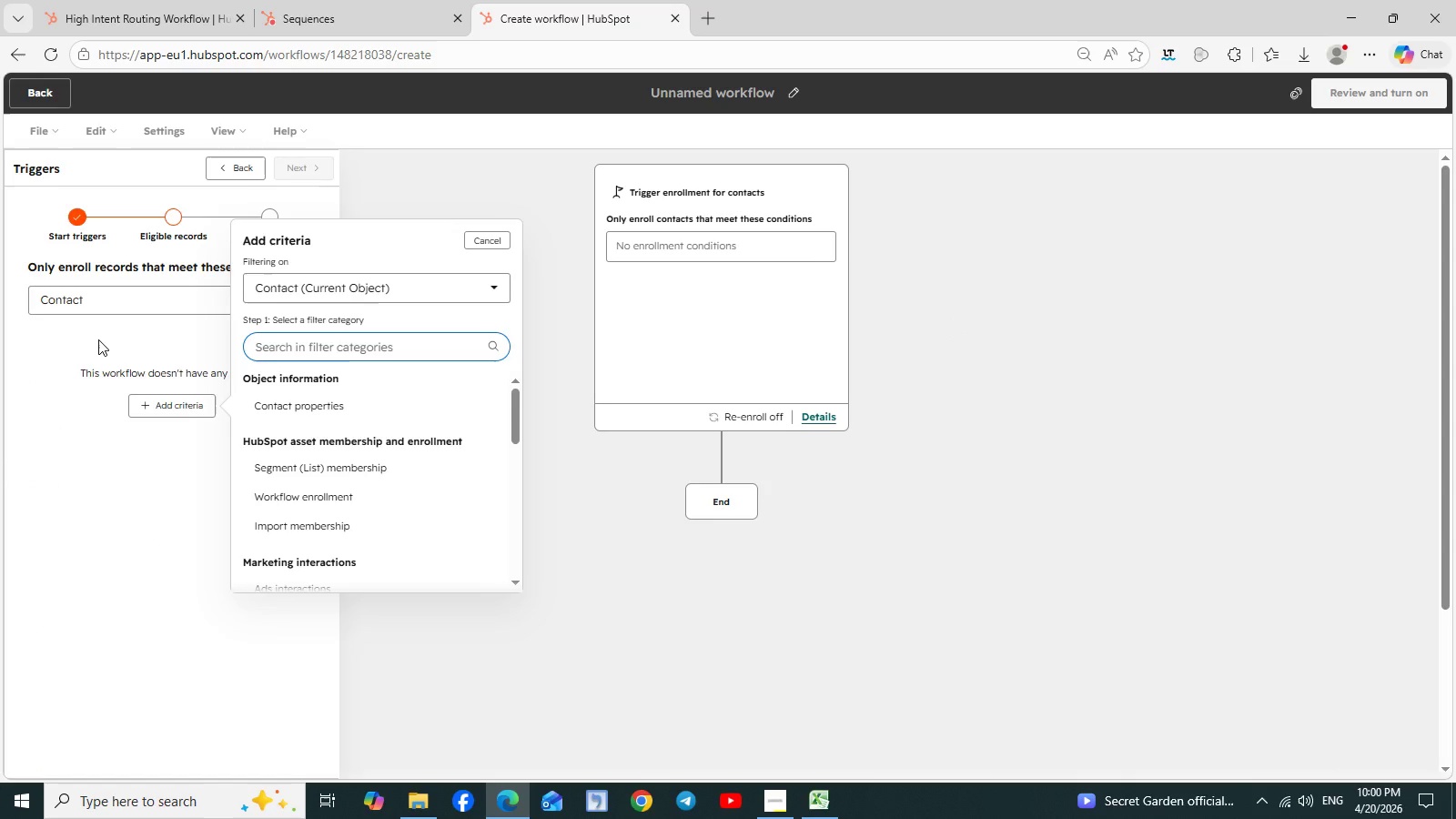 
left_click([314, 348])
 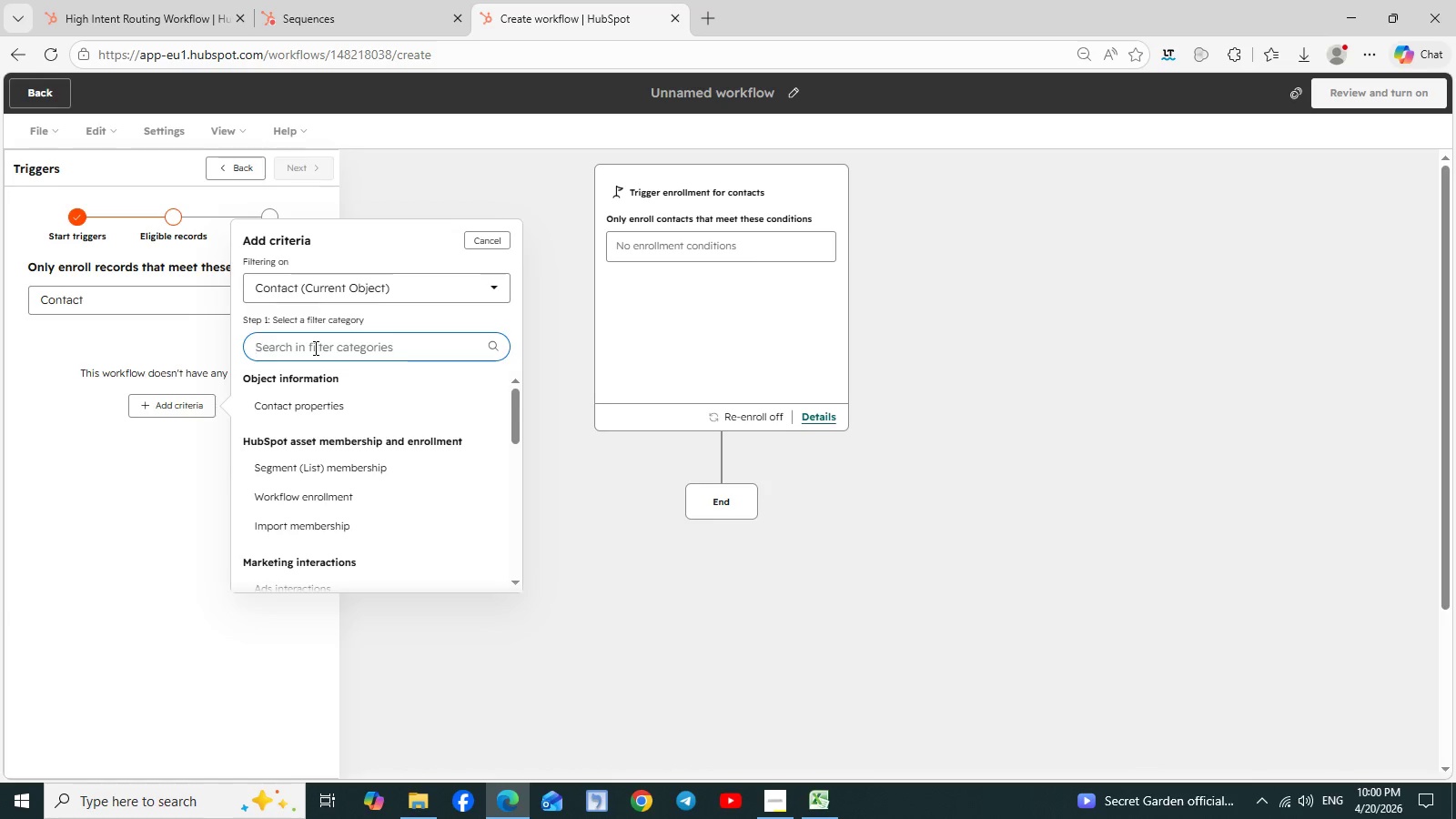 
type(cll)
key(Backspace)
 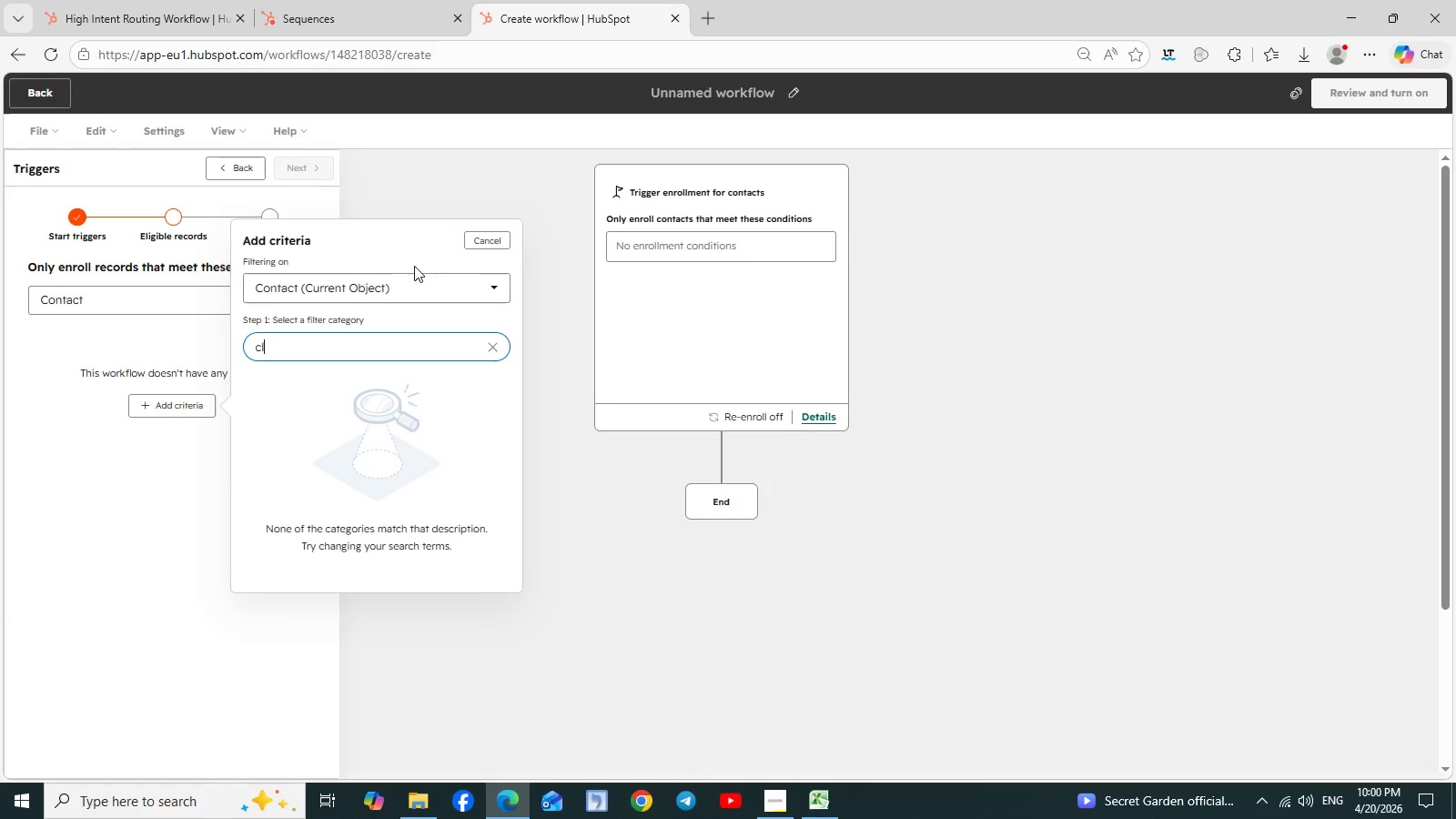 
left_click([492, 281])
 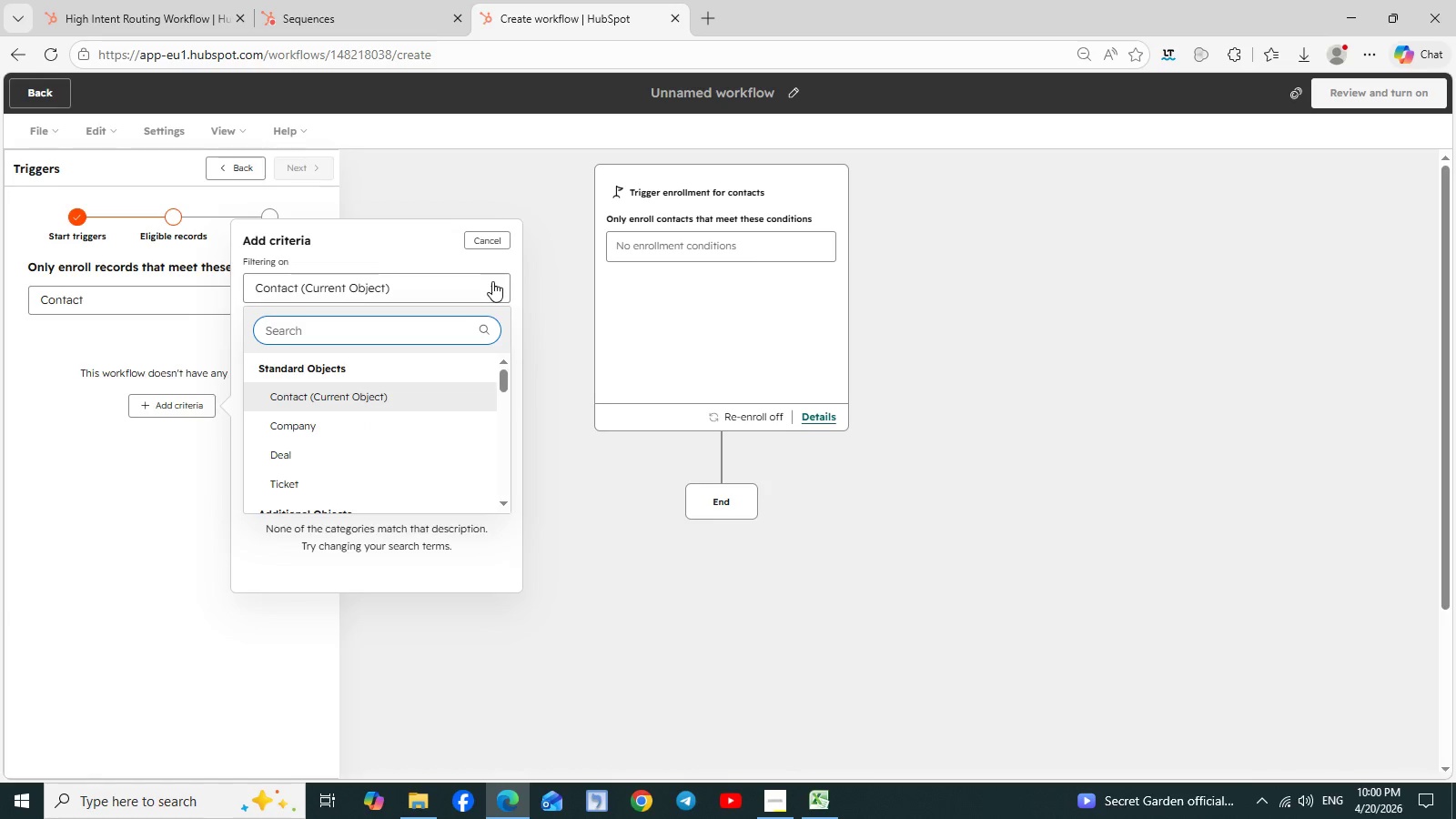 
type(contact pro)
 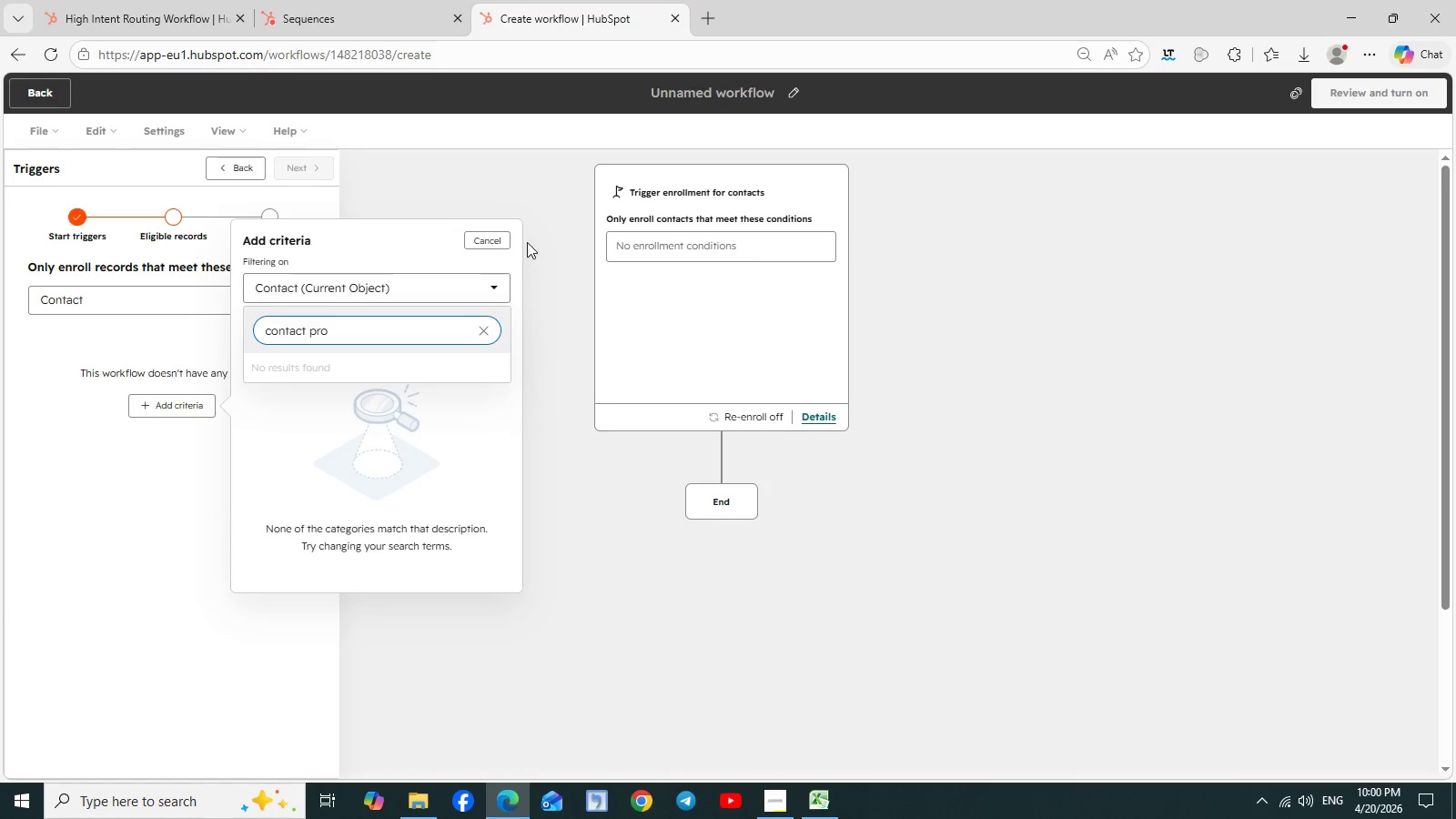 
left_click([490, 243])
 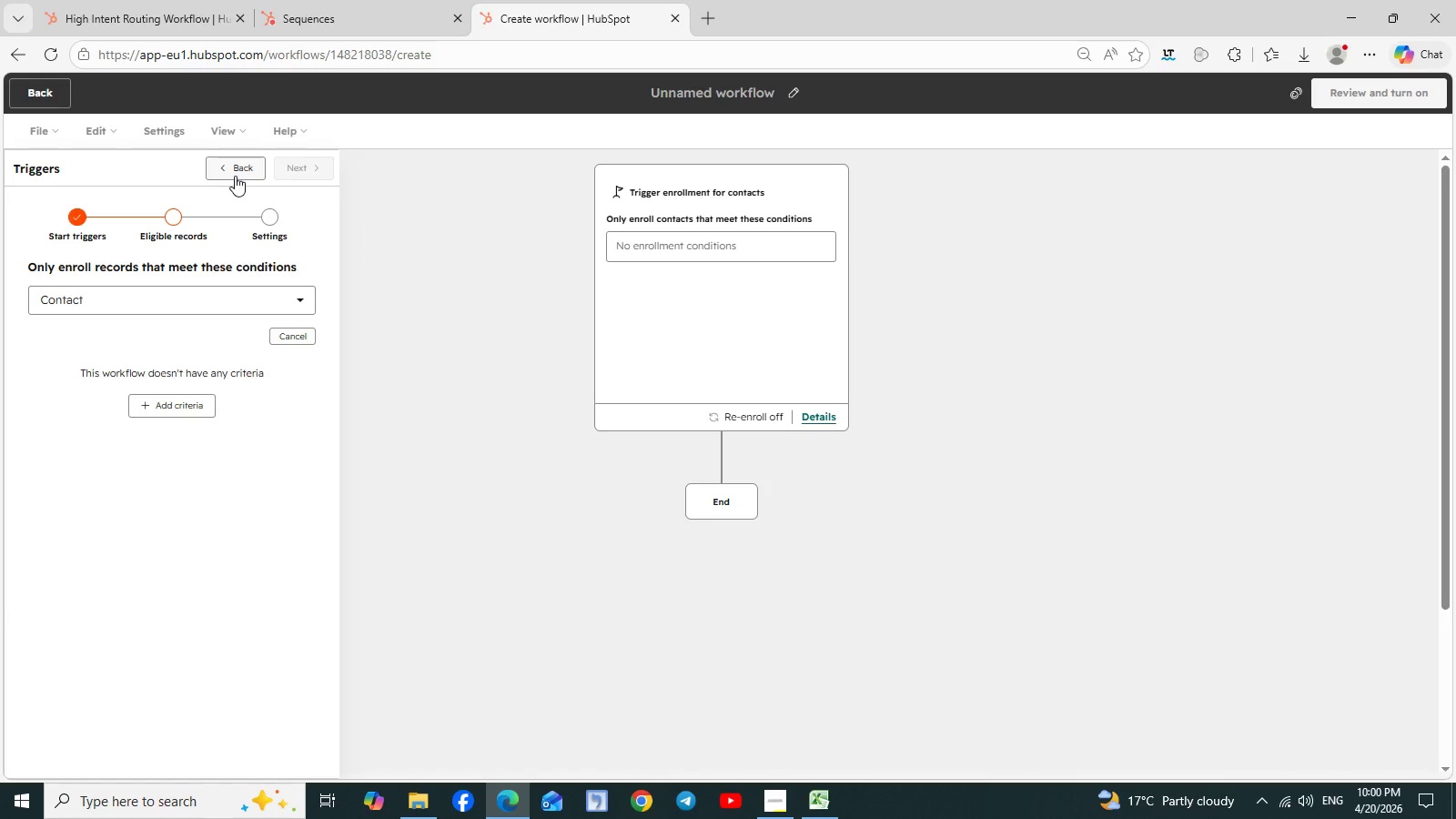 
left_click([234, 173])
 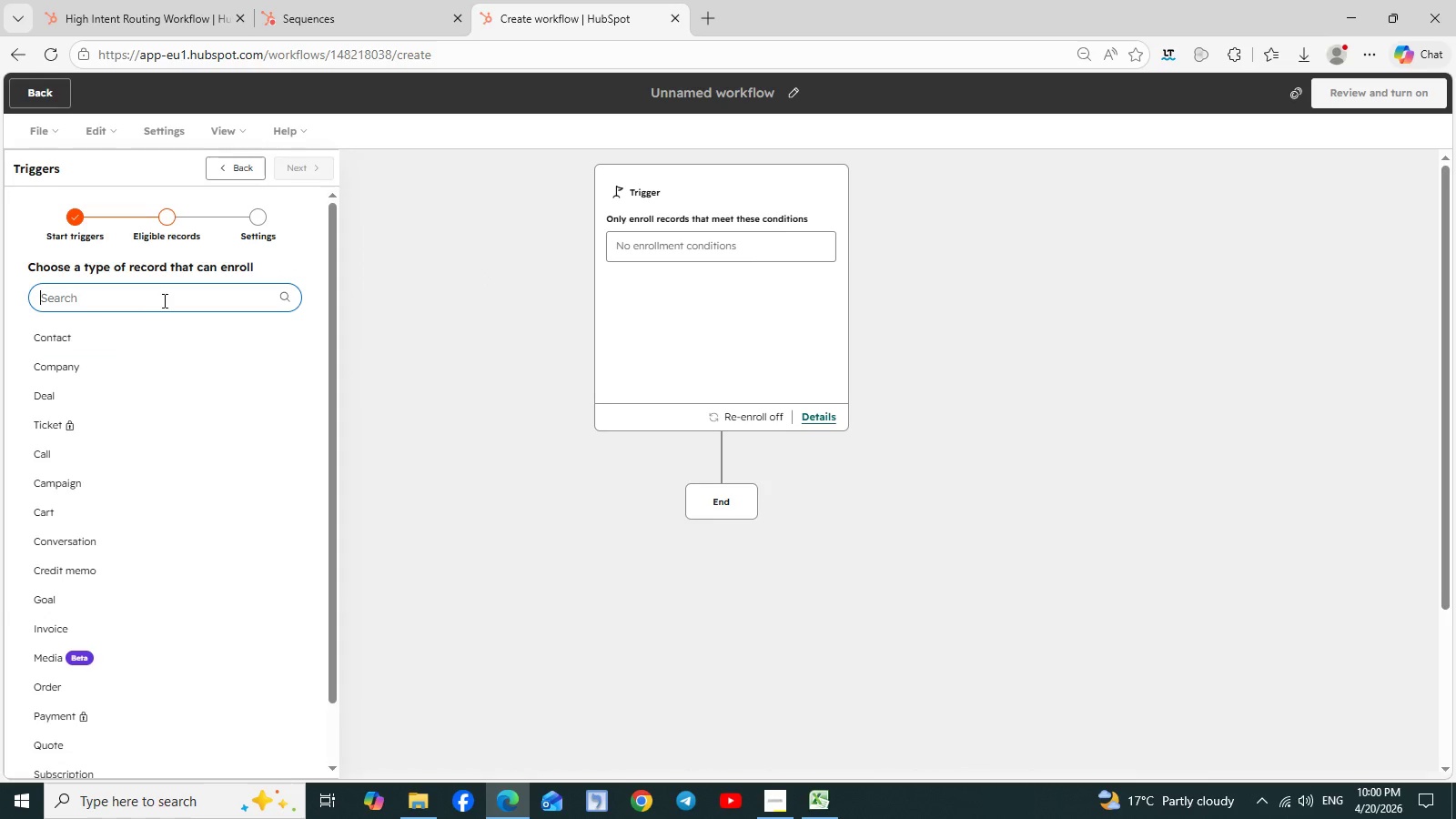 
left_click([164, 298])
 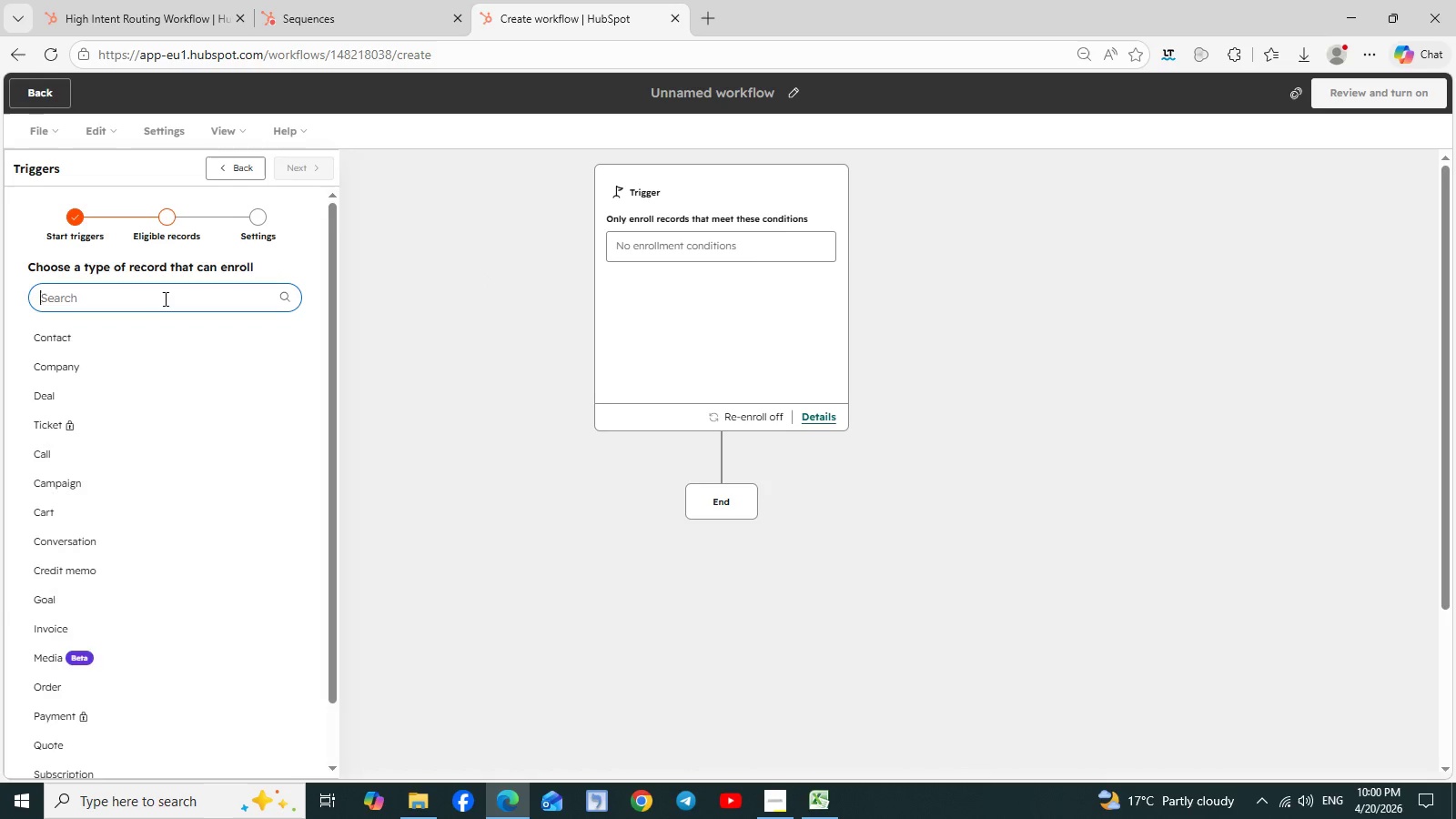 
type(contact)
key(Backspace)
key(Backspace)
key(Backspace)
key(Backspace)
key(Backspace)
key(Backspace)
key(Backspace)
 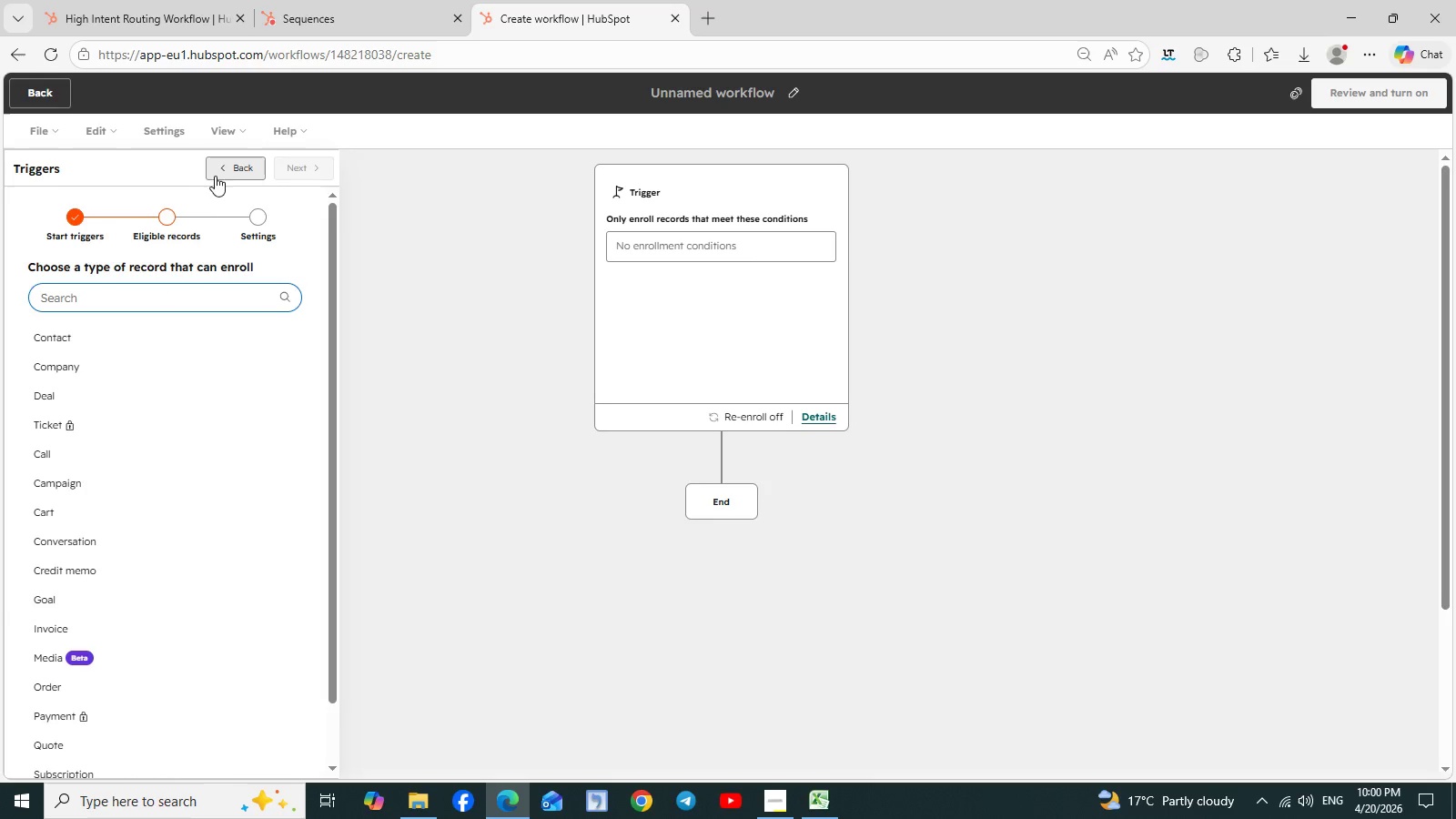 
left_click([227, 172])
 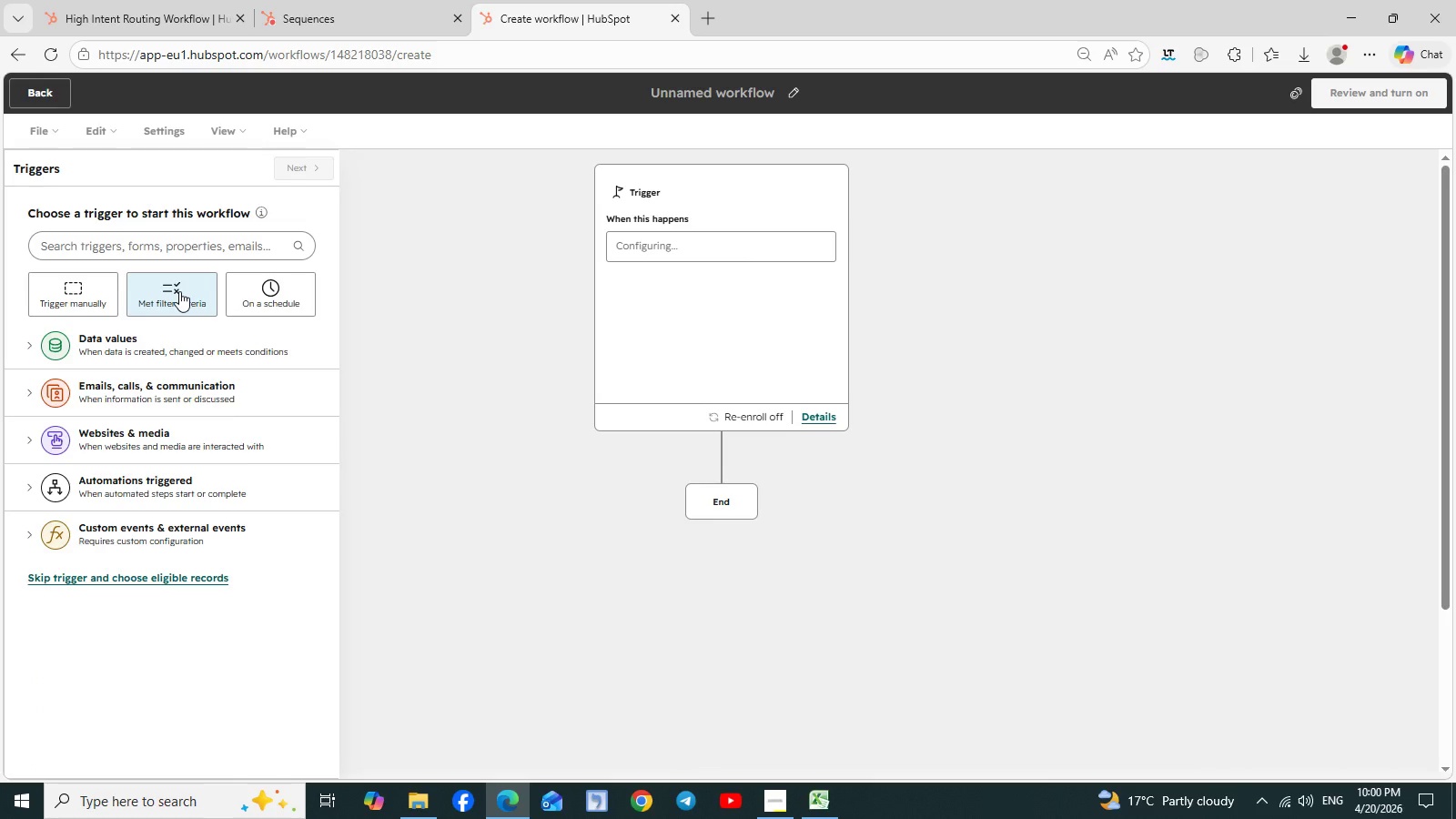 
left_click([179, 291])
 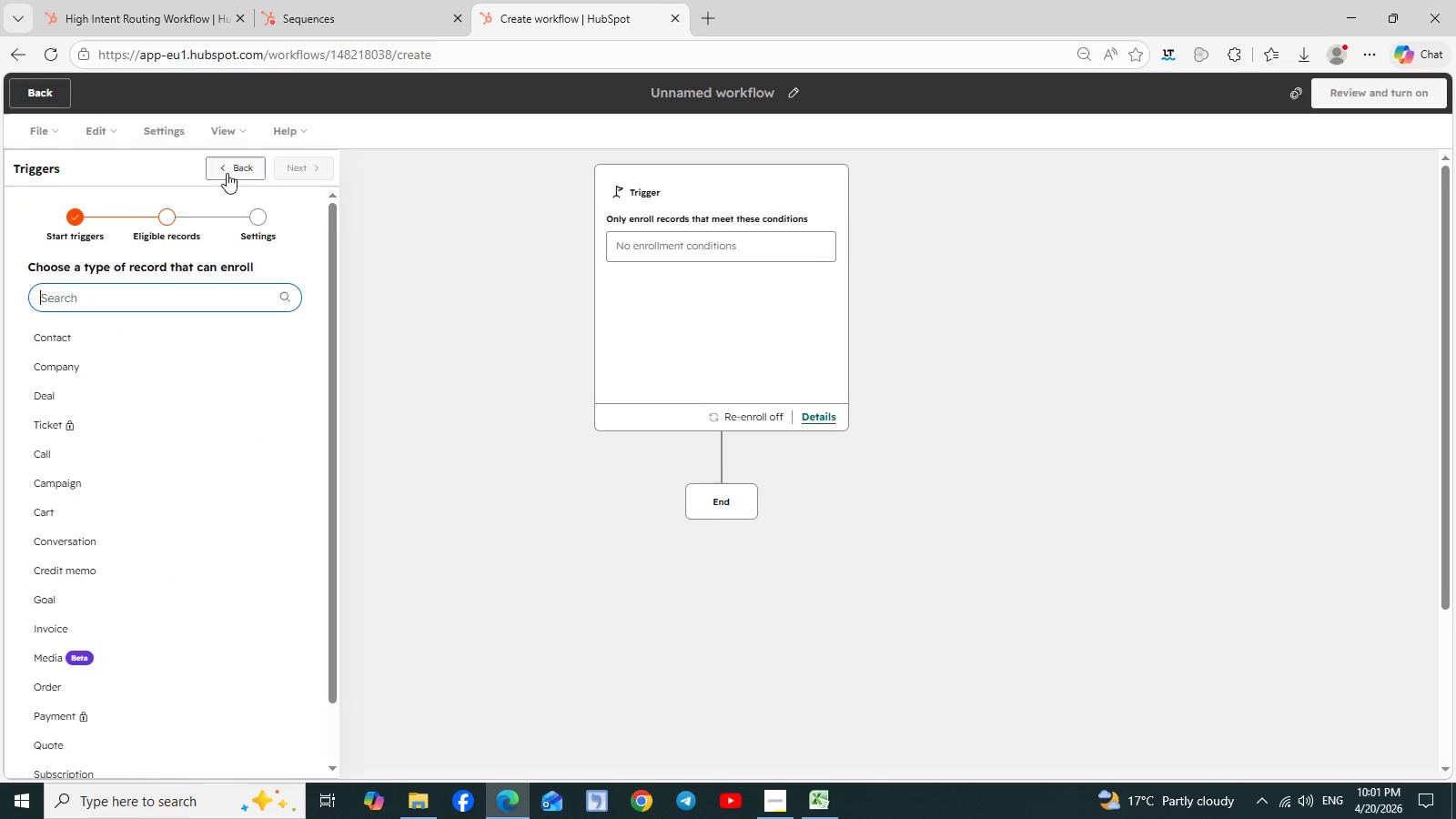 
left_click([230, 168])
 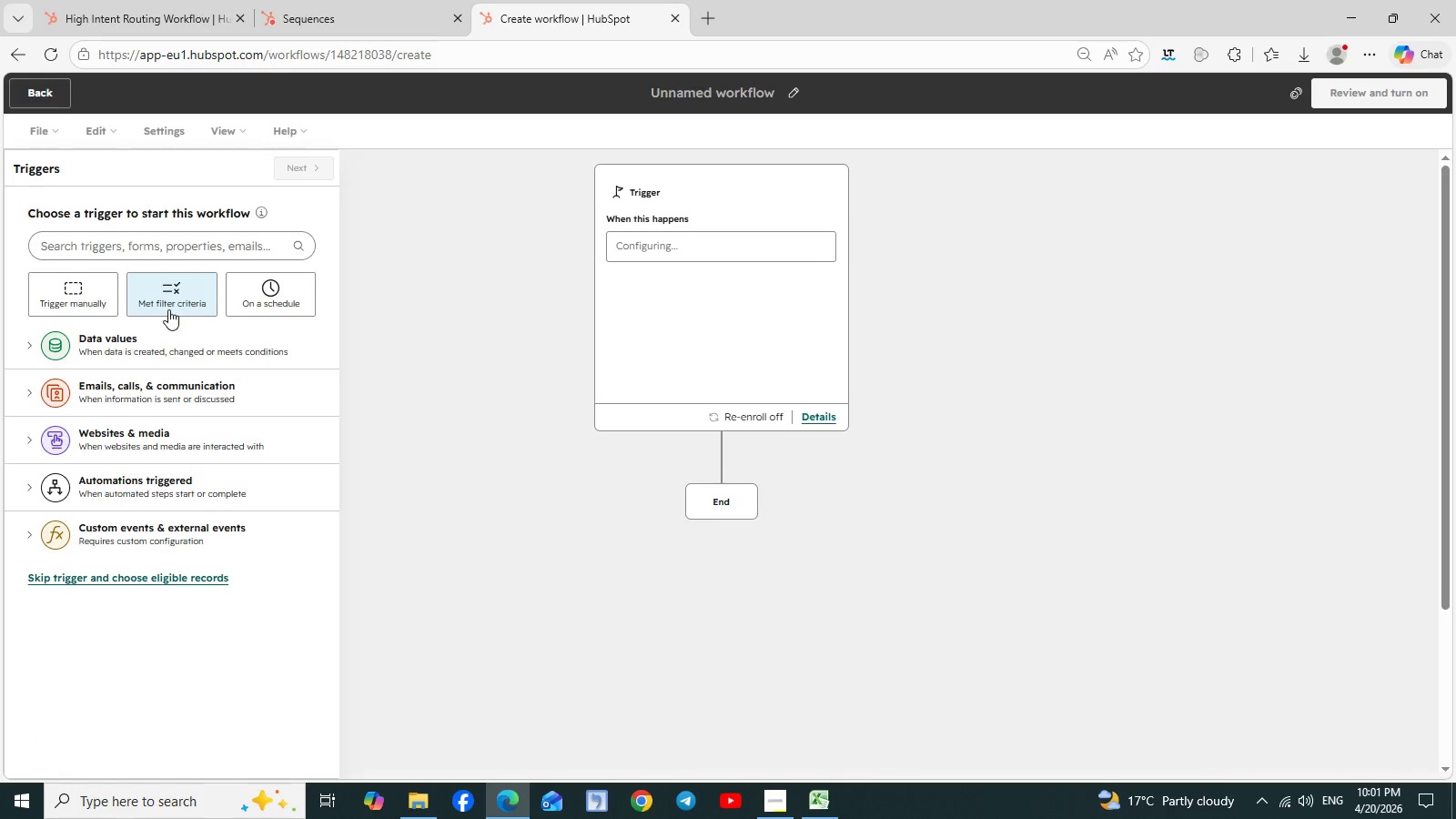 
left_click([168, 298])
 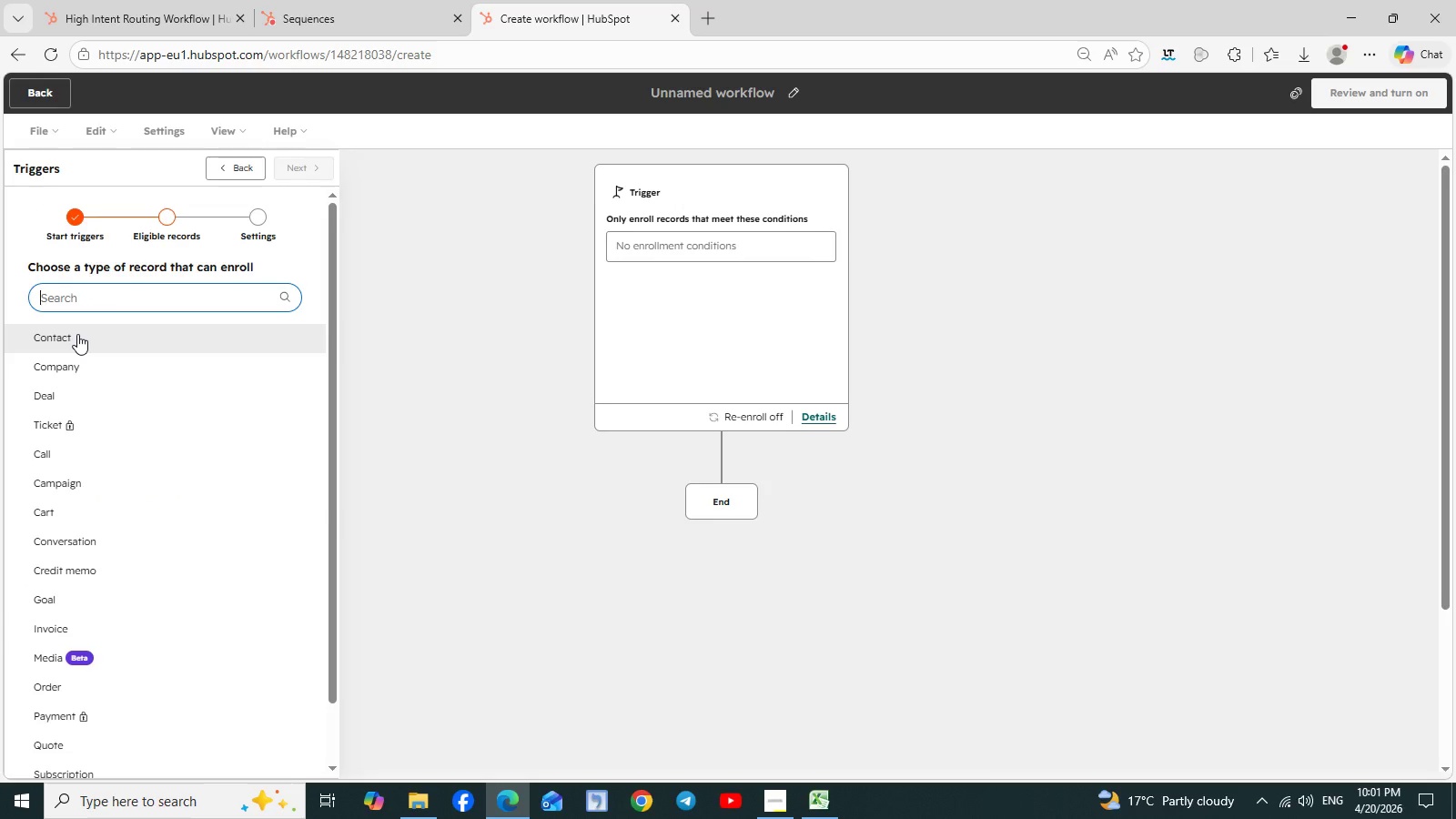 
left_click([77, 334])
 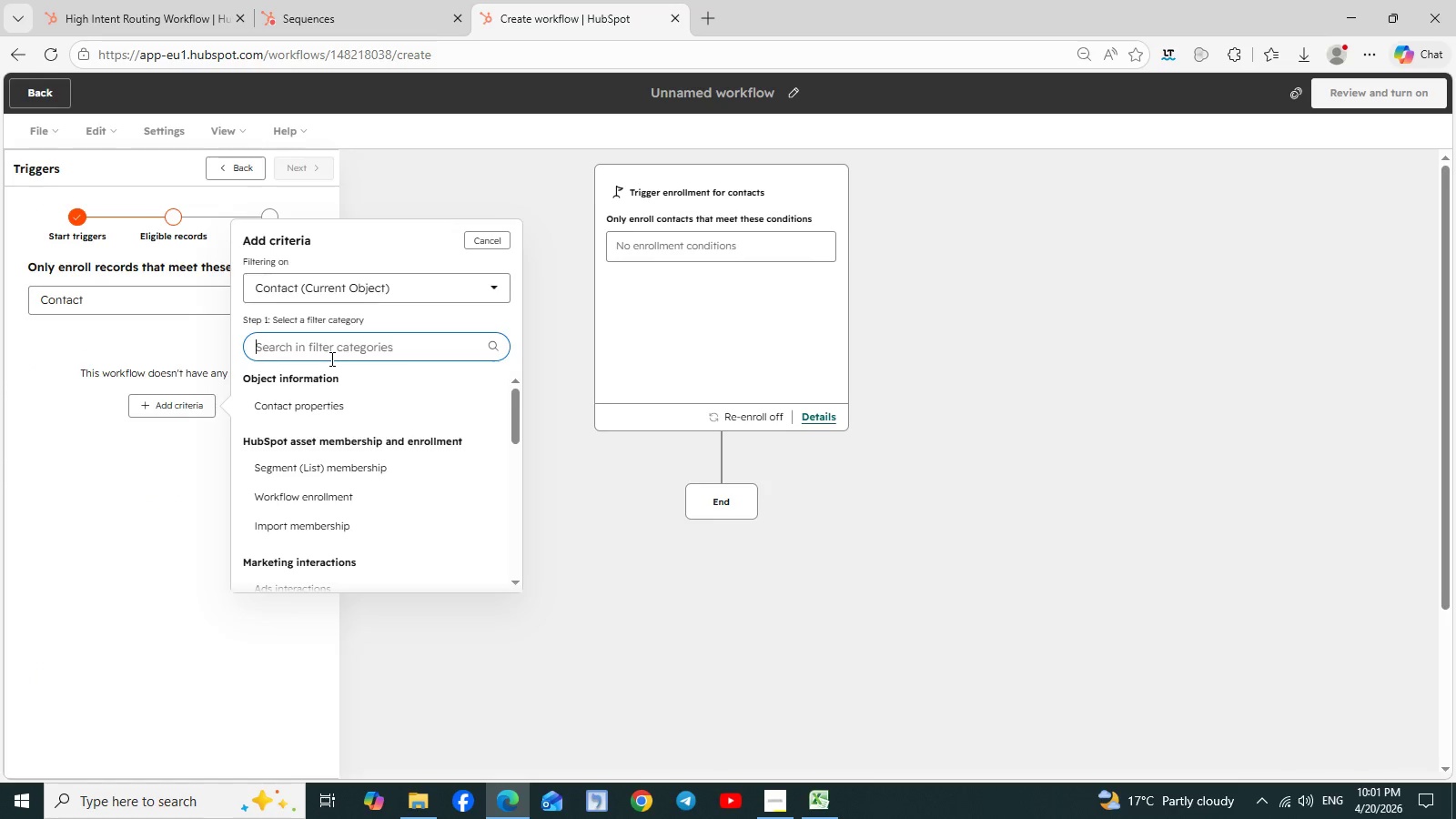 
left_click([318, 410])
 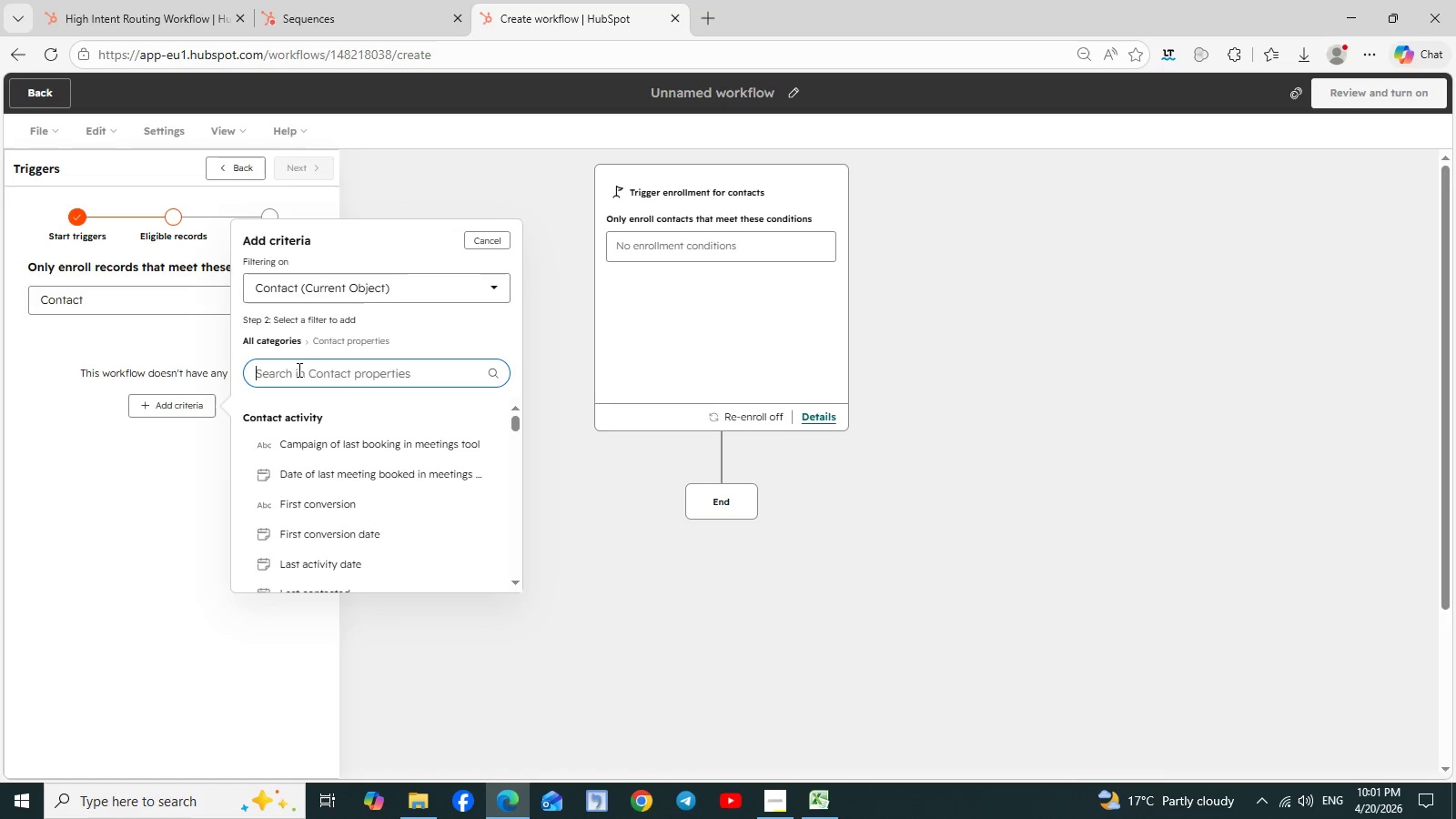 
type(cli)
 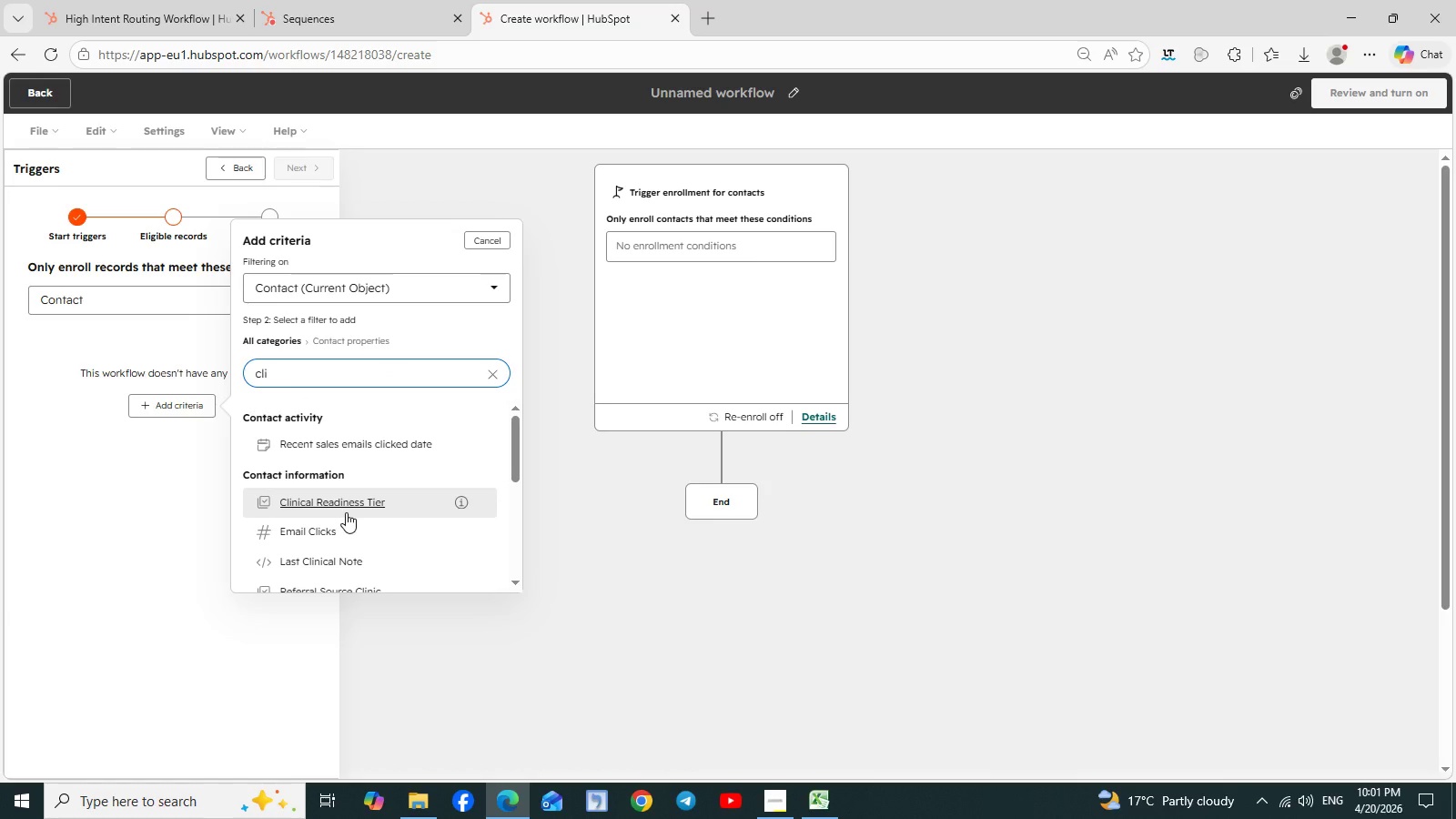 
left_click([344, 508])
 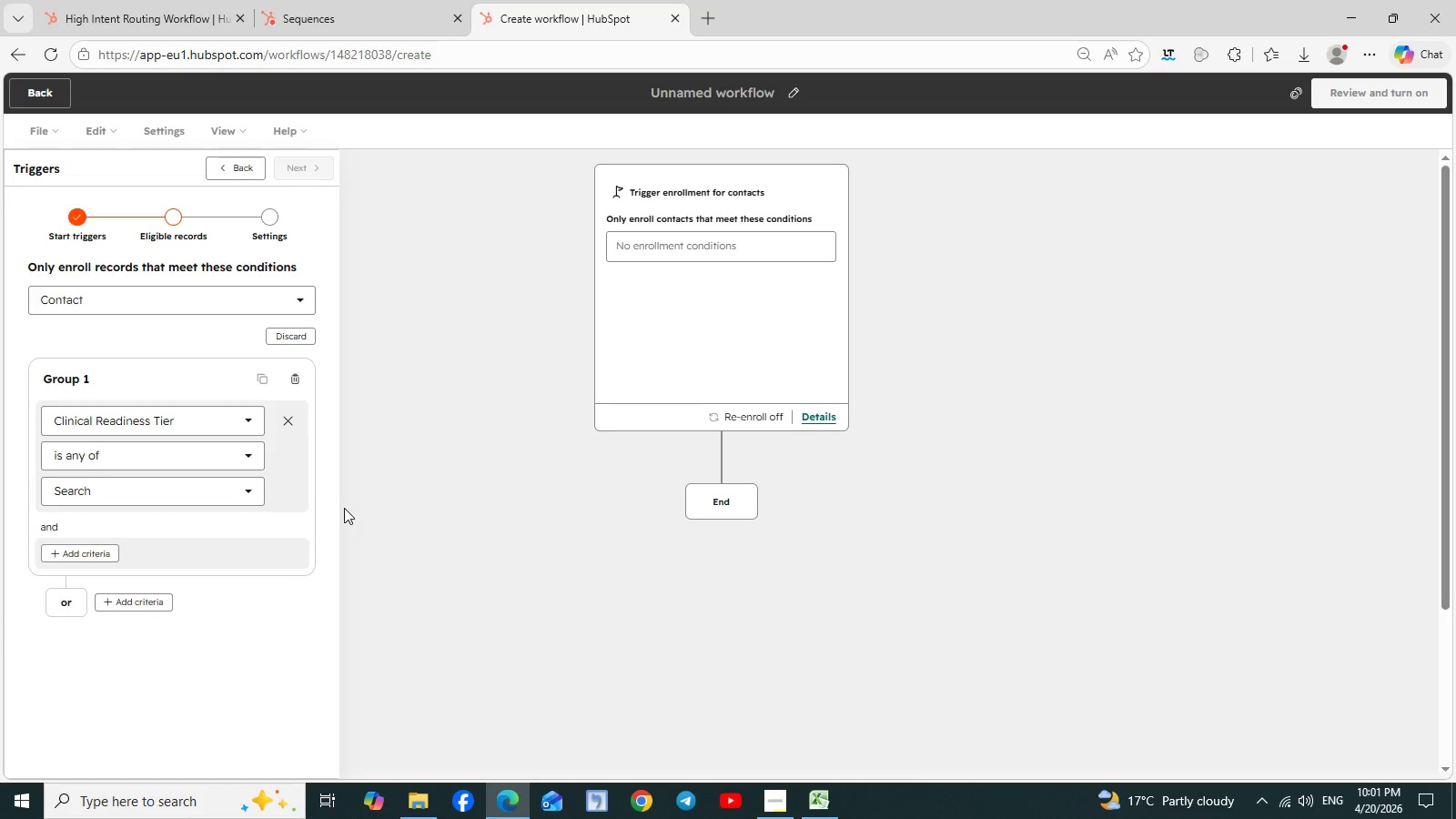 
wait(9.81)
 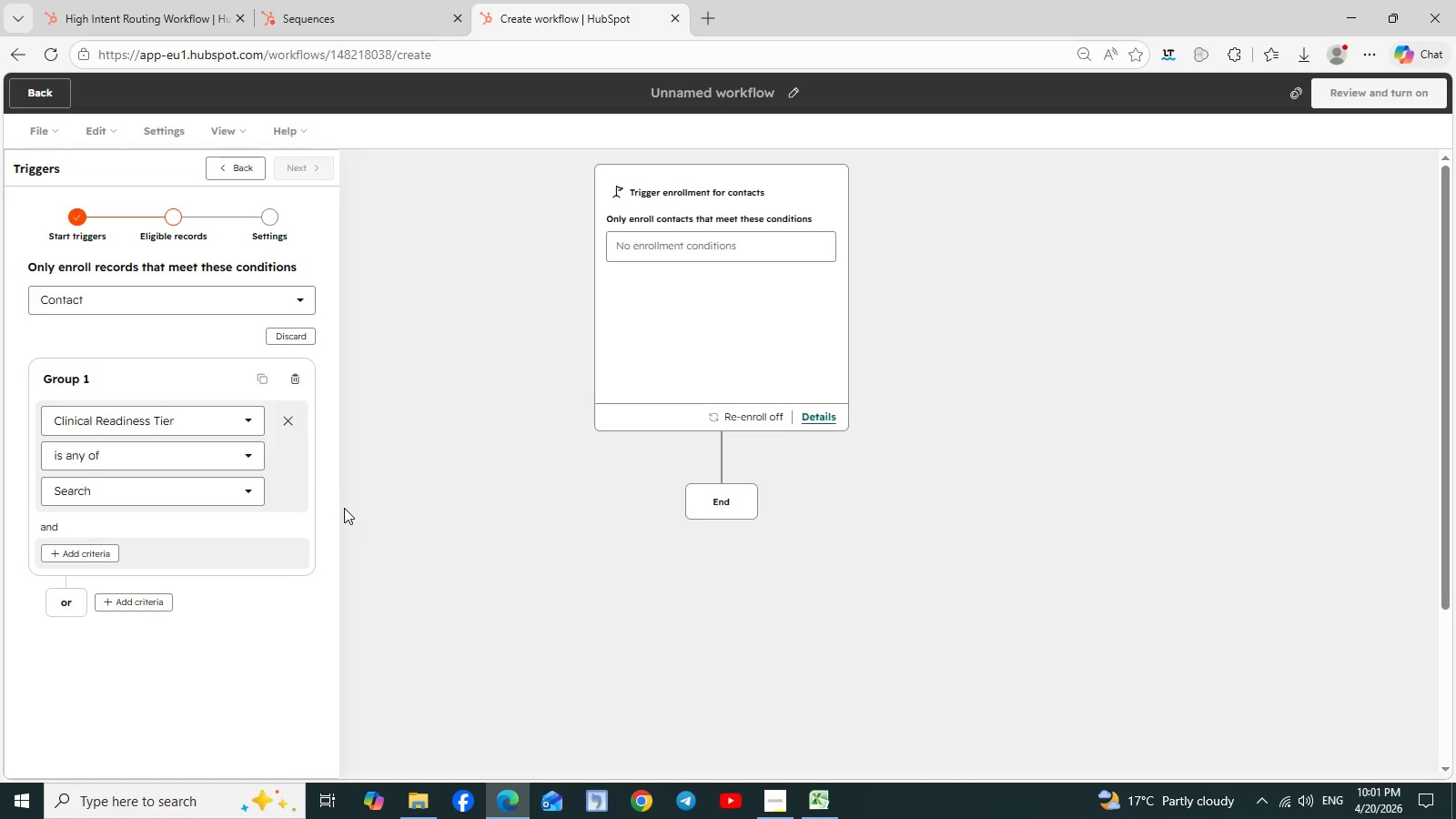 
left_click([238, 493])
 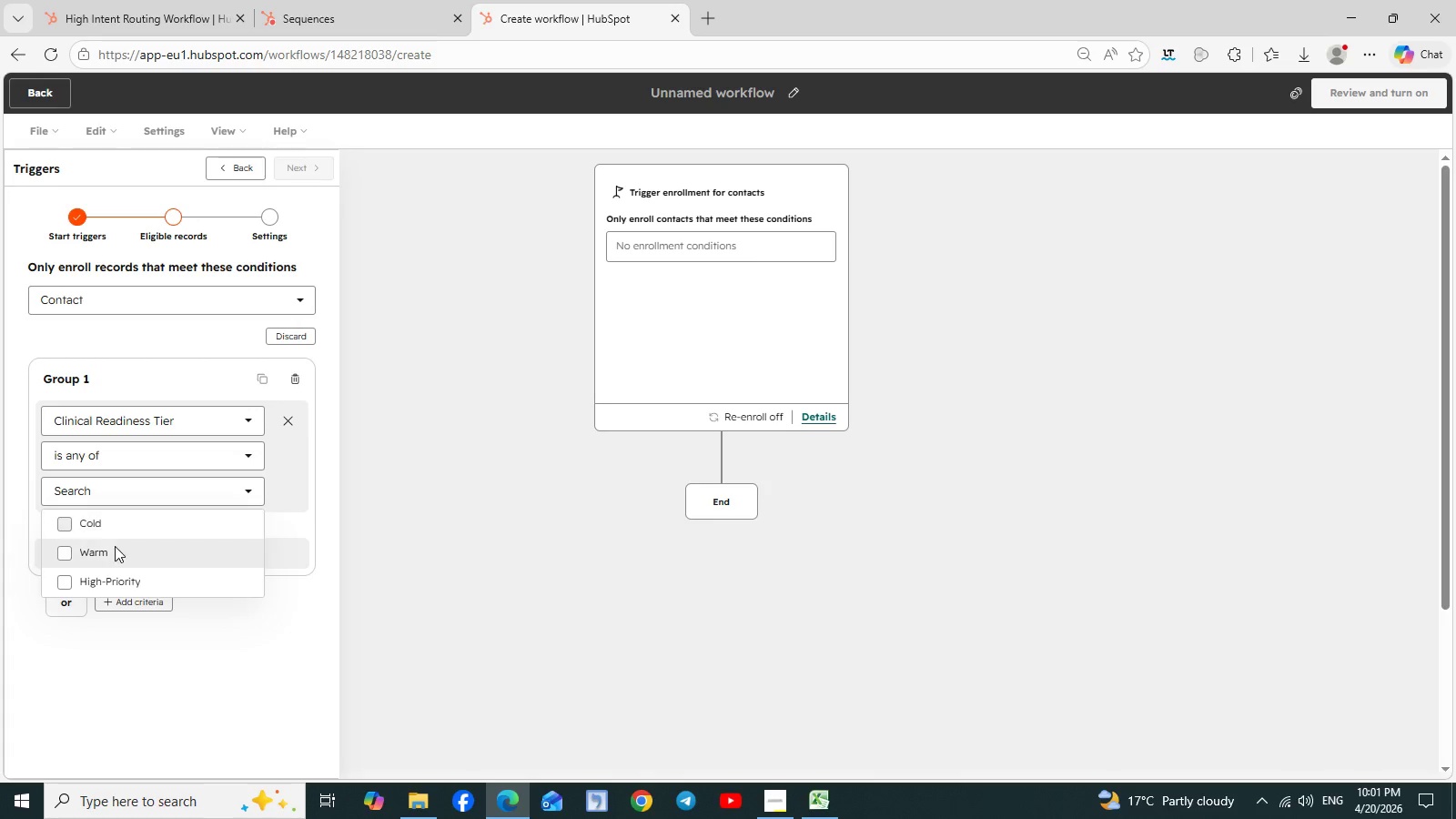 
left_click([112, 547])
 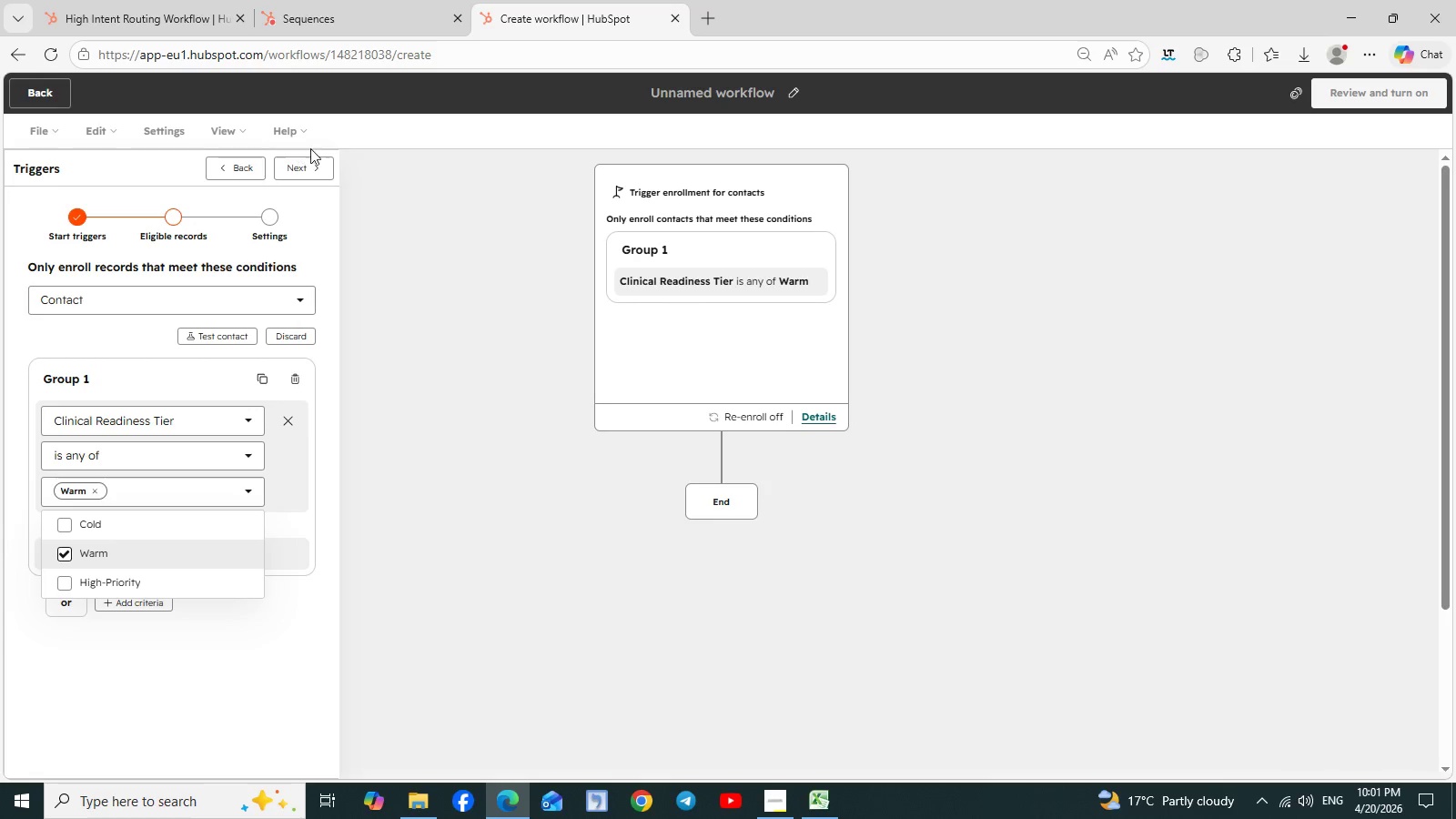 
left_click([308, 167])
 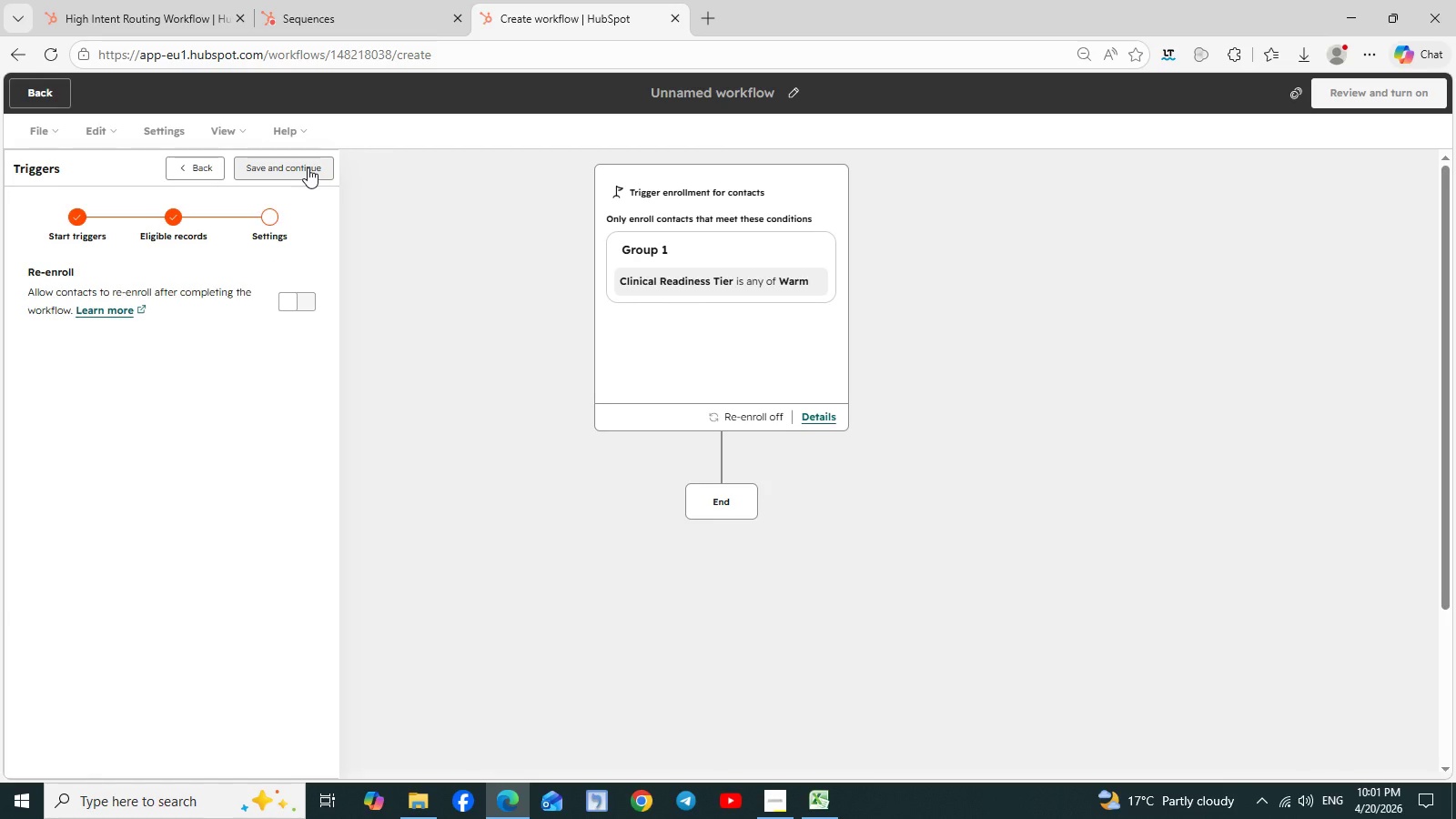 
wait(9.39)
 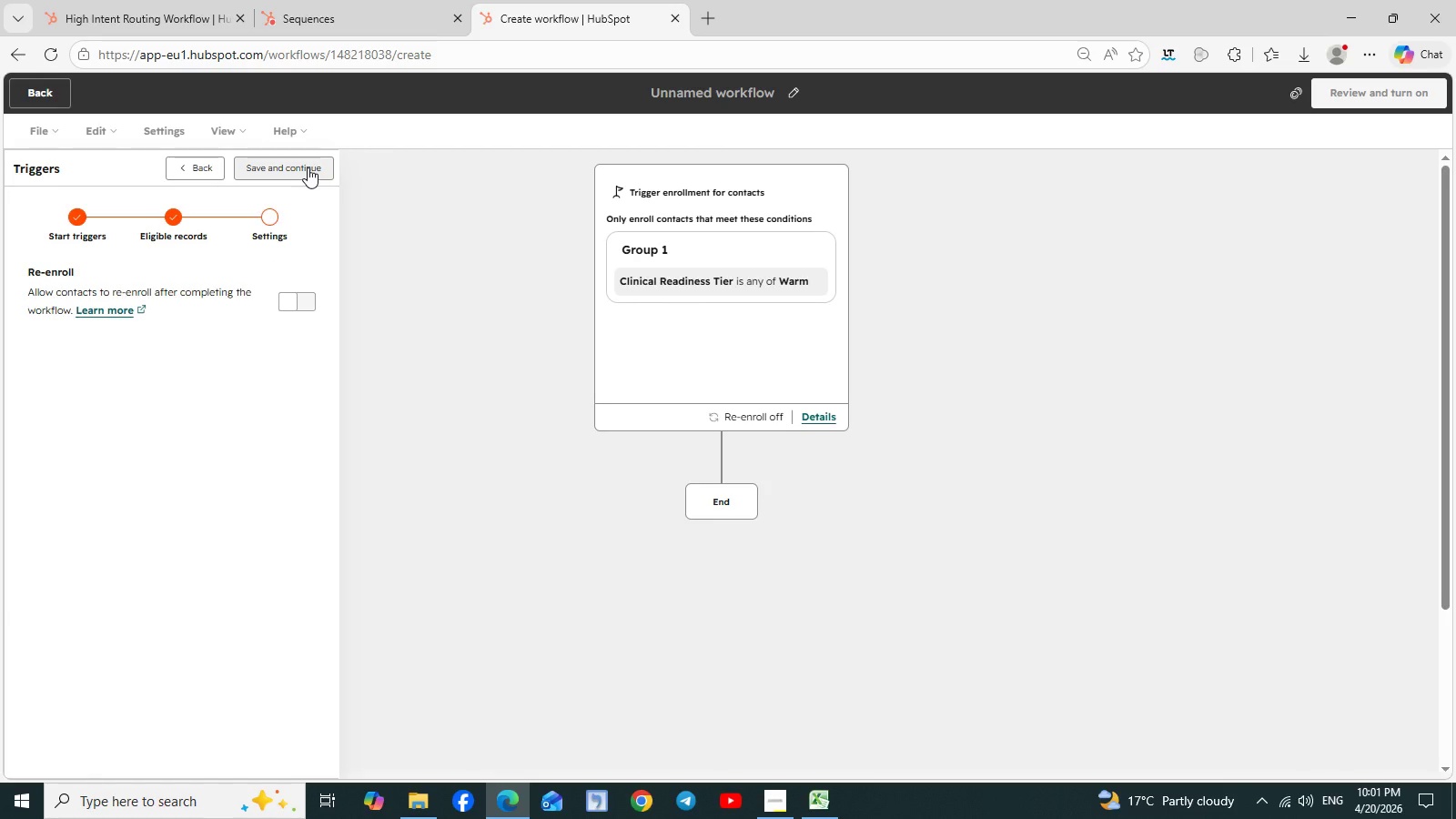 
left_click([200, 171])
 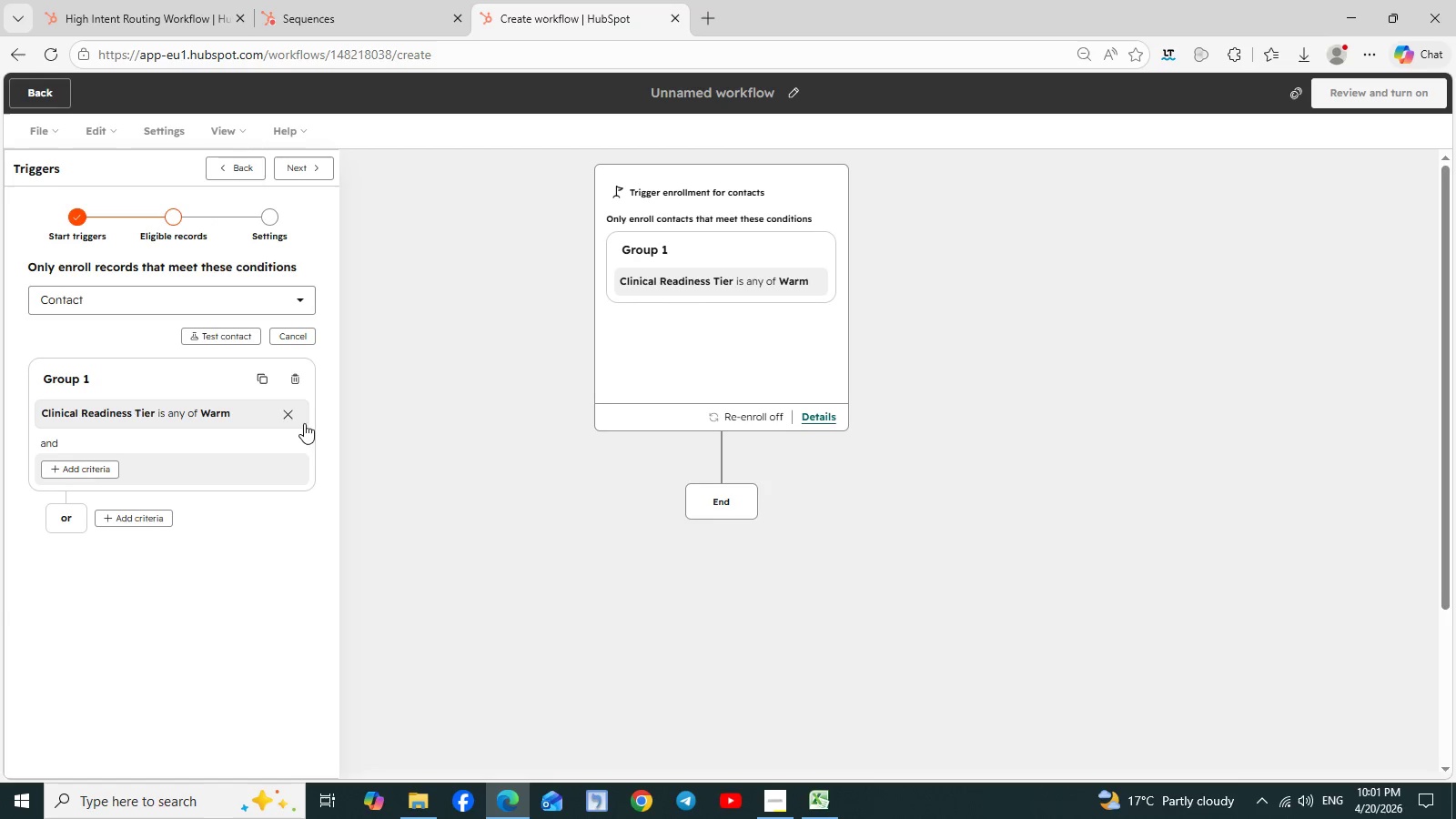 
left_click([295, 415])
 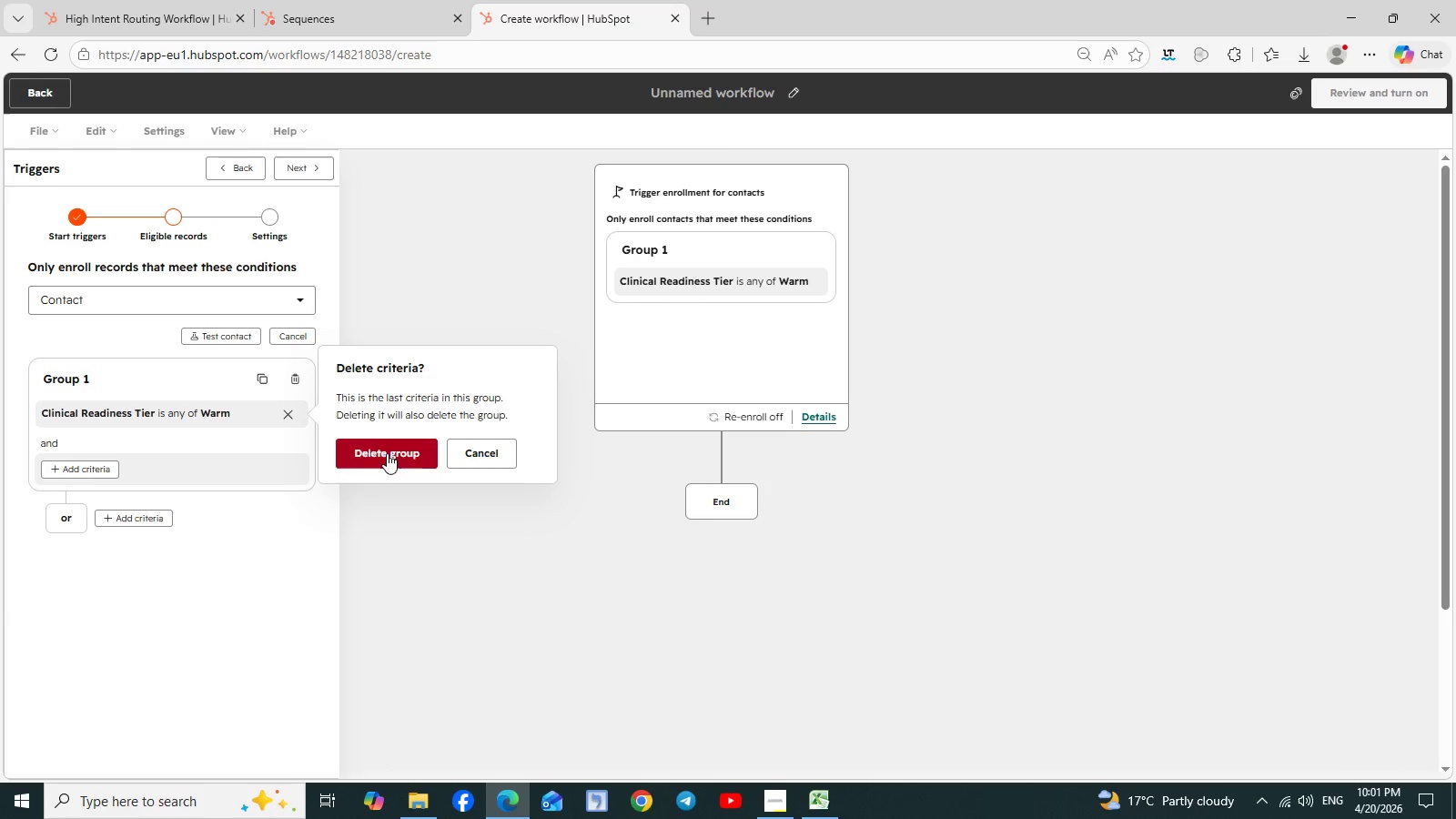 
left_click([388, 454])
 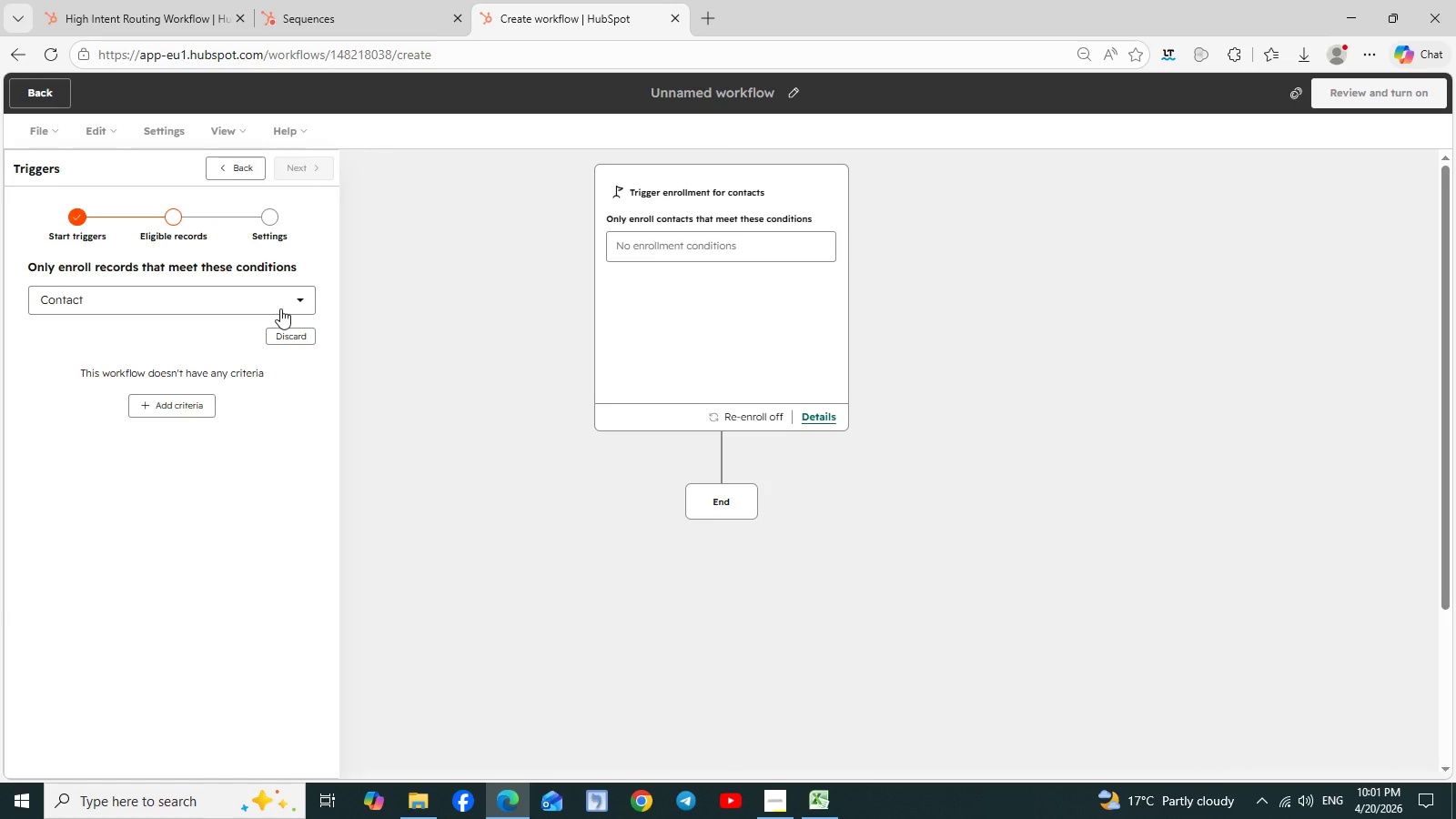 
left_click([305, 303])
 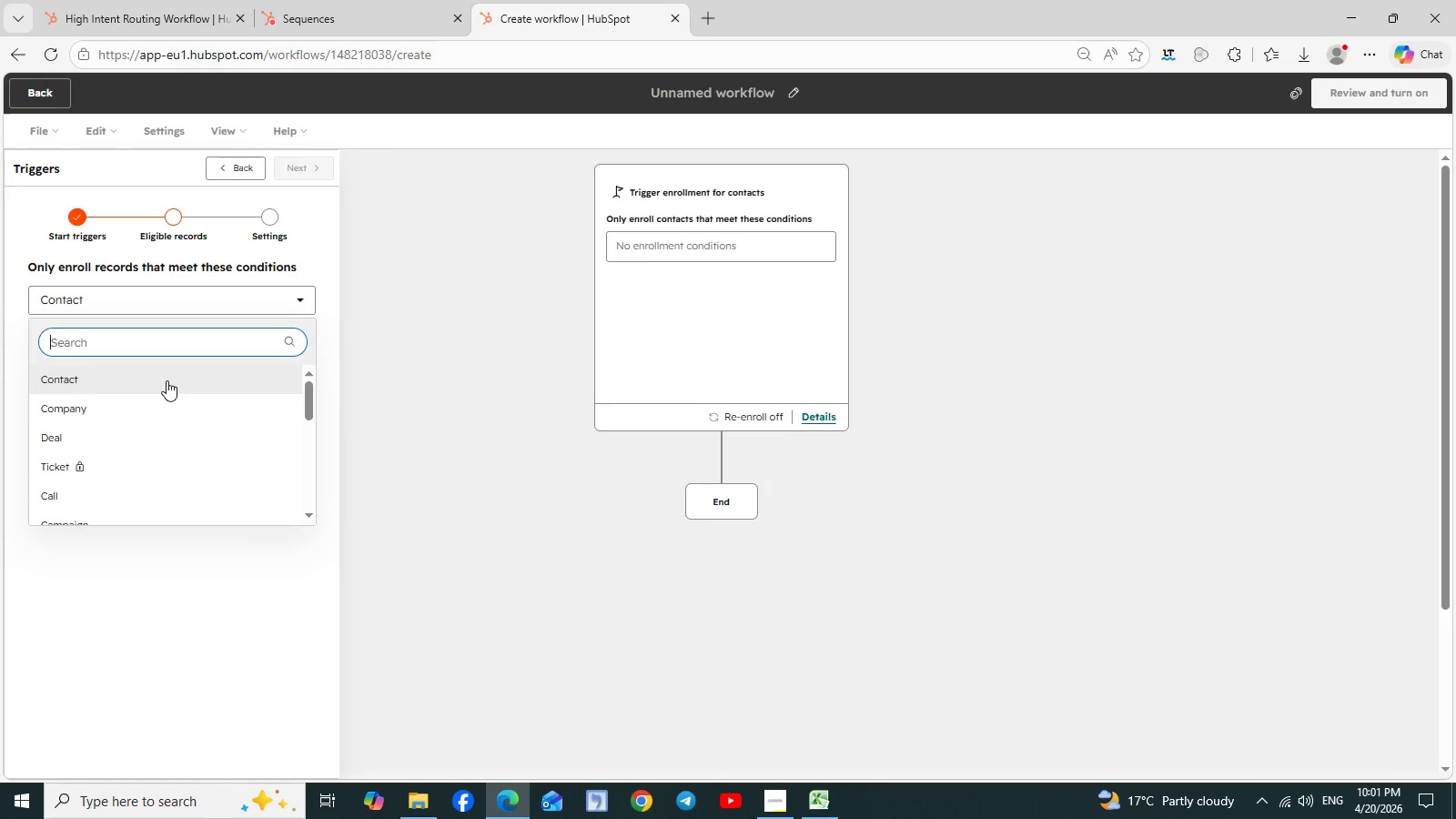 
left_click([166, 379])
 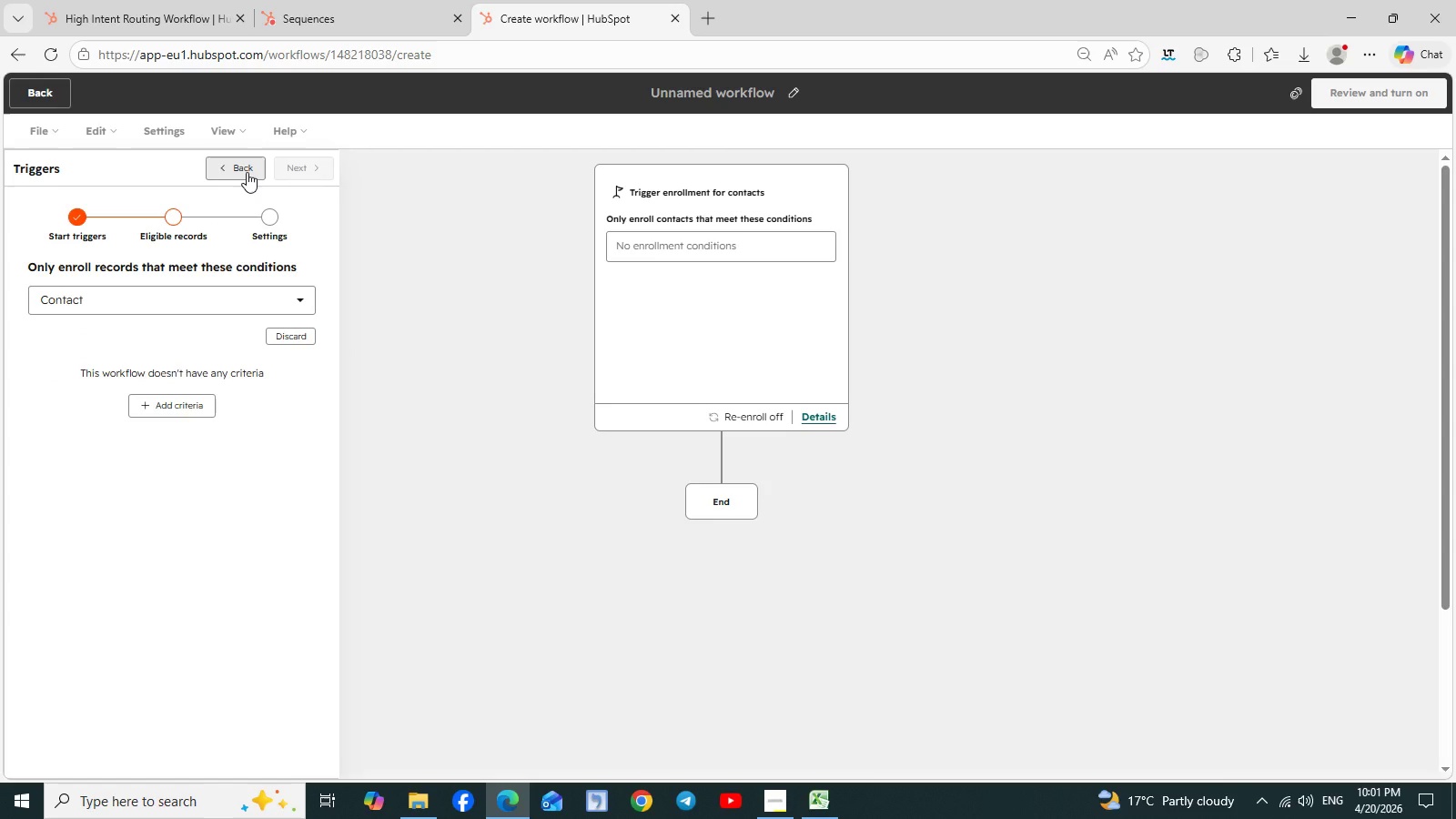 
left_click([247, 172])
 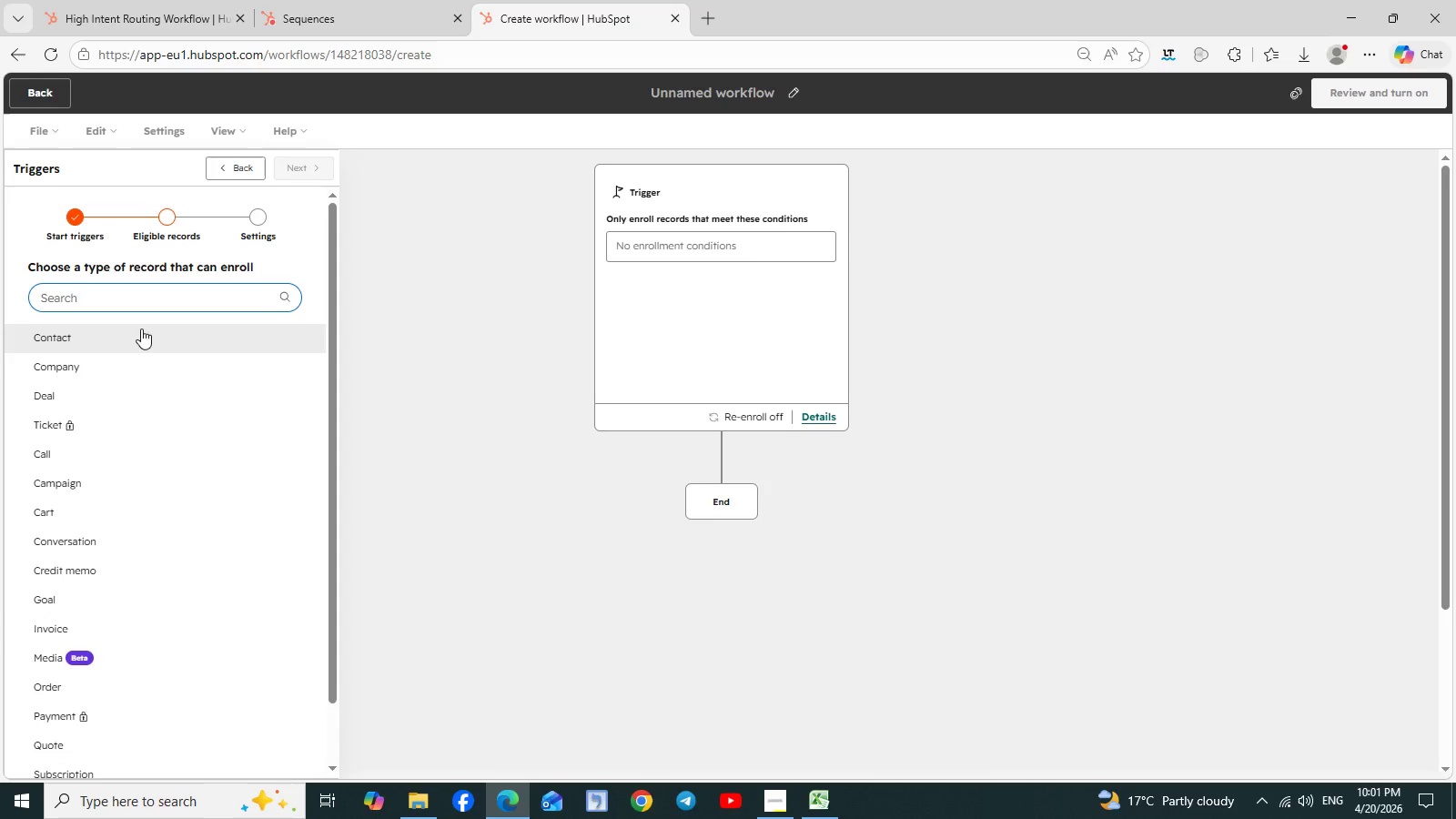 
left_click([133, 339])
 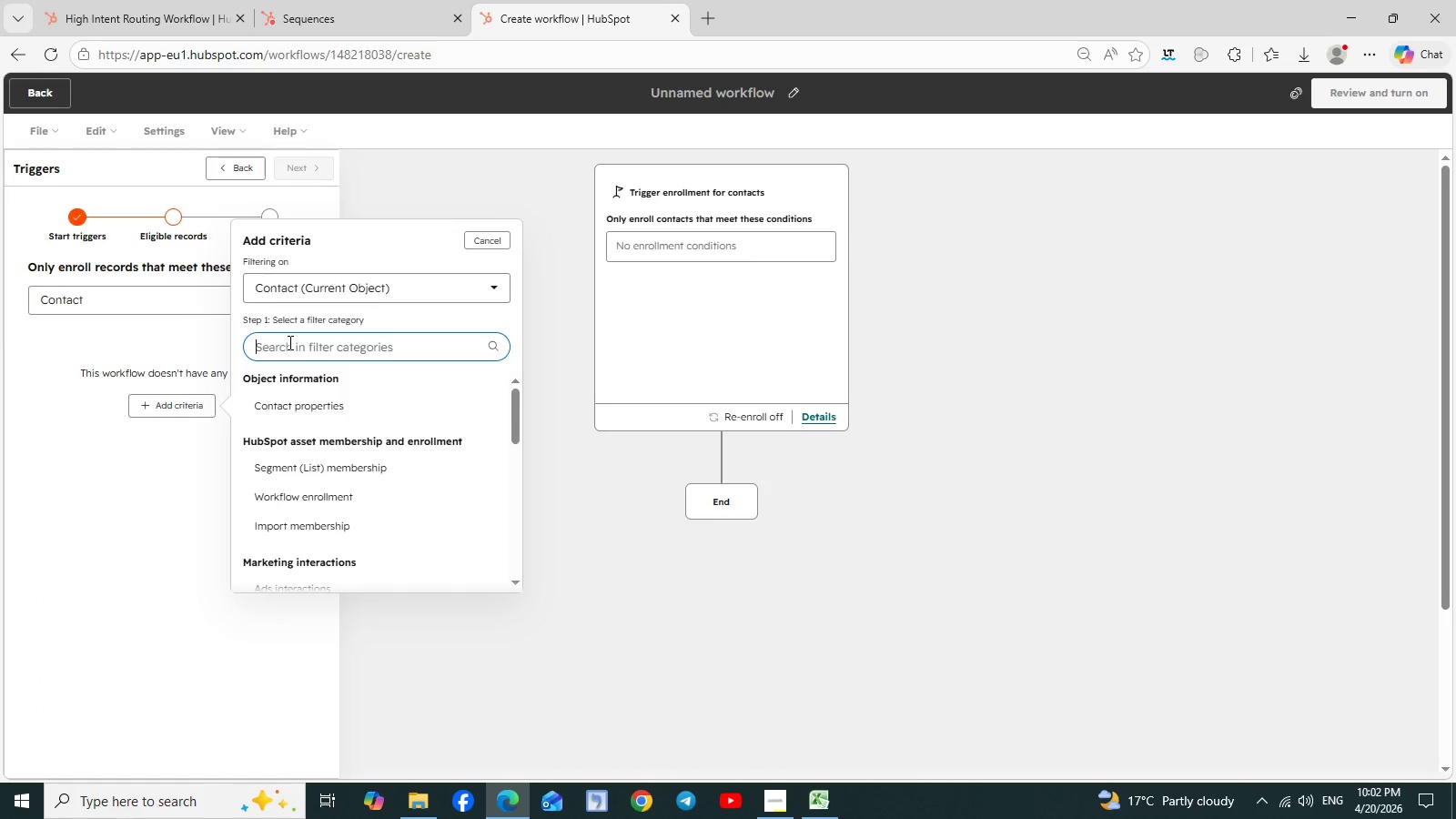 
left_click([299, 402])
 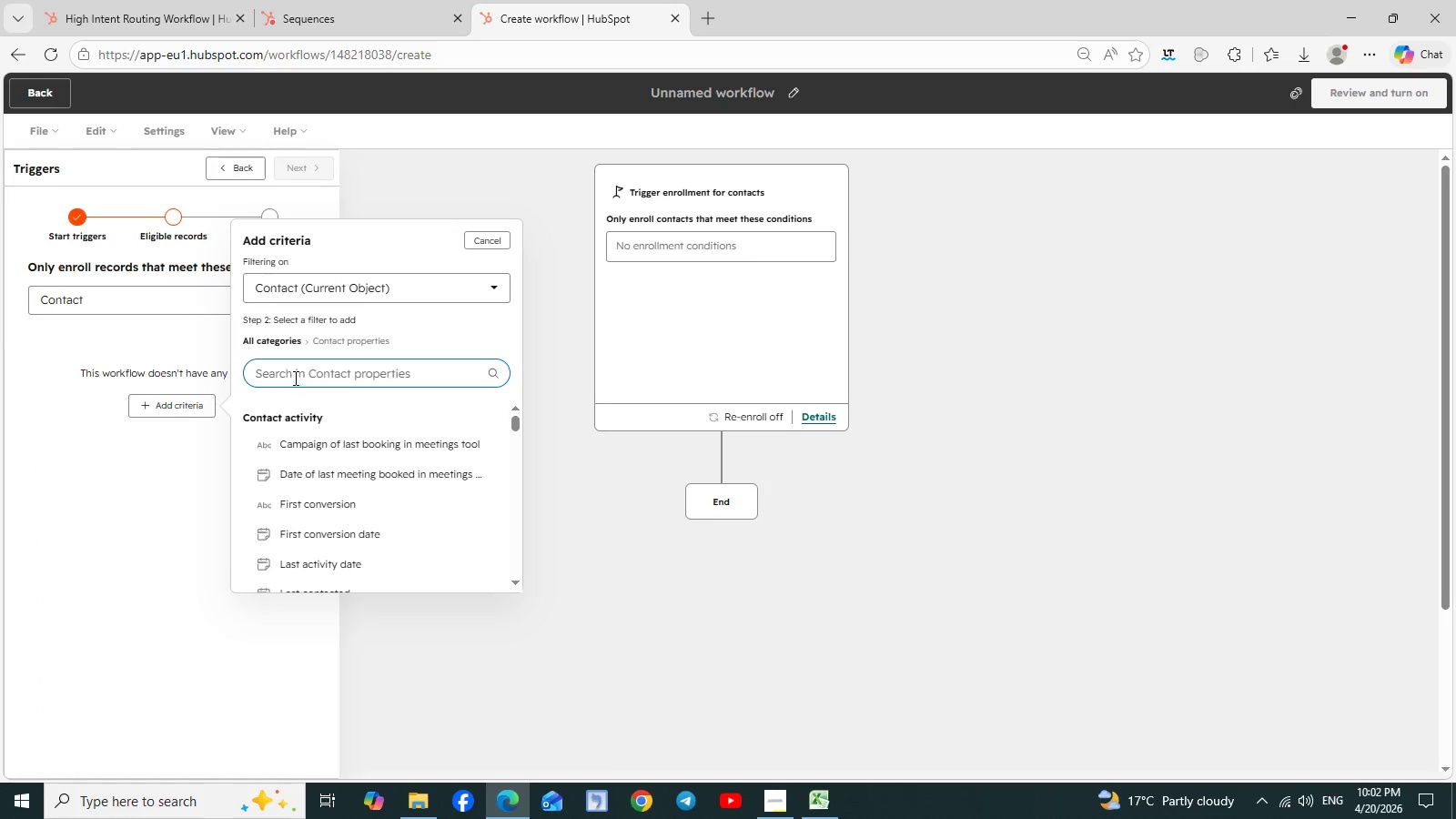 
left_click([294, 378])
 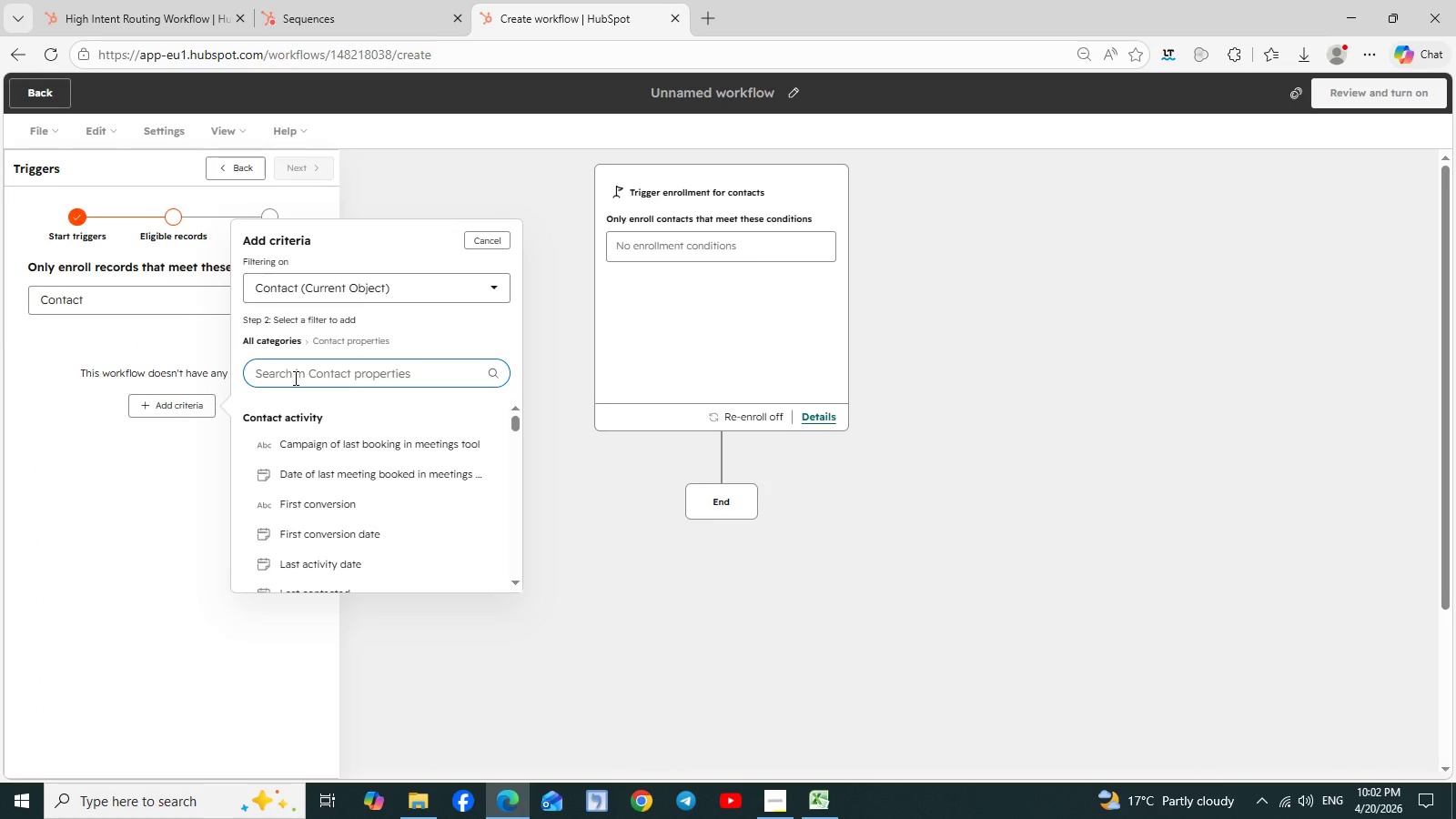 
type(beh)
 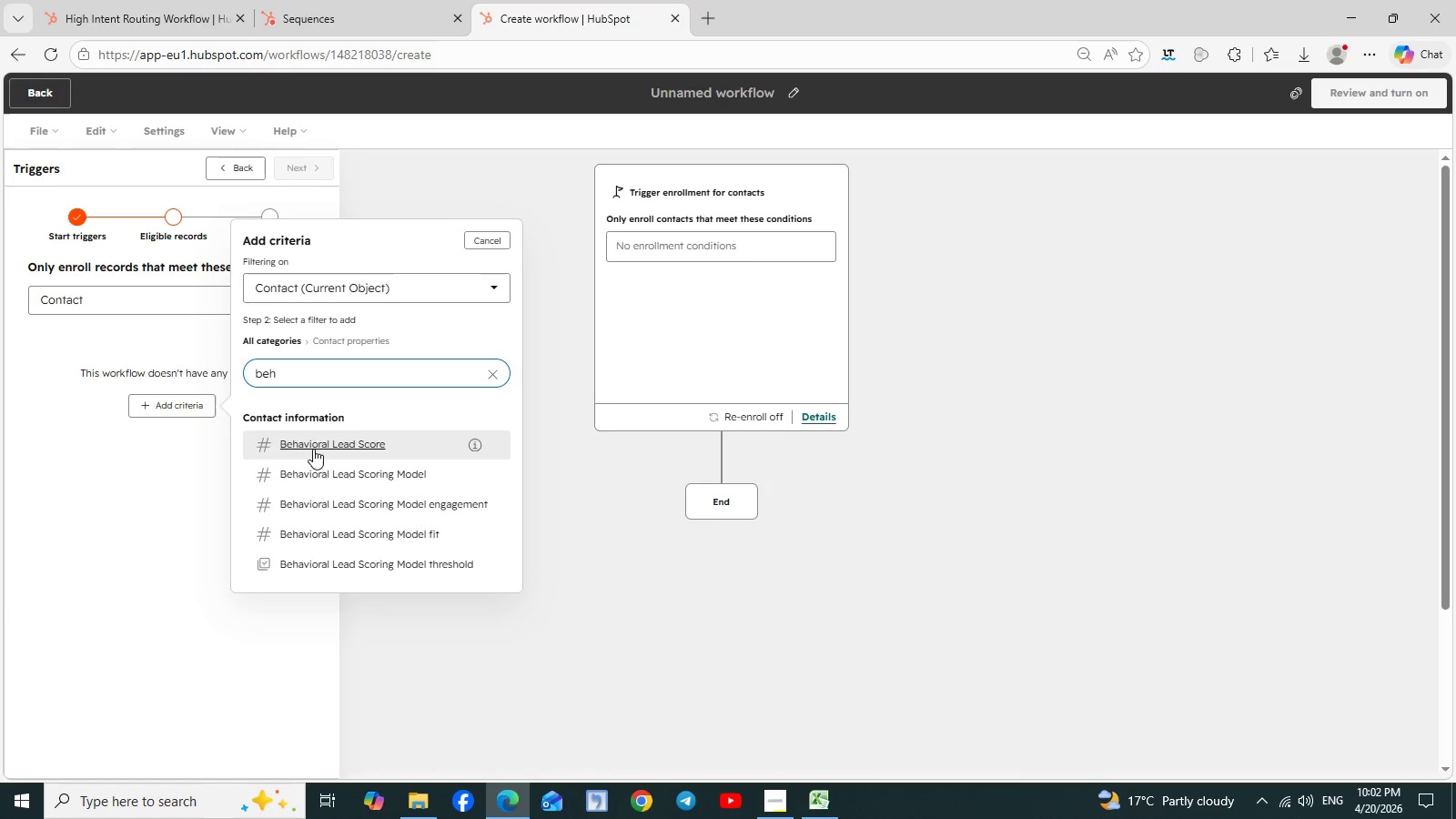 
left_click([314, 451])
 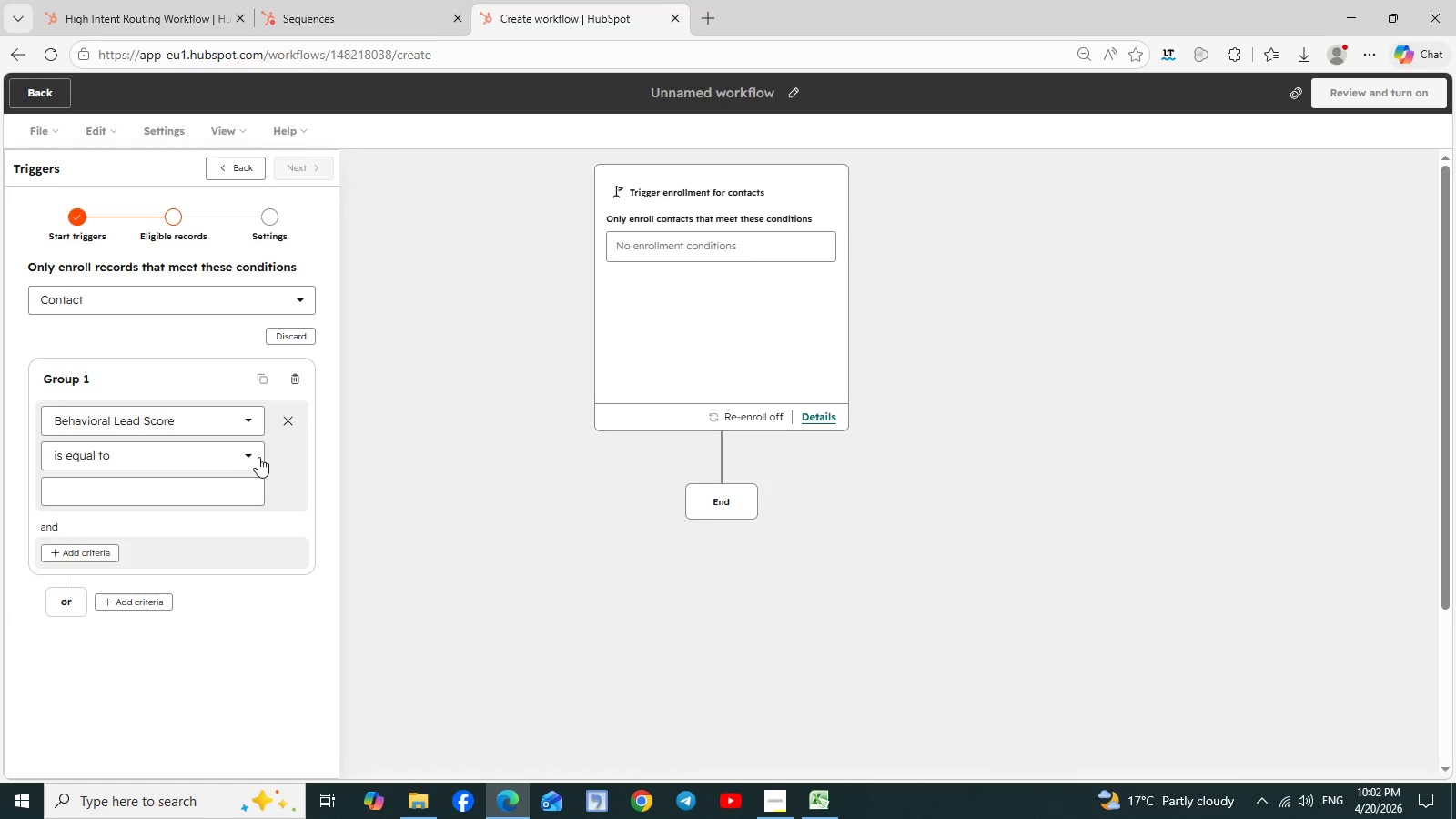 
left_click([249, 459])
 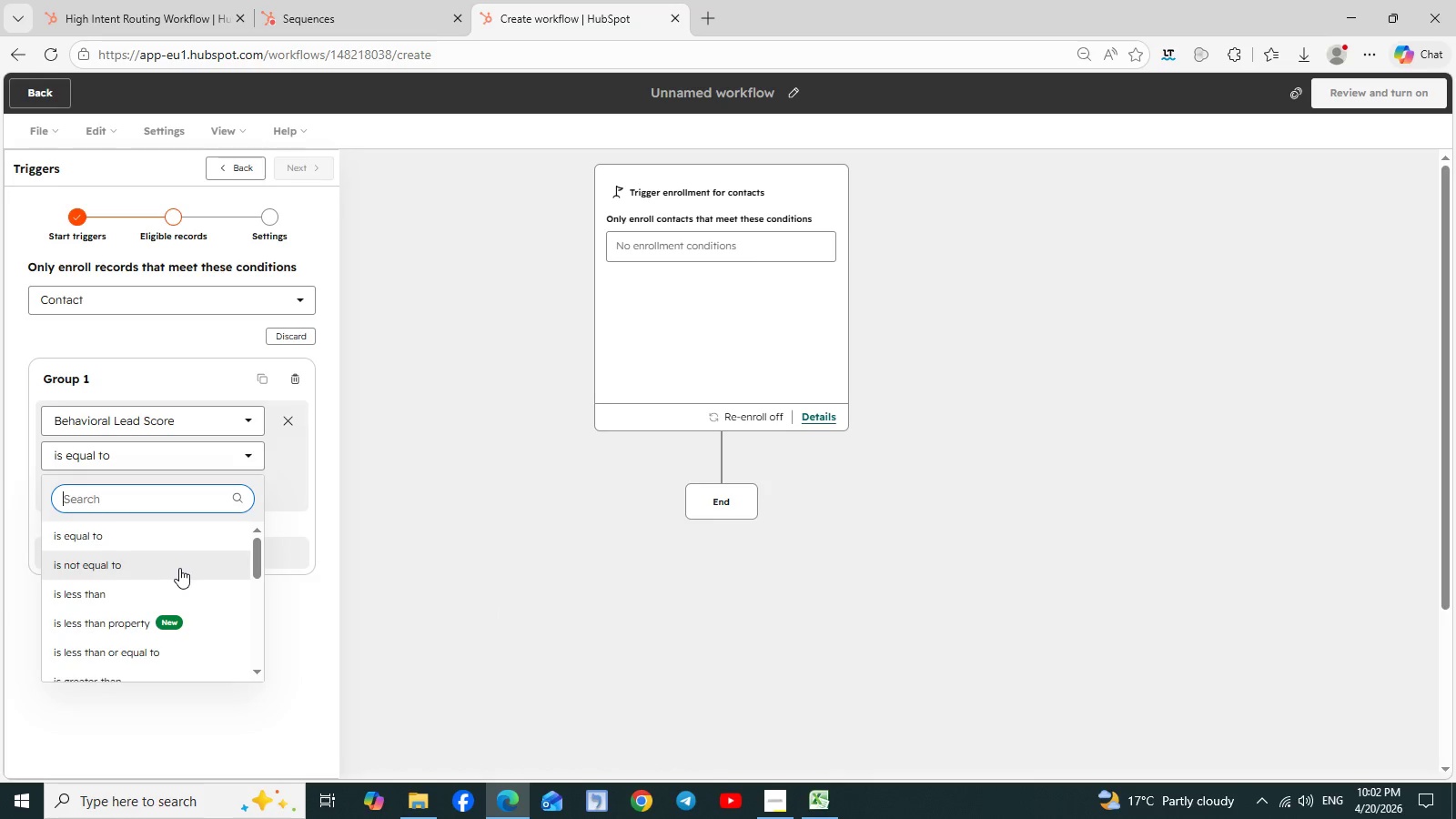 
scroll: coordinate [179, 568], scroll_direction: down, amount: 2.0
 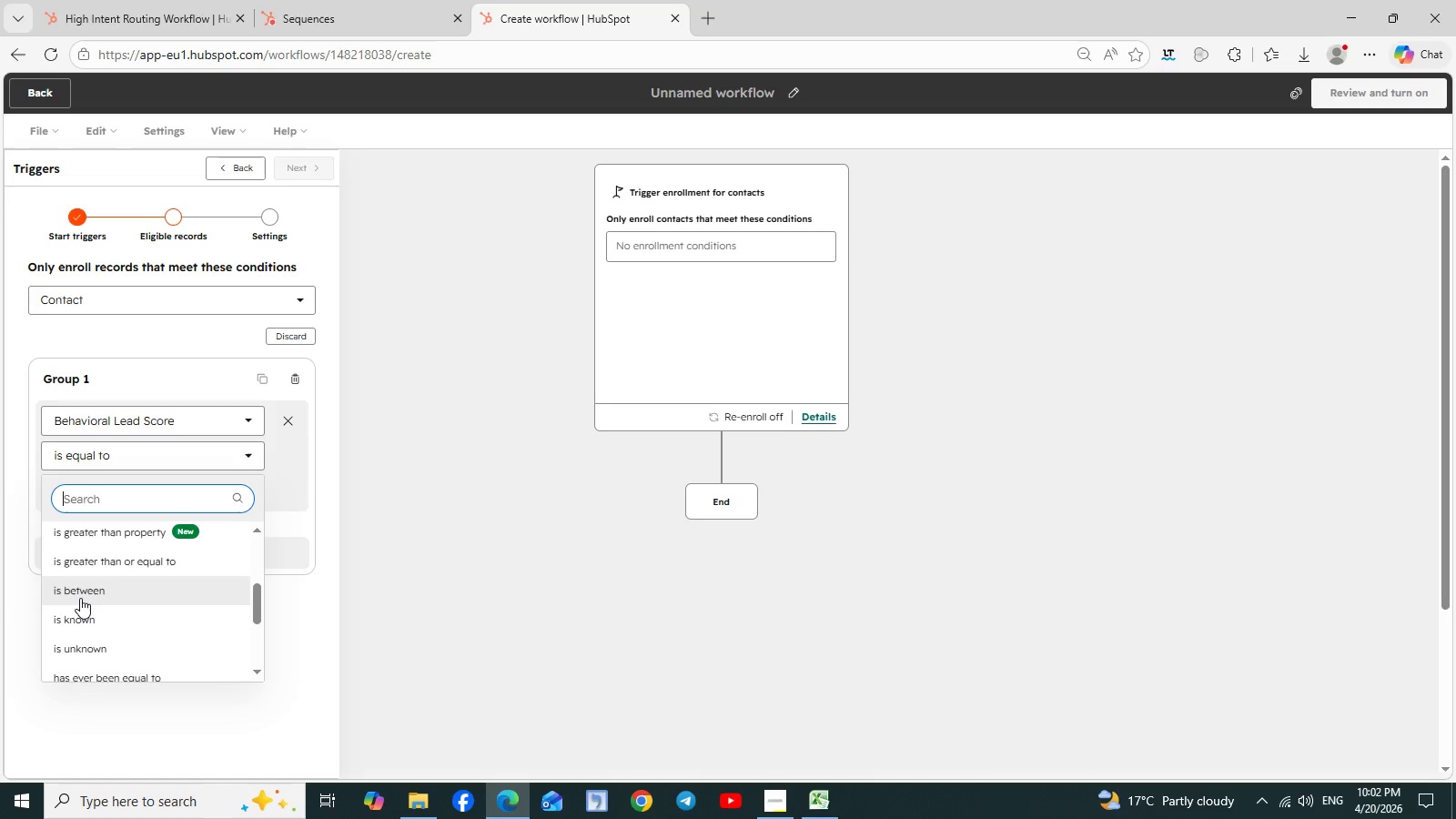 
left_click([80, 598])
 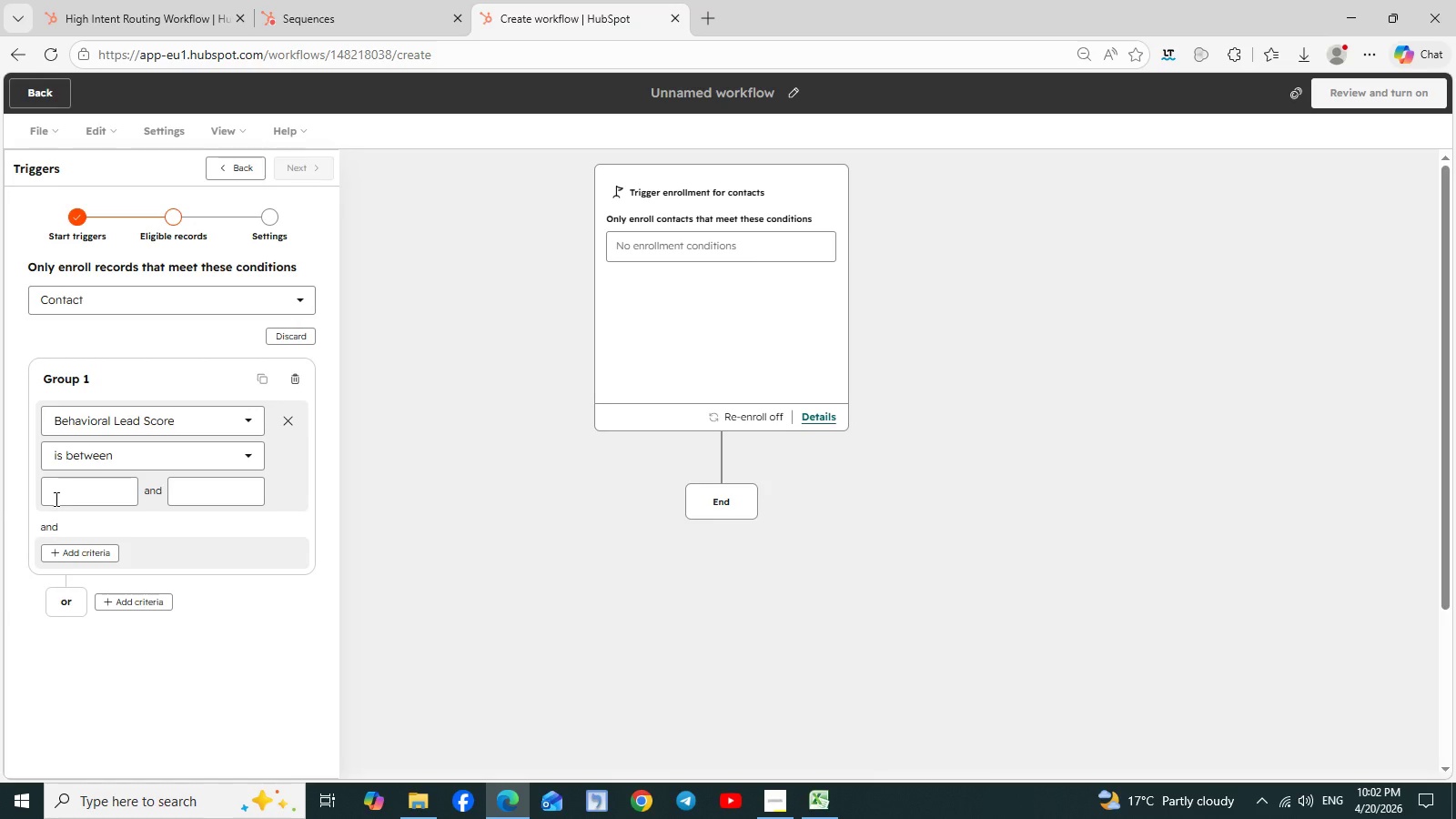 
left_click([56, 494])
 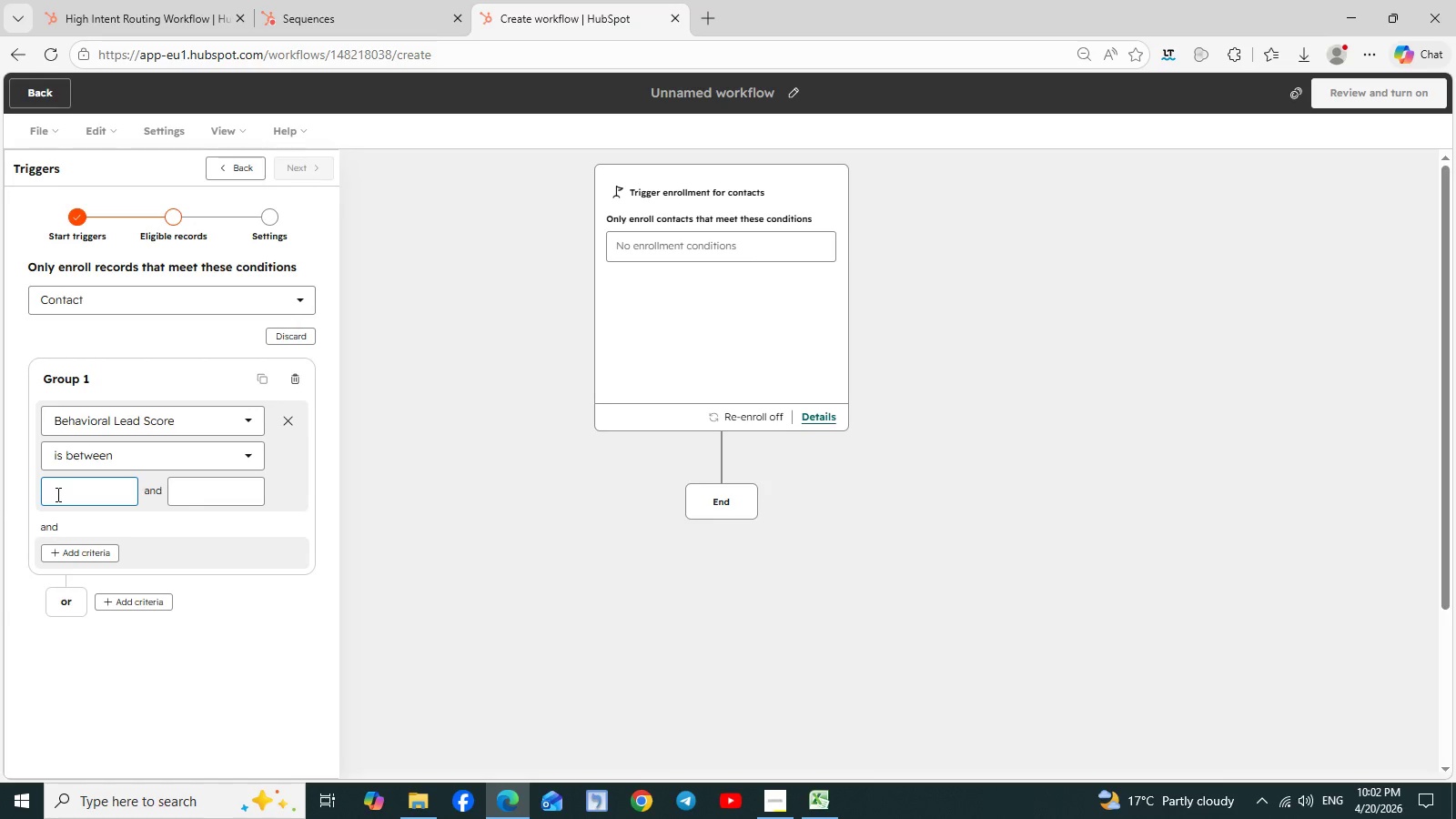 
type(30)
 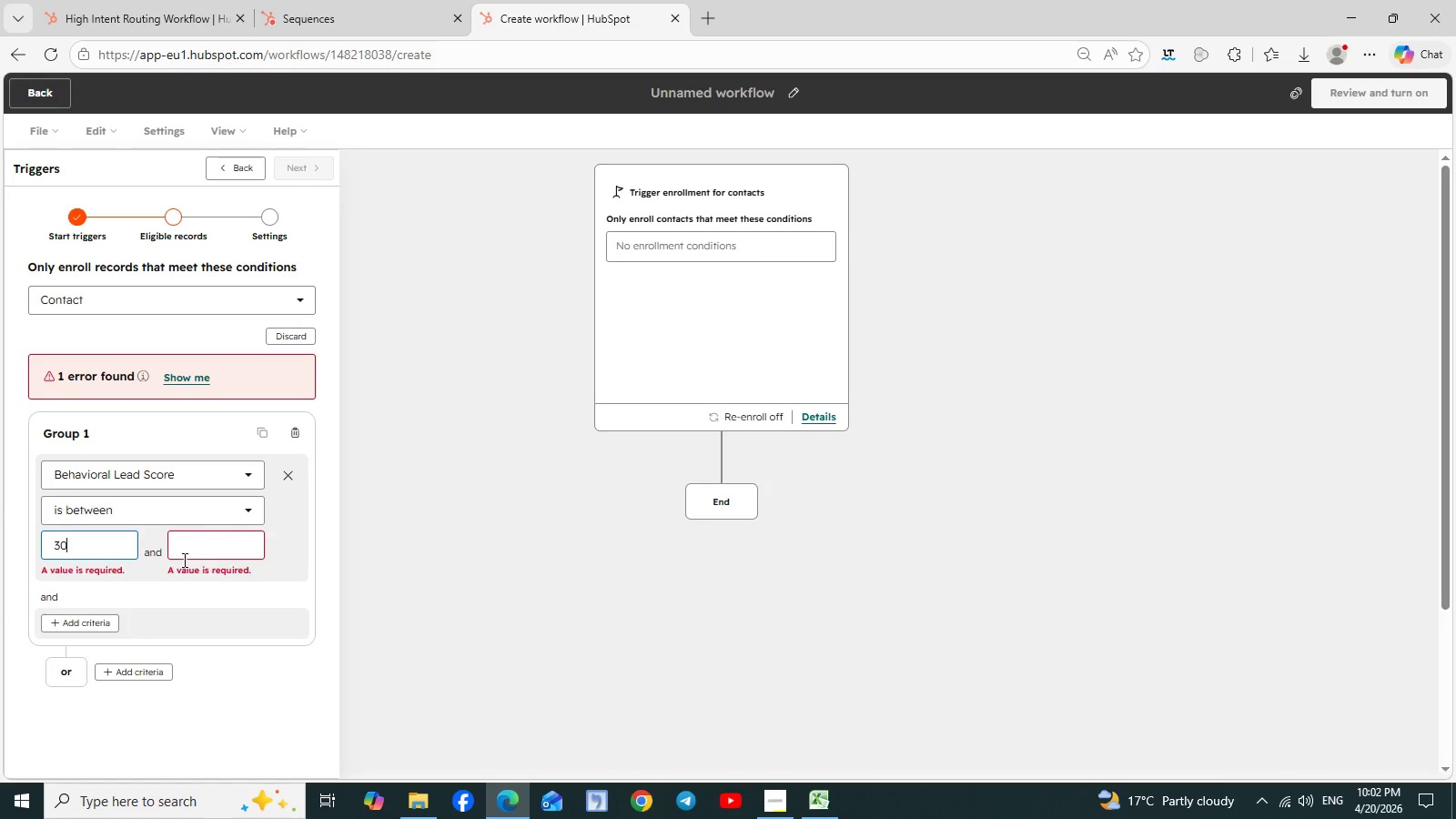 
left_click([190, 557])
 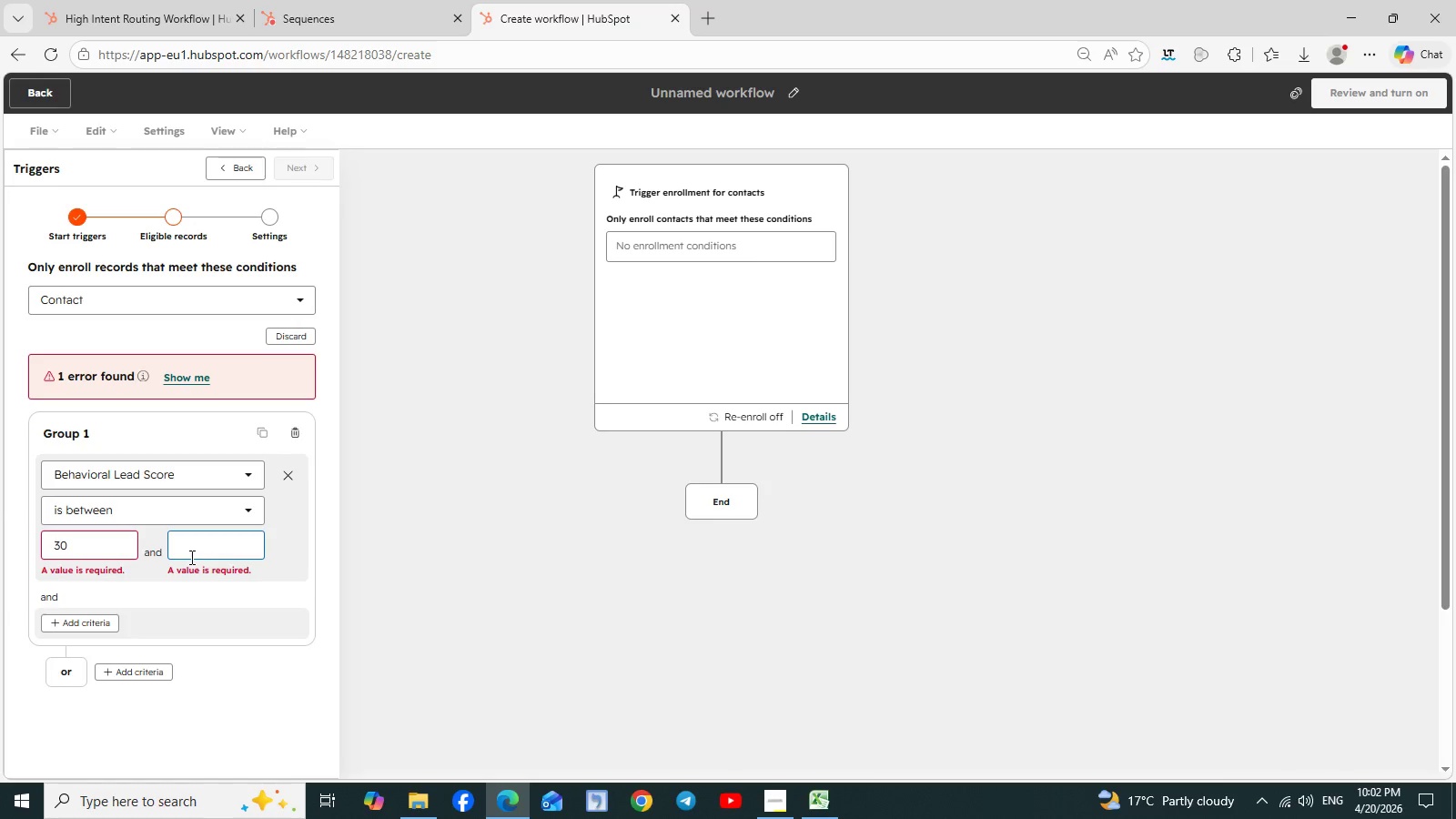 
type(59)
 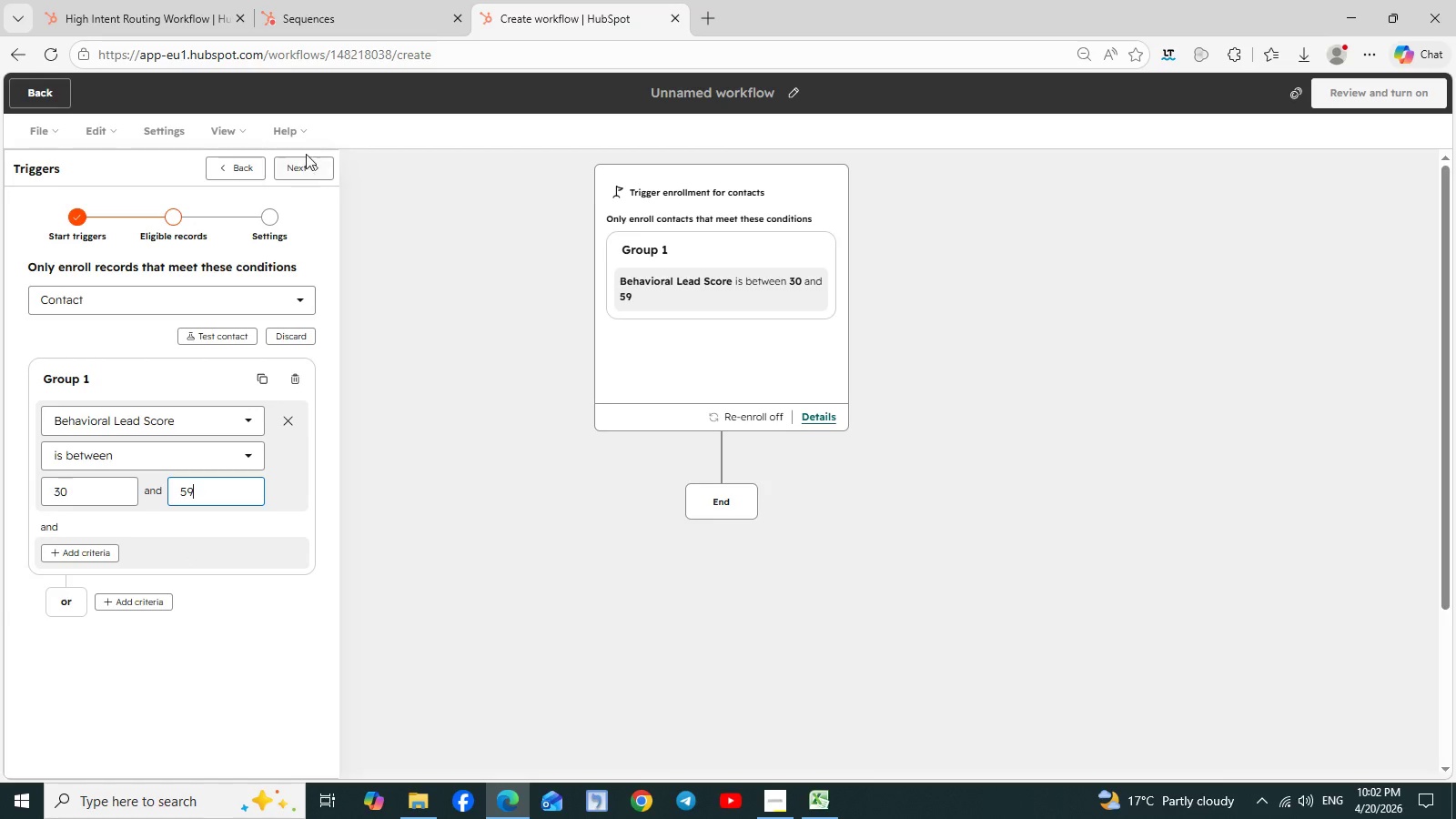 
left_click([300, 167])
 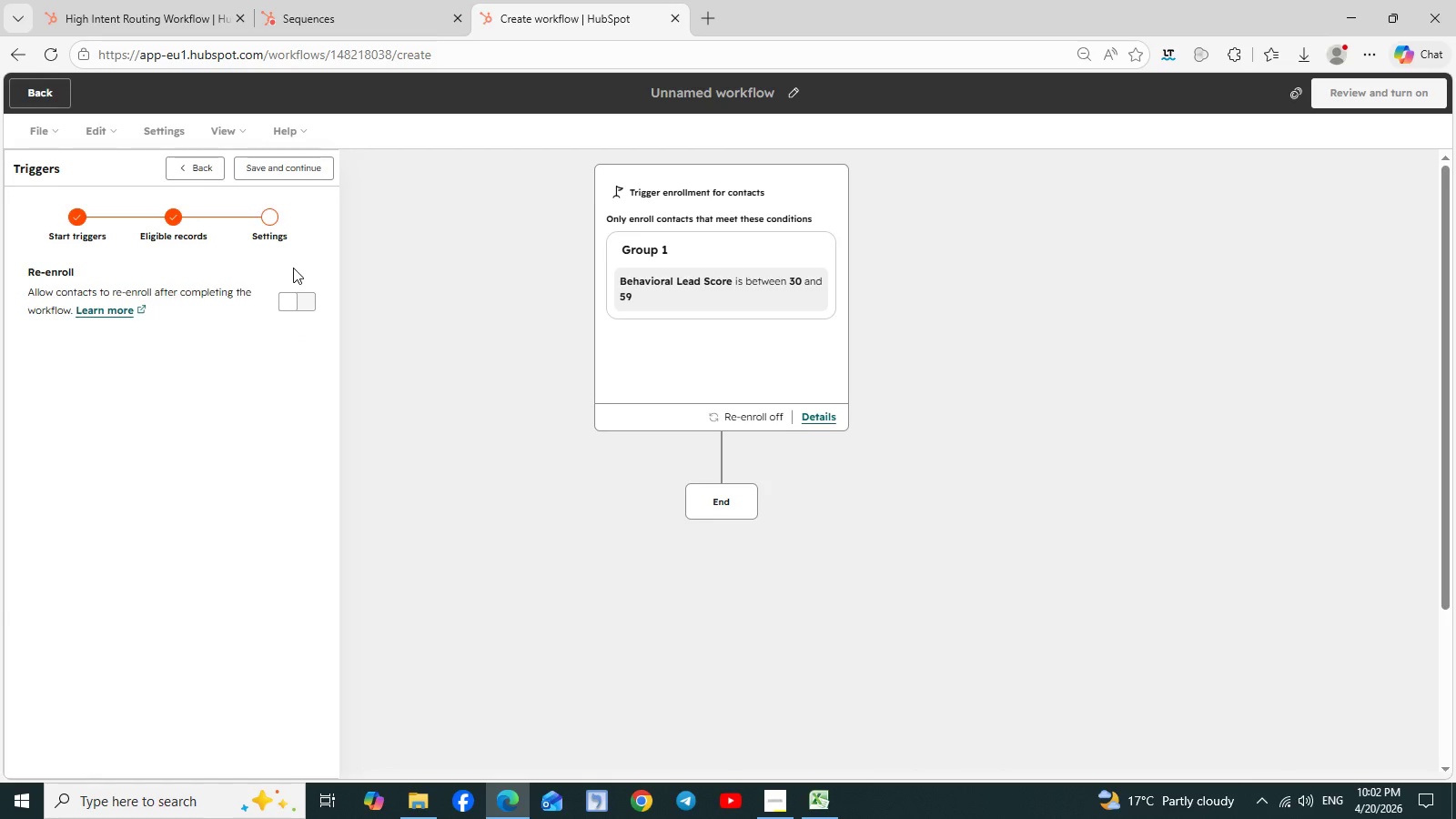 
left_click([288, 294])
 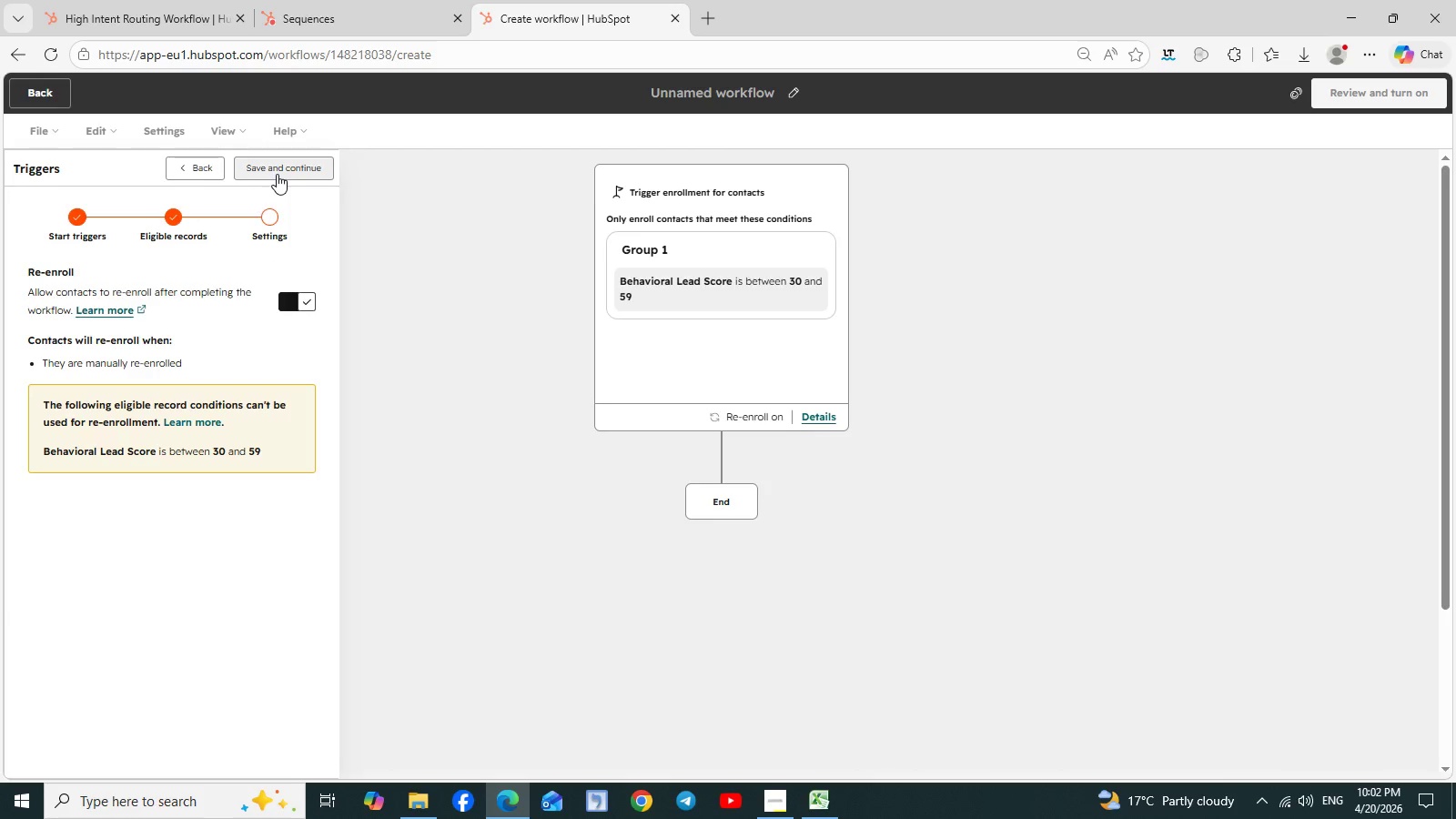 
left_click([280, 173])
 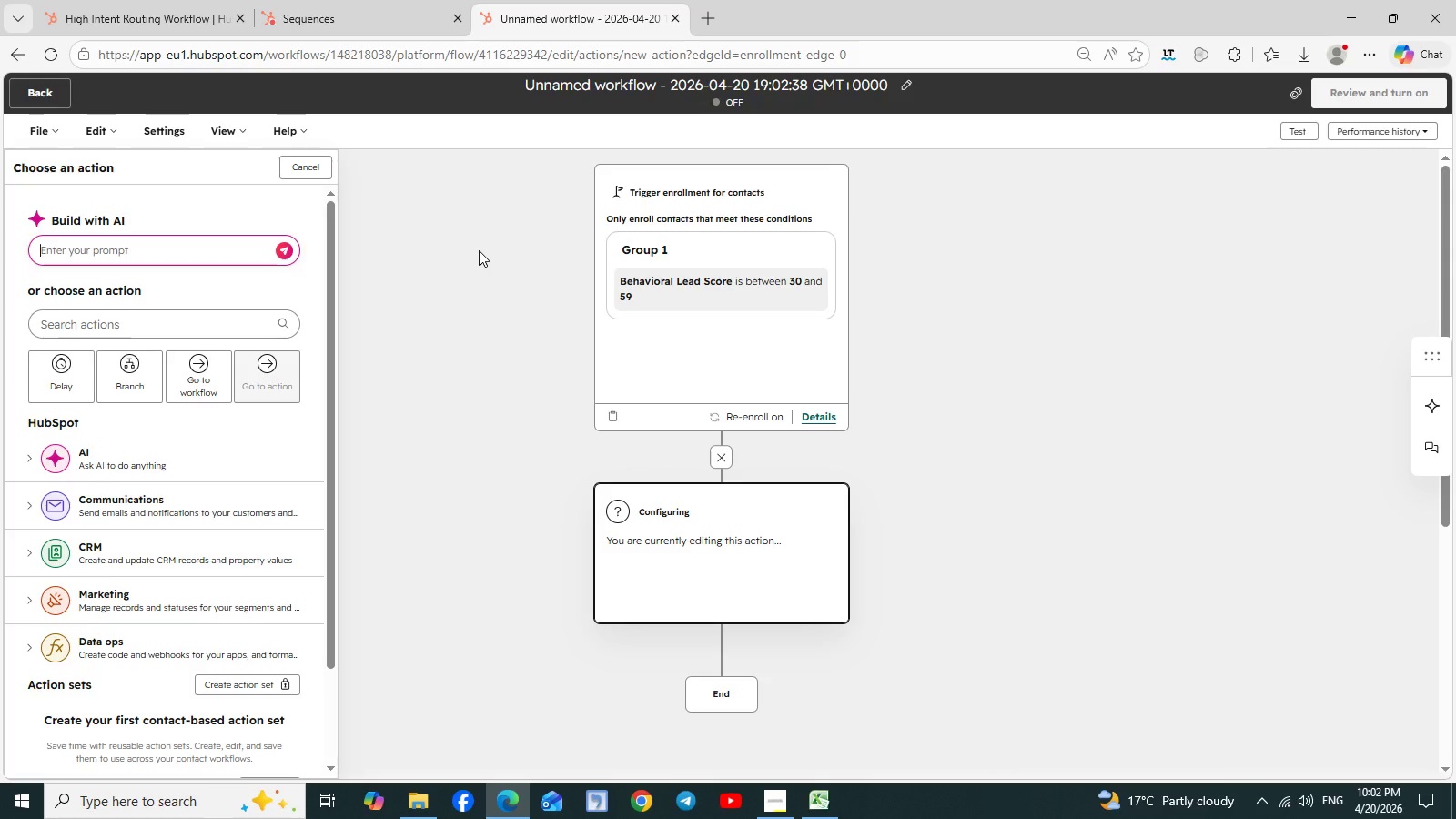 
wait(20.3)
 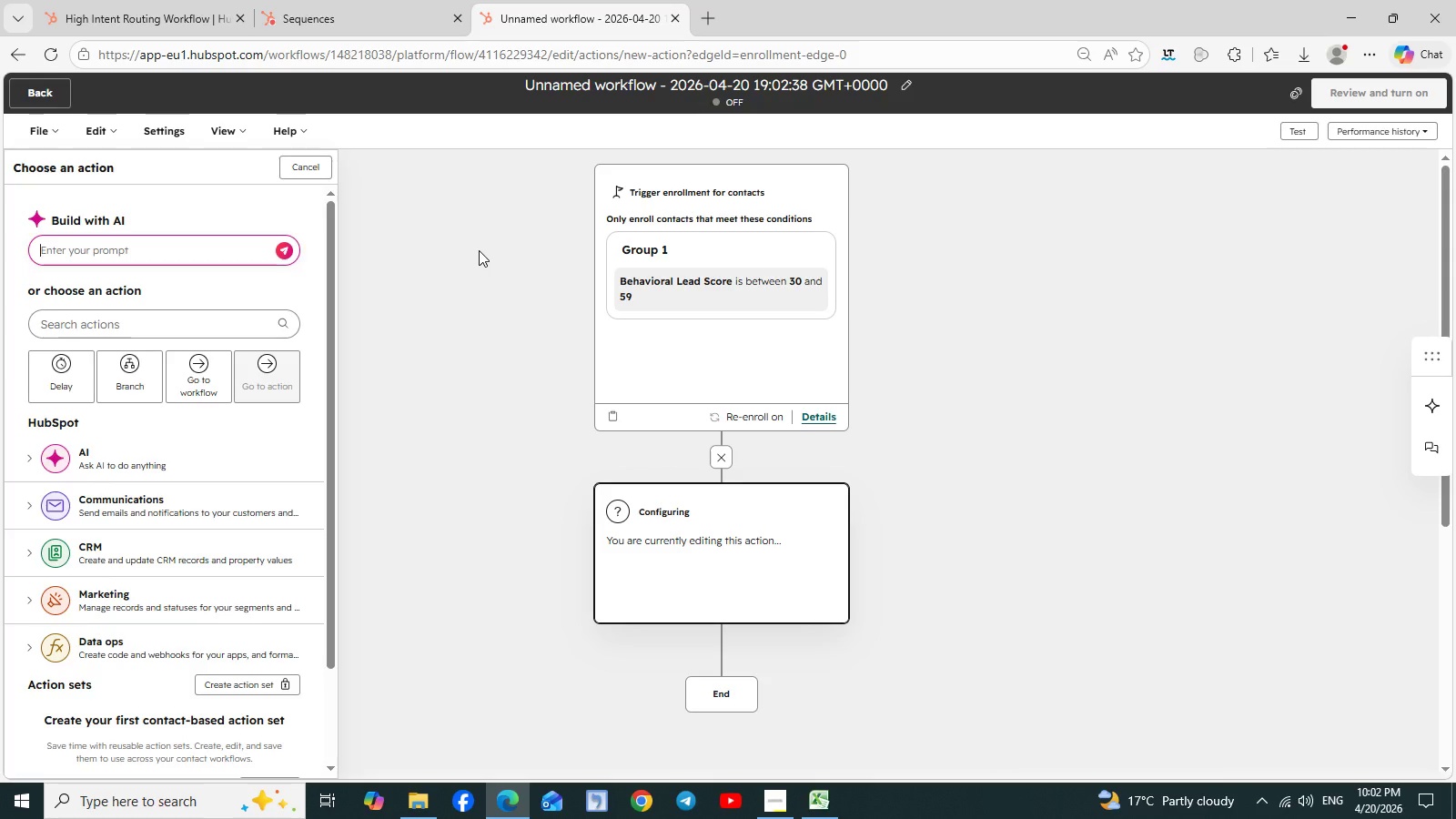 
left_click([774, 557])
 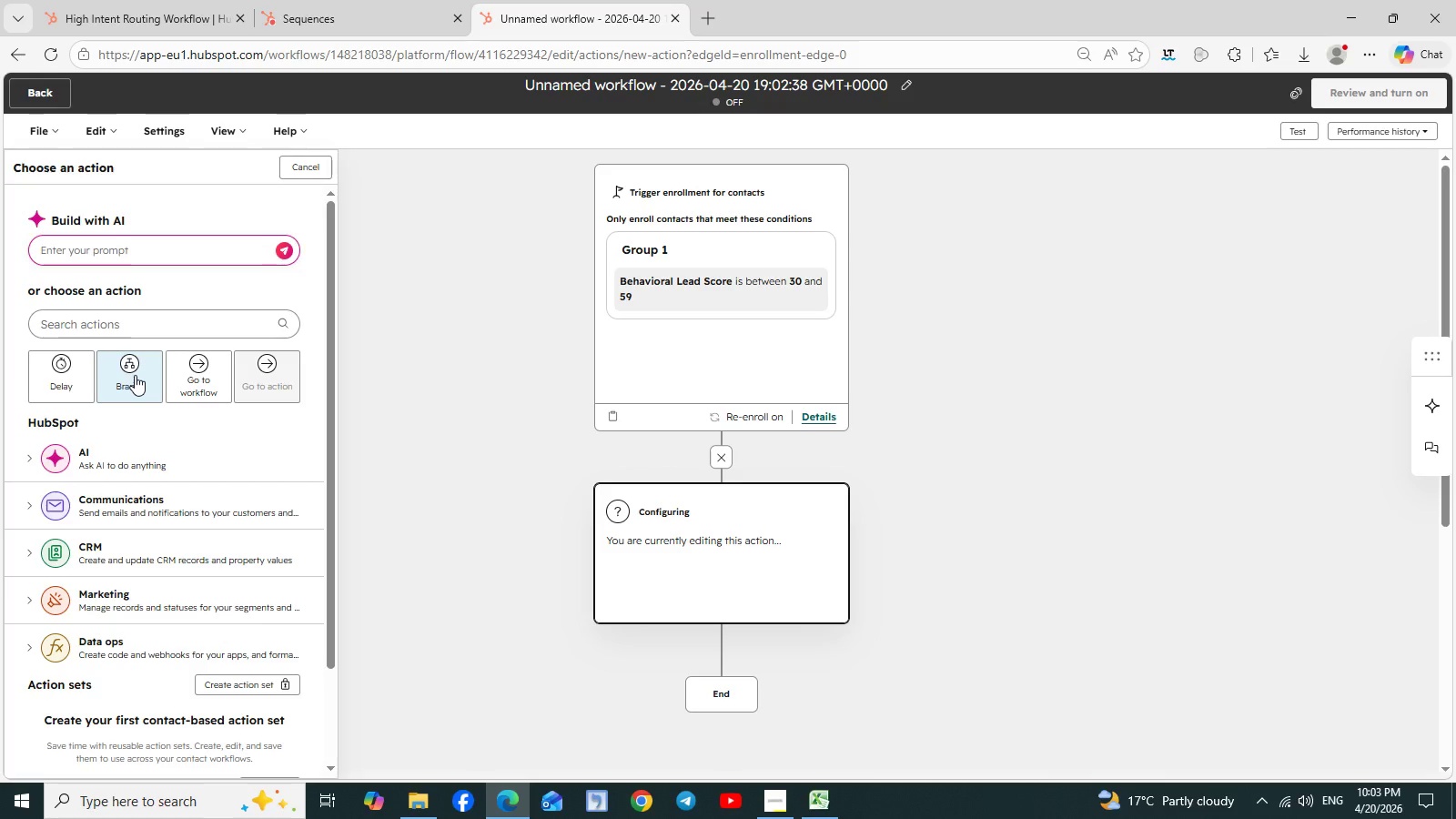 
wait(21.66)
 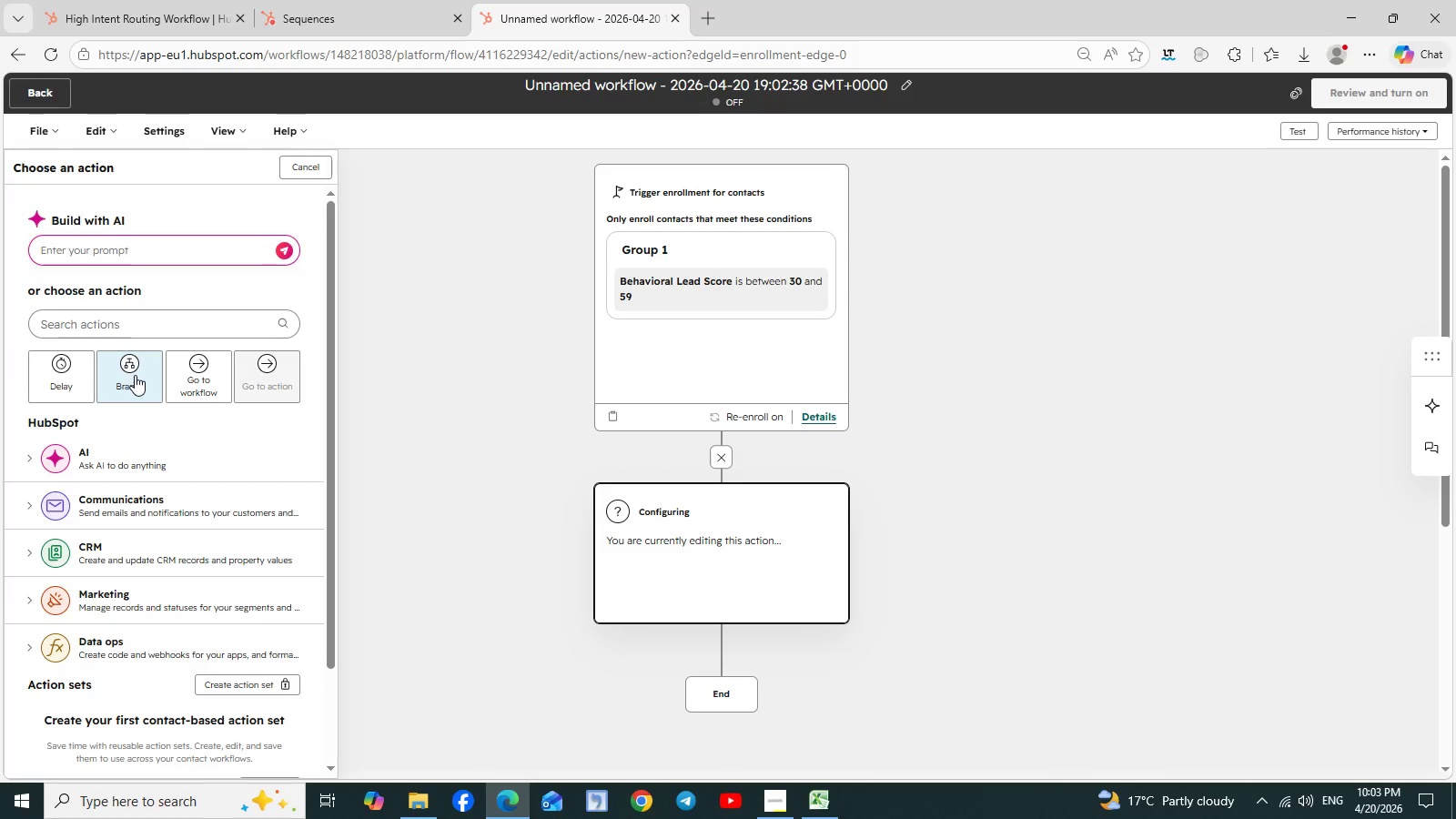 
left_click([135, 375])
 